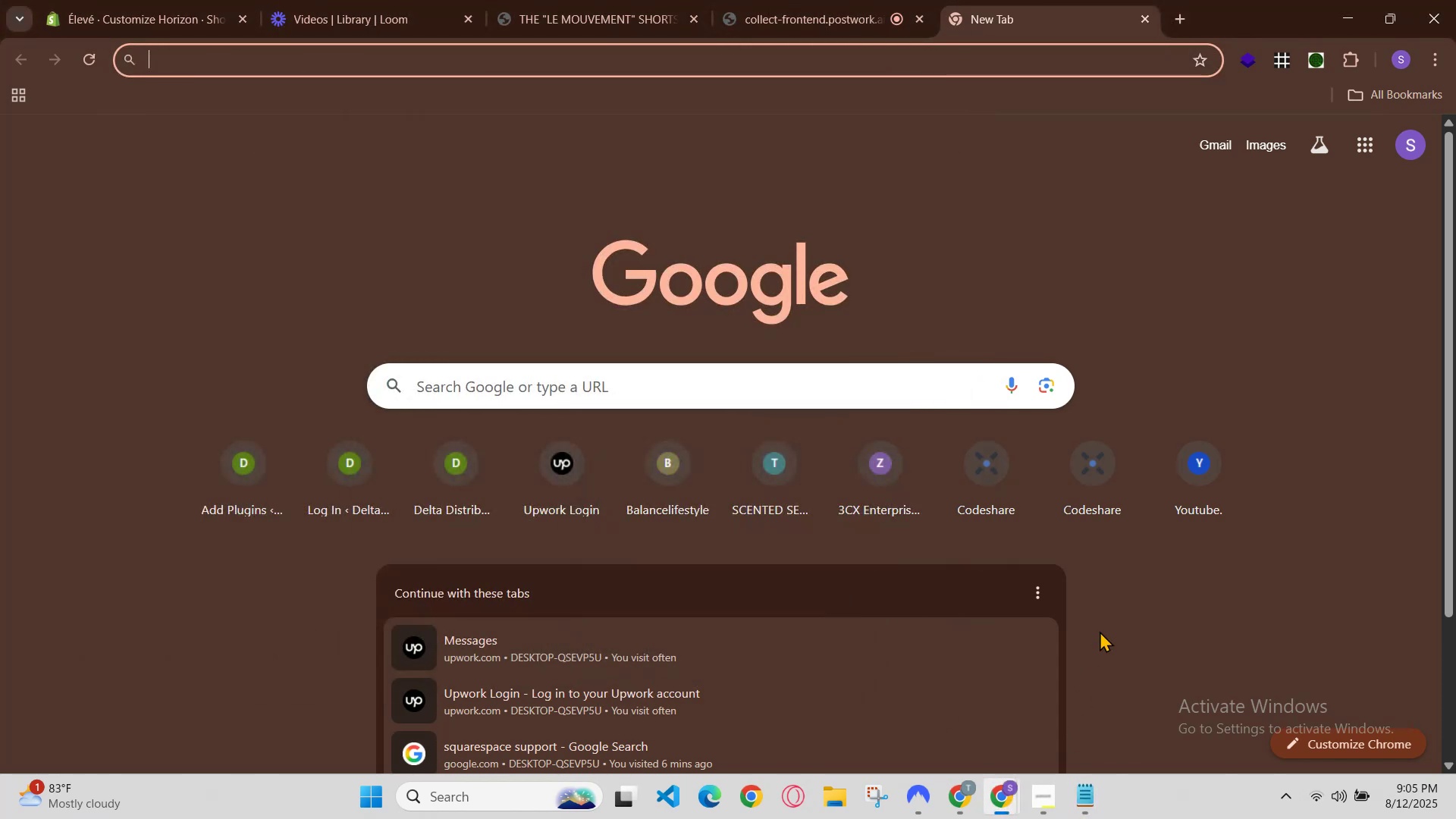 
left_click([1107, 620])
 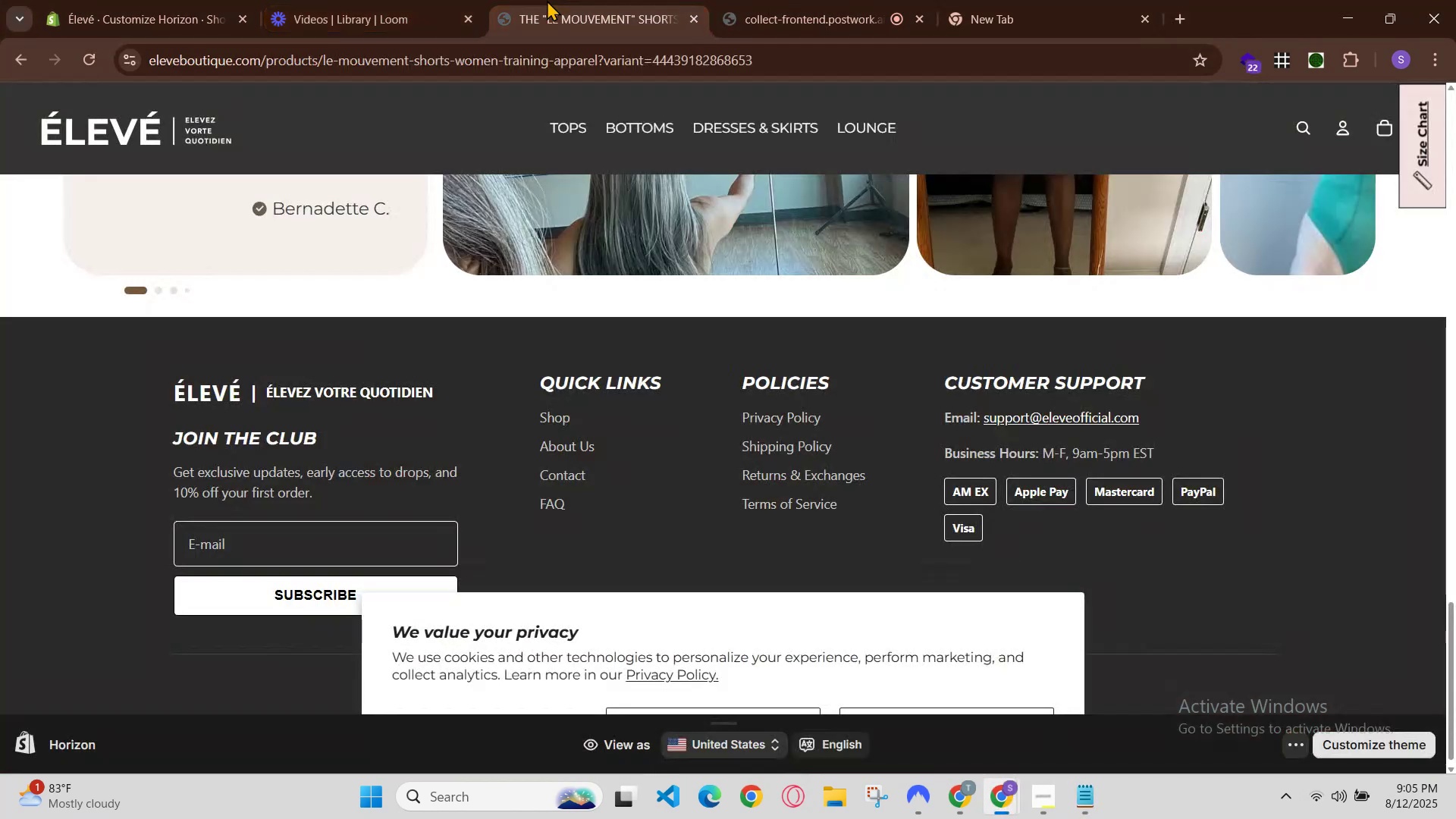 
left_click([385, 0])
 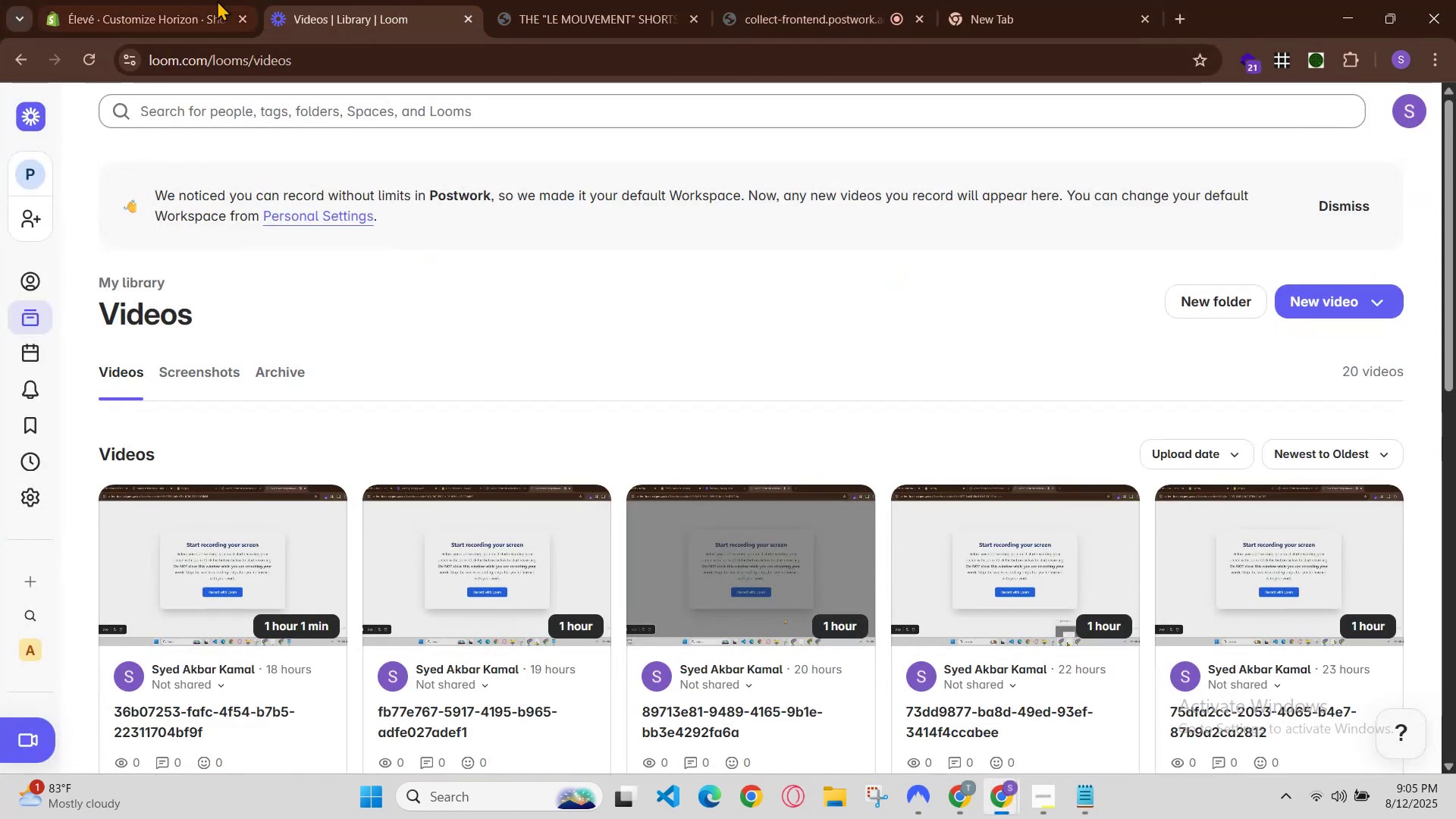 
left_click([152, 0])
 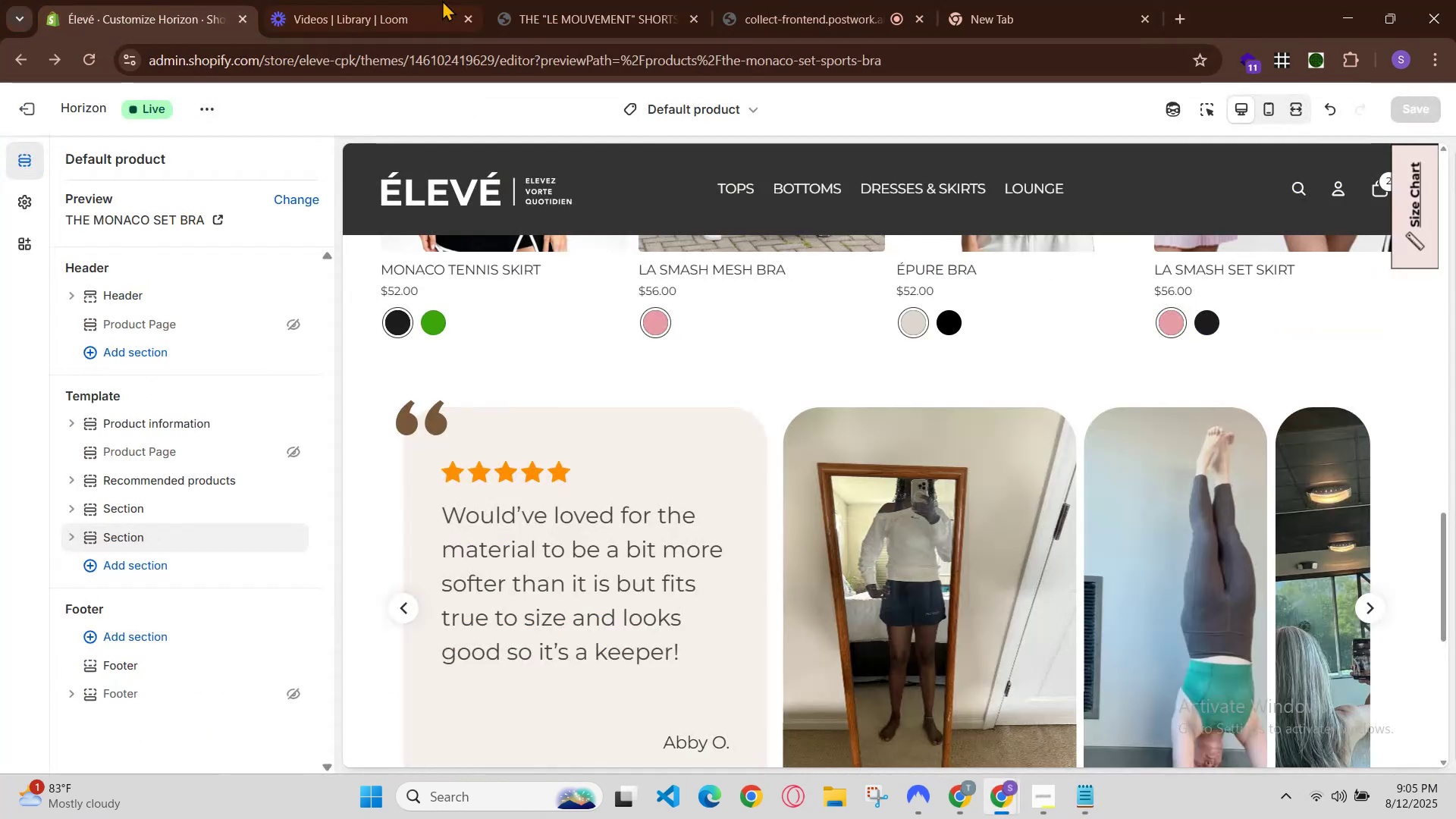 
left_click([449, 0])
 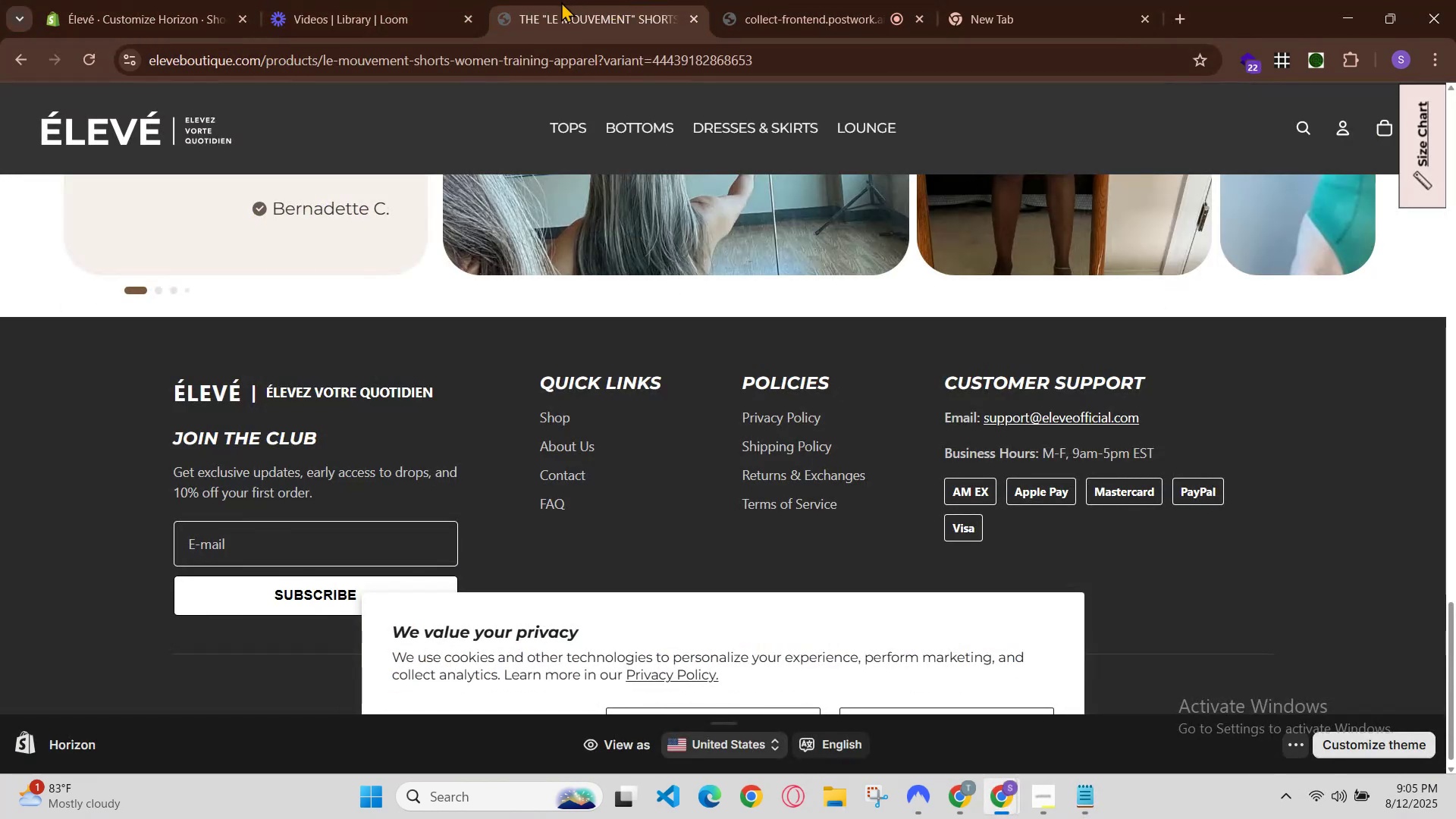 
scroll: coordinate [1137, 396], scroll_direction: up, amount: 2.0
 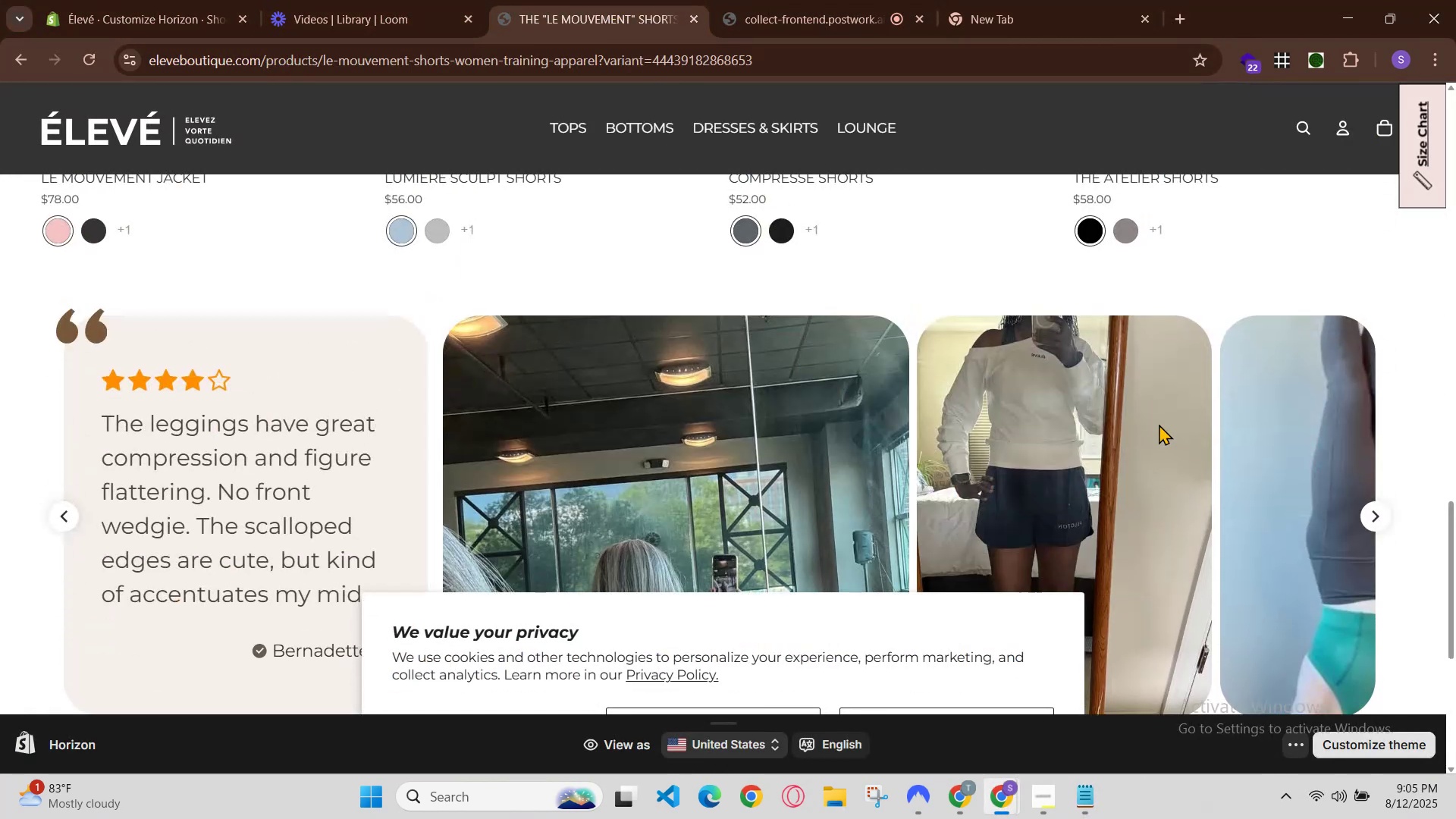 
left_click_drag(start_coordinate=[1269, 561], to_coordinate=[703, 569])
 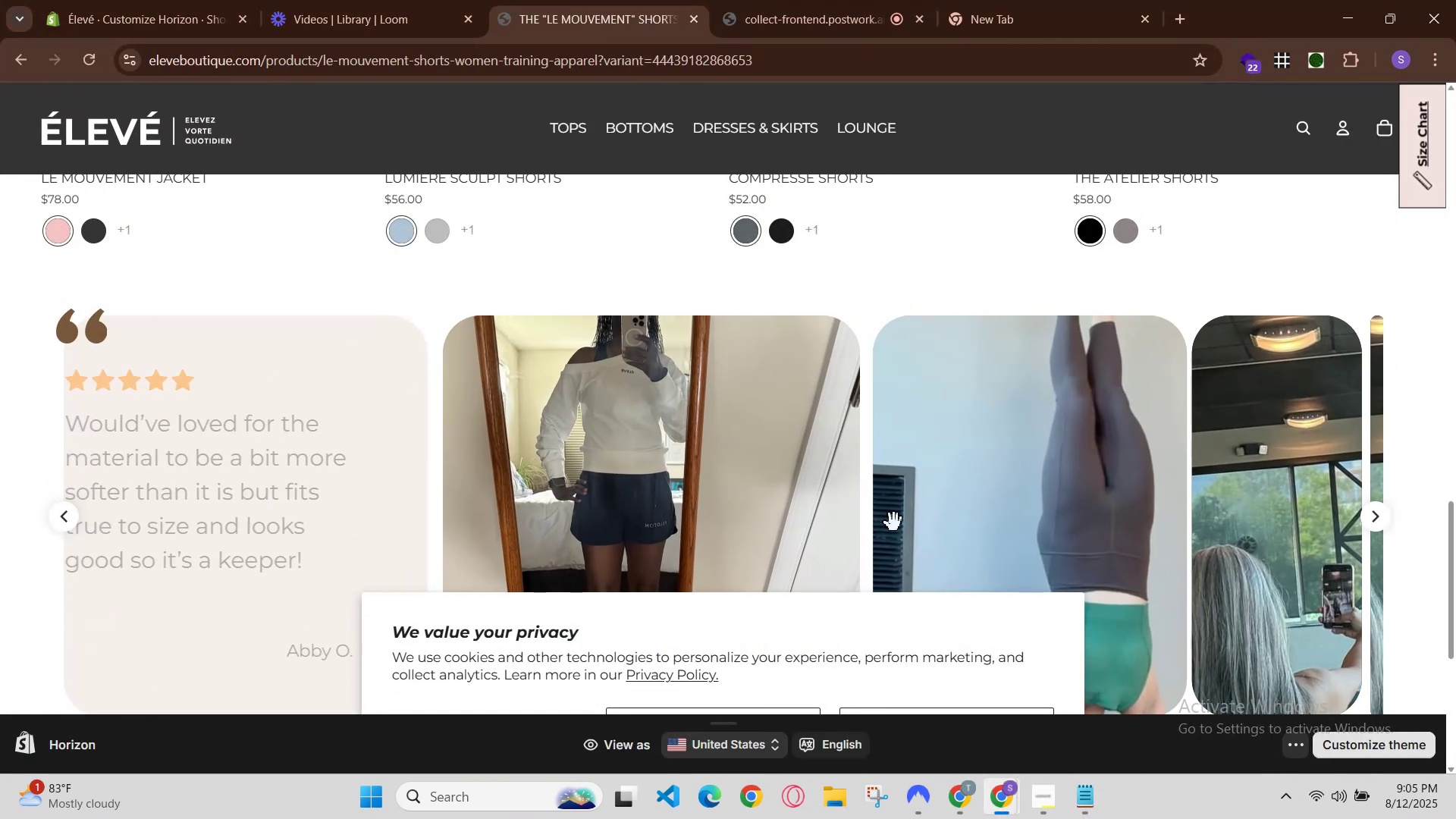 
left_click_drag(start_coordinate=[1038, 508], to_coordinate=[352, 547])
 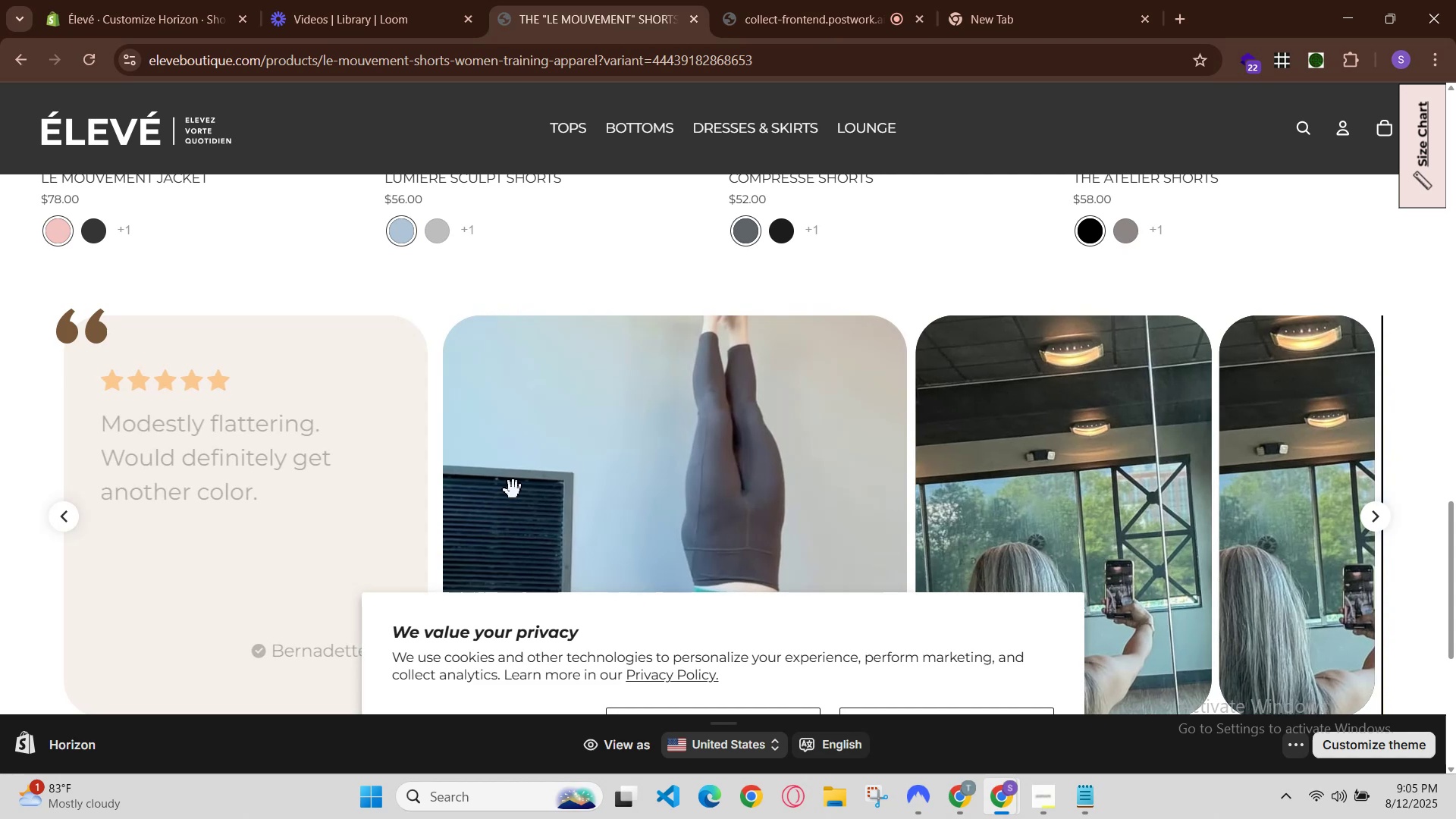 
left_click_drag(start_coordinate=[531, 490], to_coordinate=[1384, 487])
 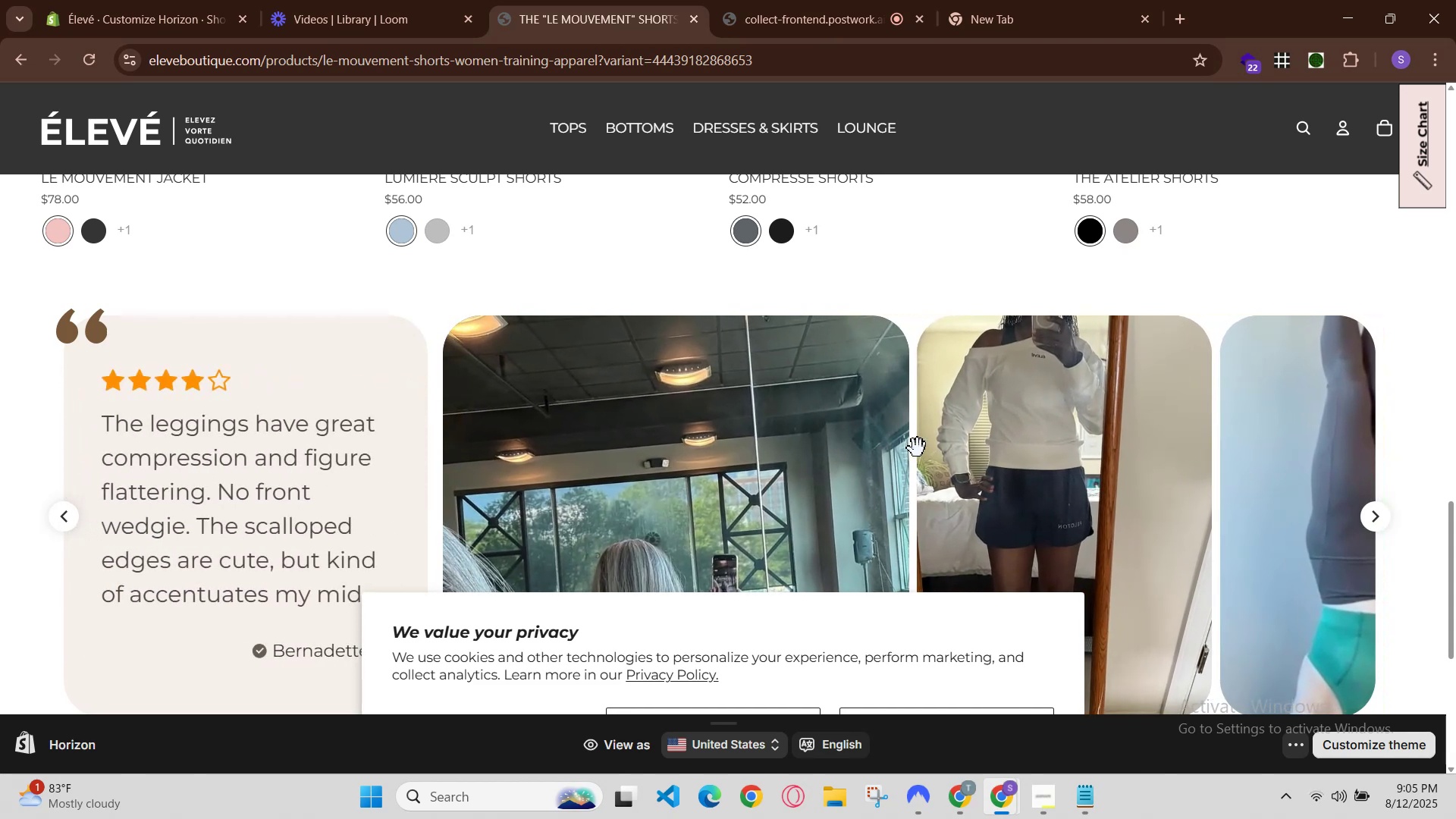 
left_click([503, 0])
 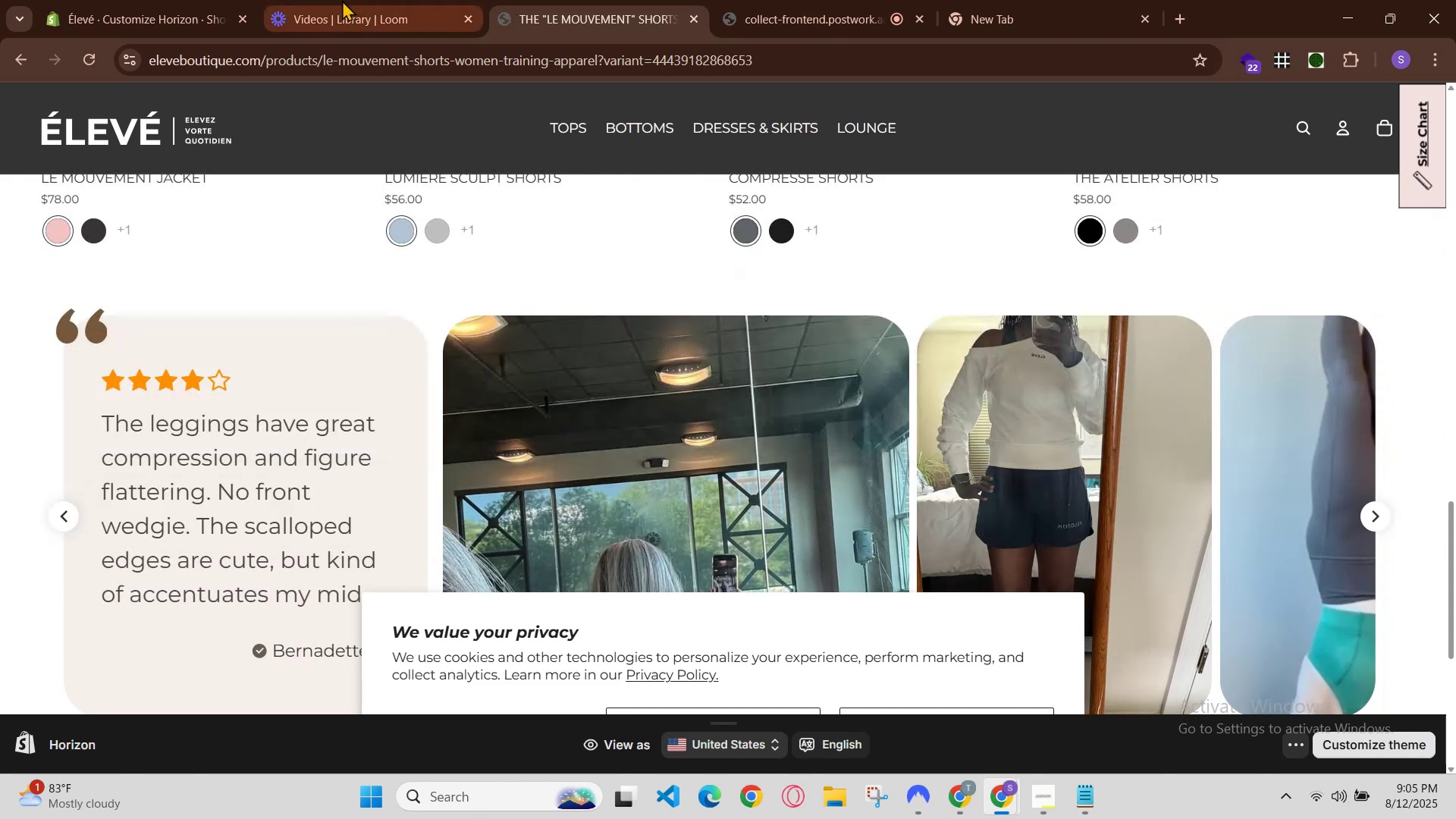 
left_click([341, 0])
 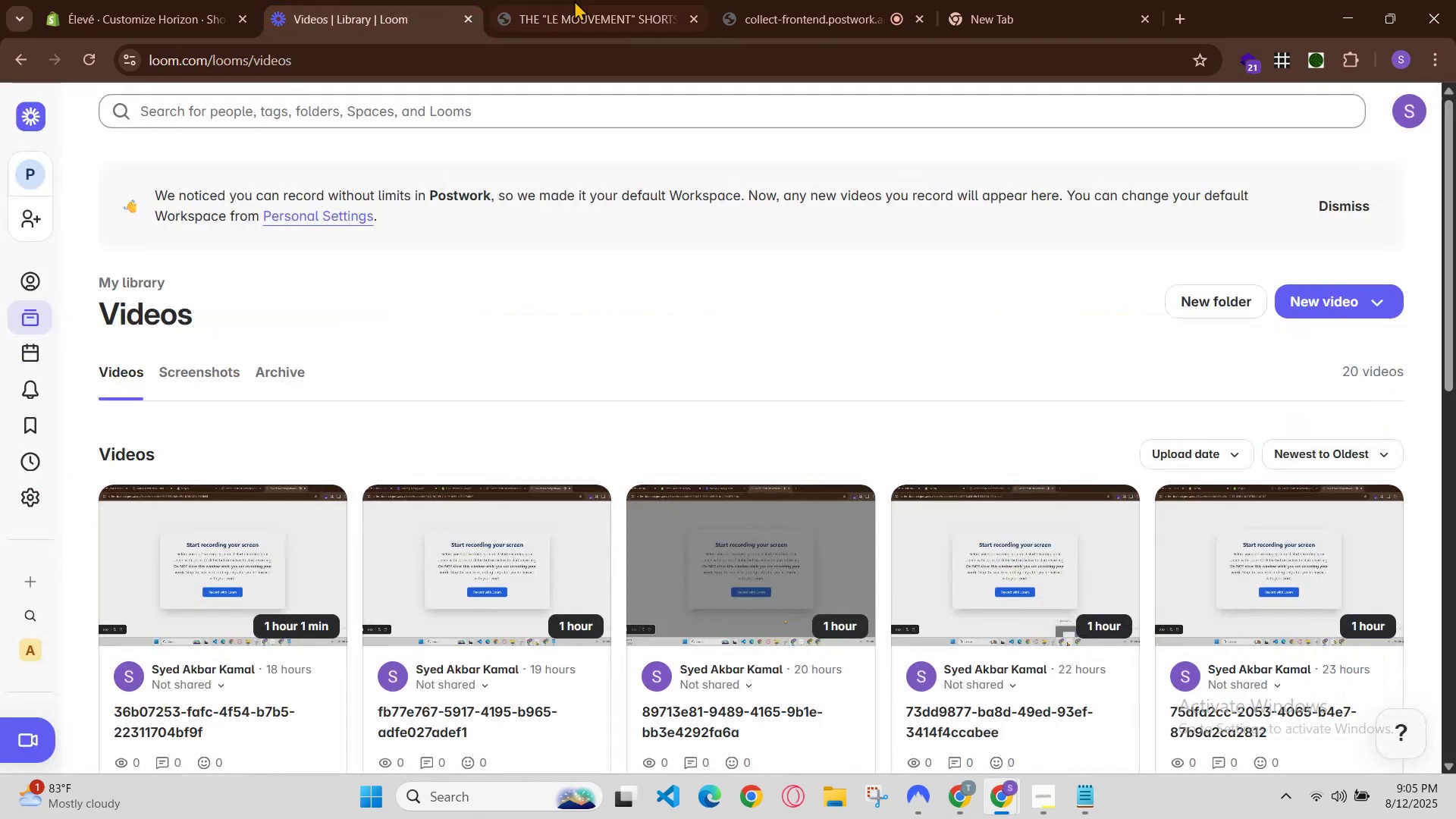 
left_click([576, 0])
 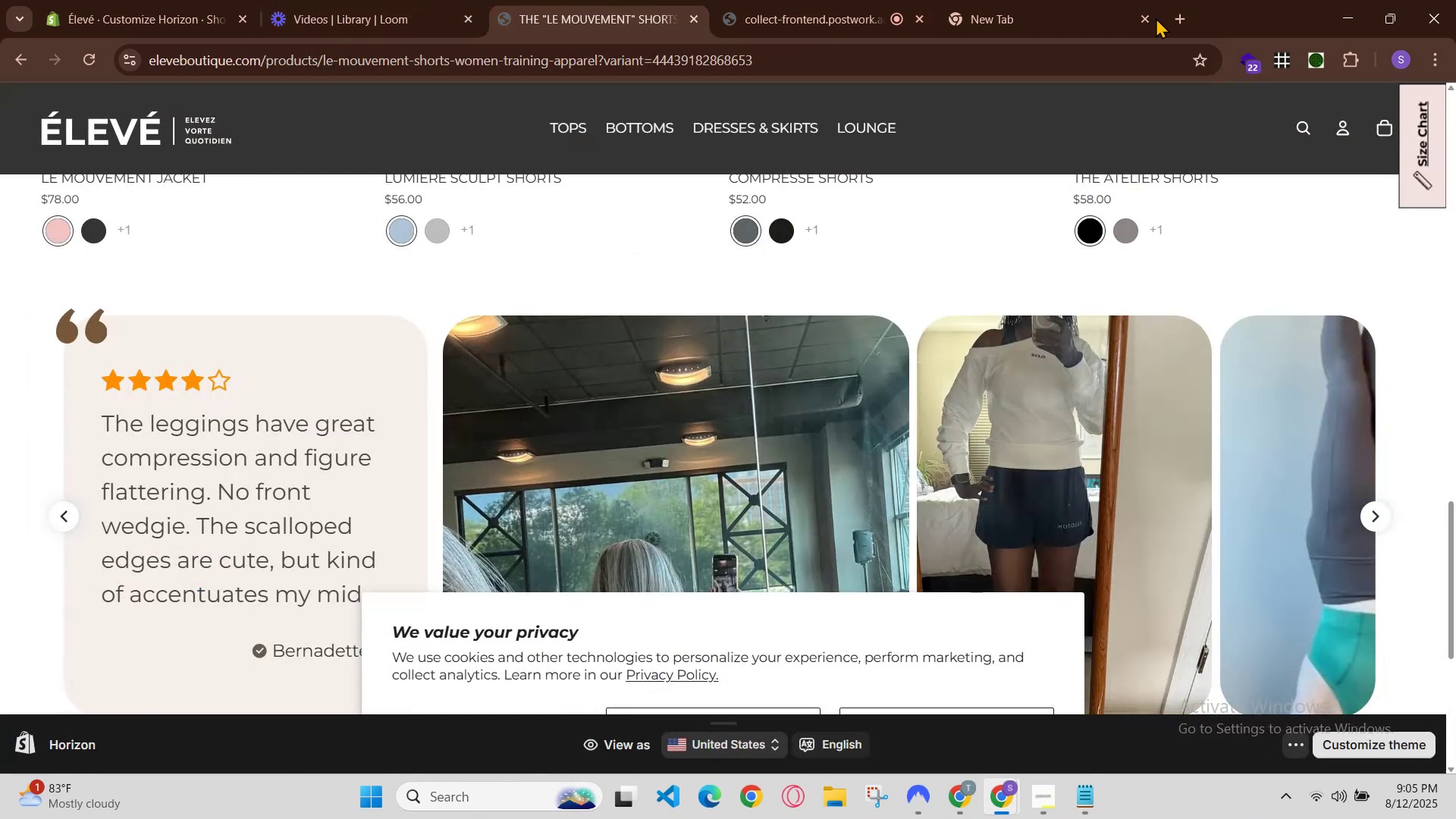 
left_click([1084, 0])
 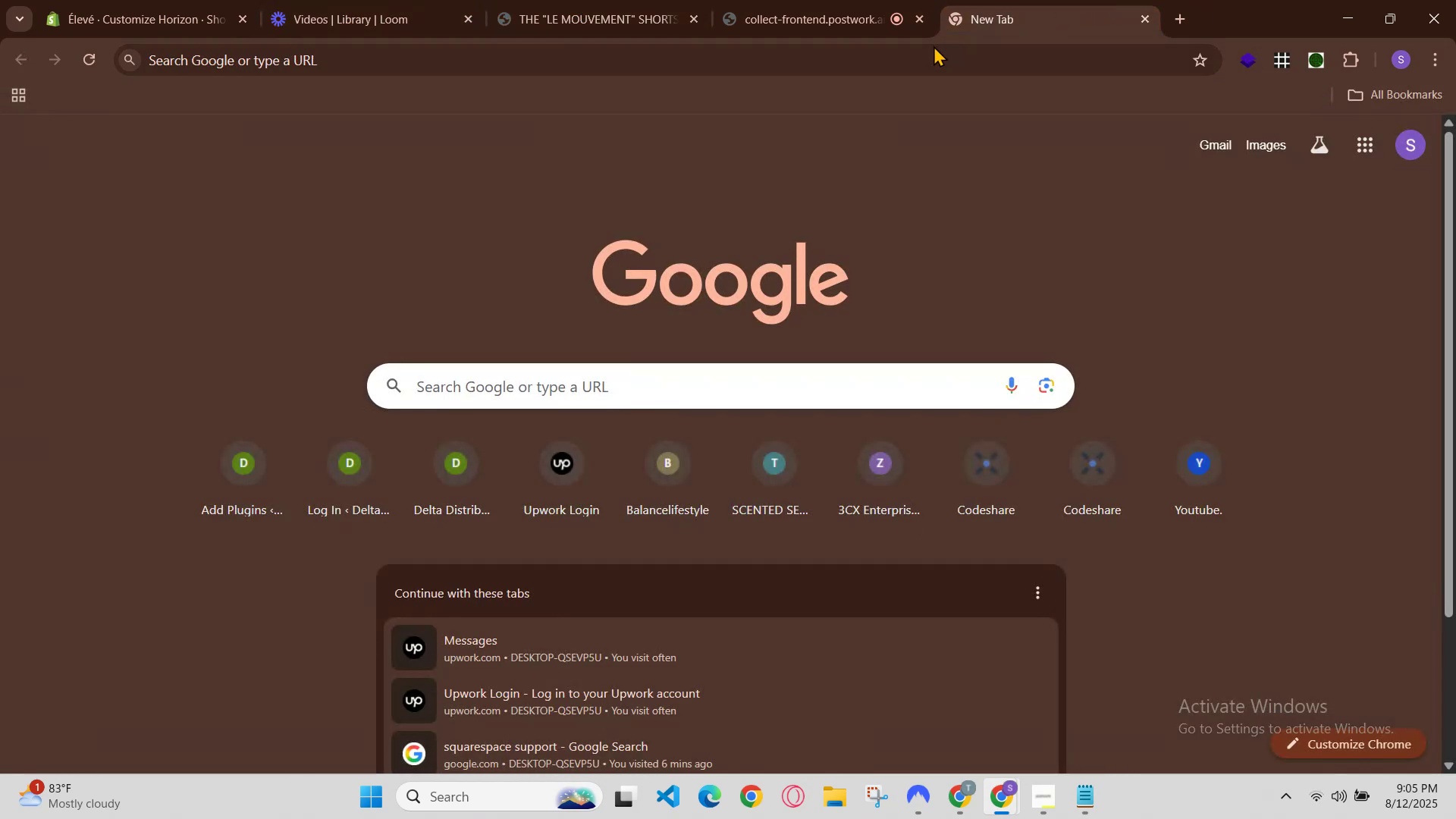 
left_click_drag(start_coordinate=[934, 57], to_coordinate=[935, 61])
 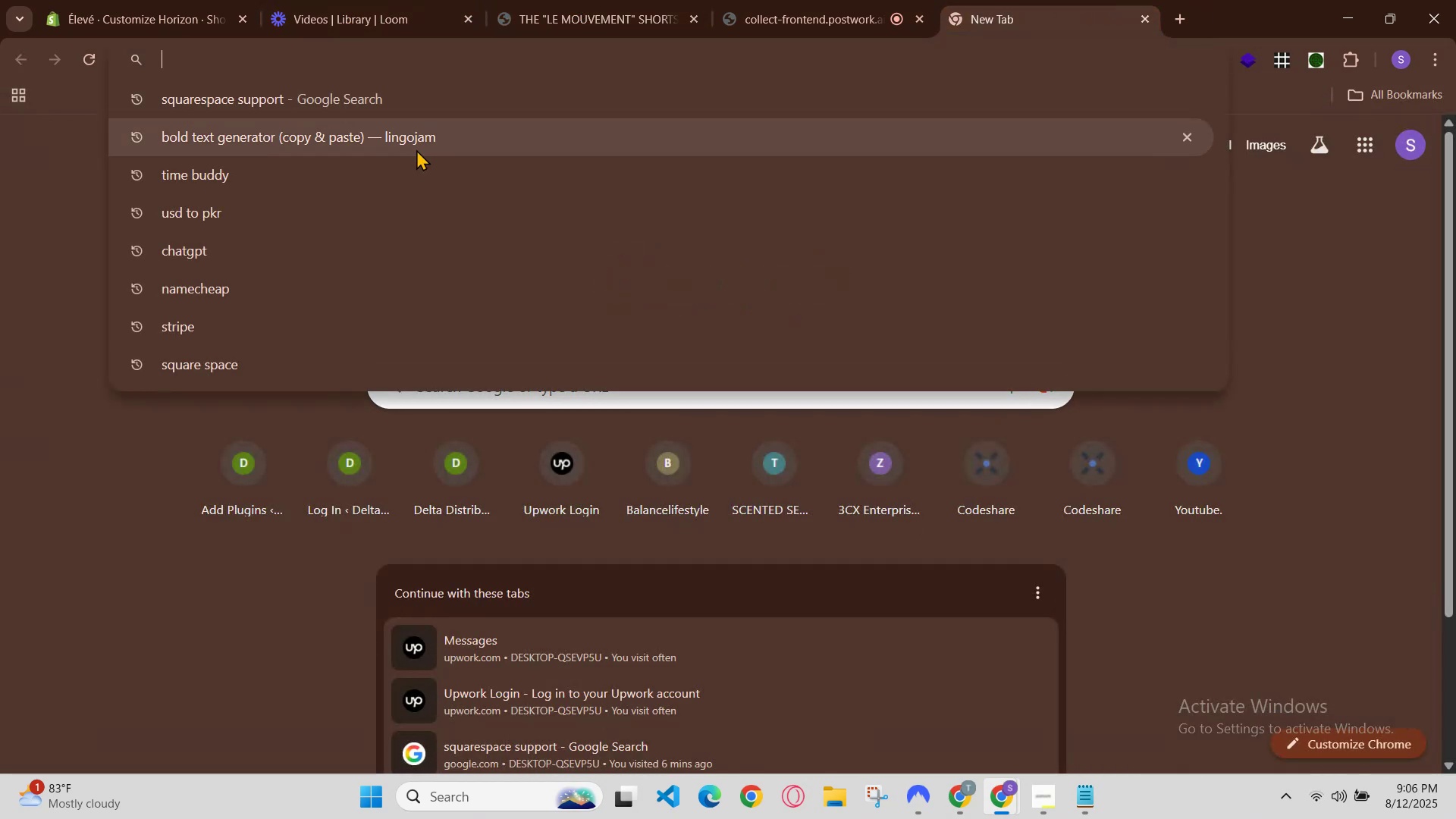 
key(L)
 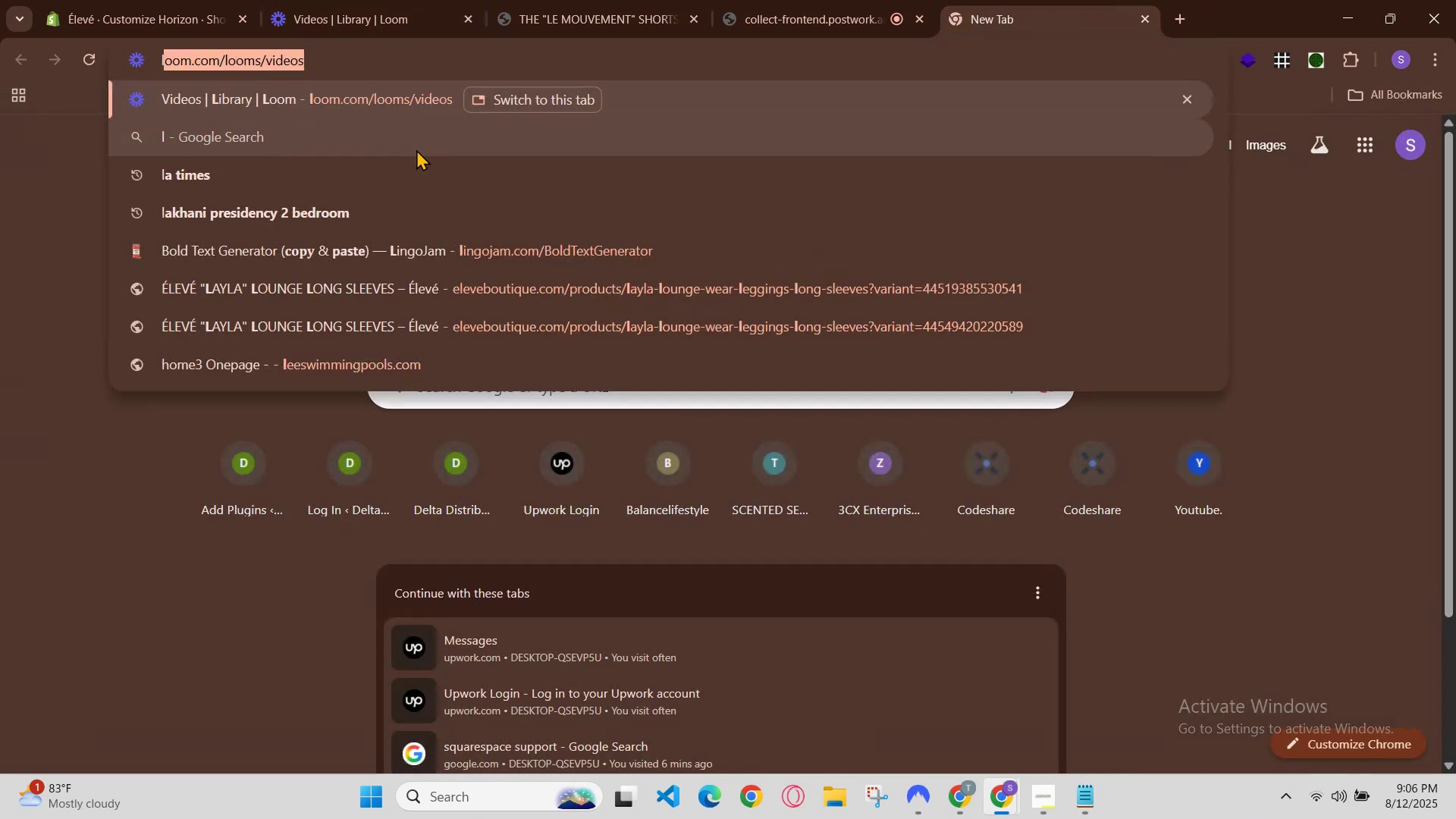 
key(Backspace)
 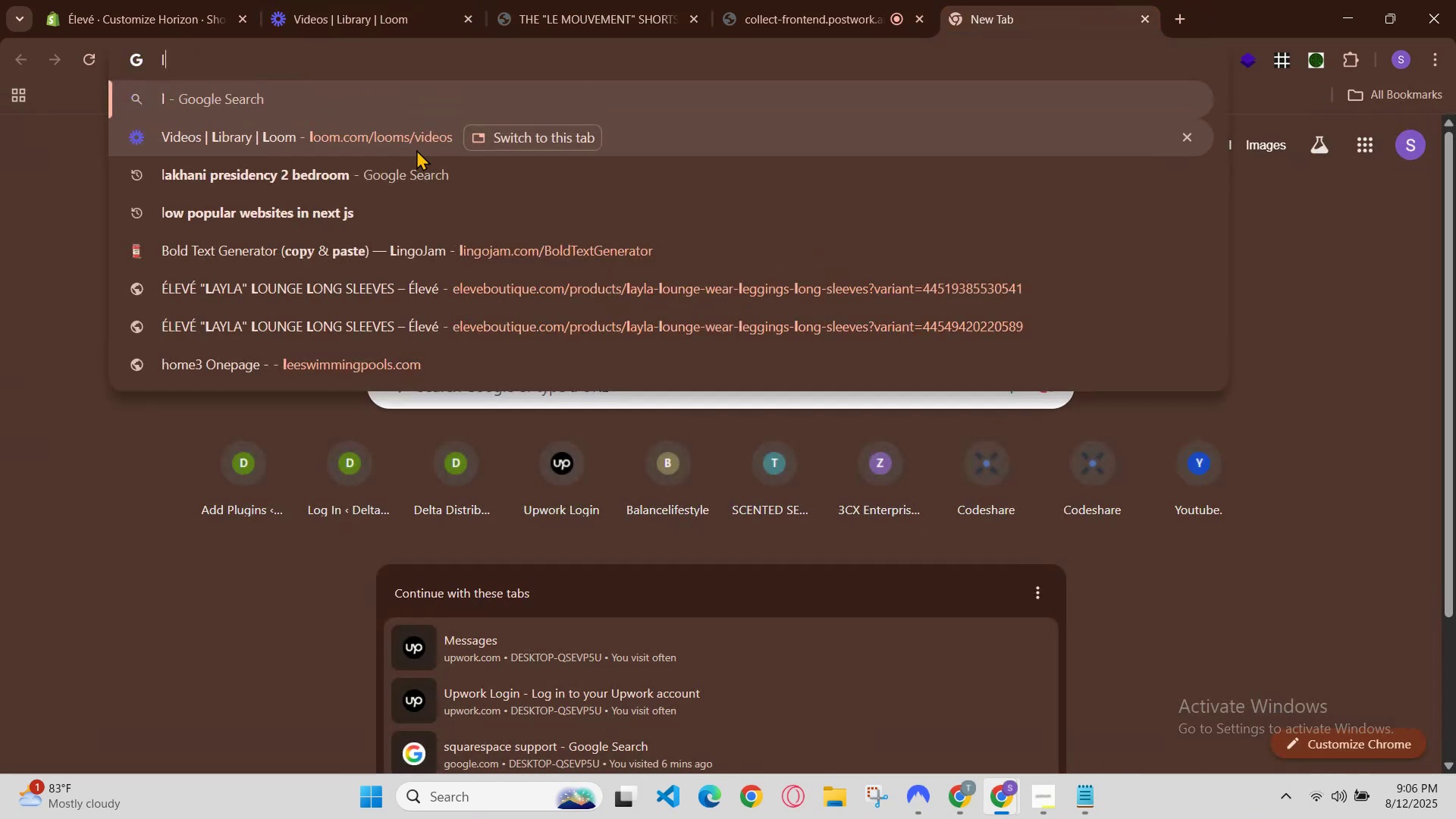 
key(Backspace)
 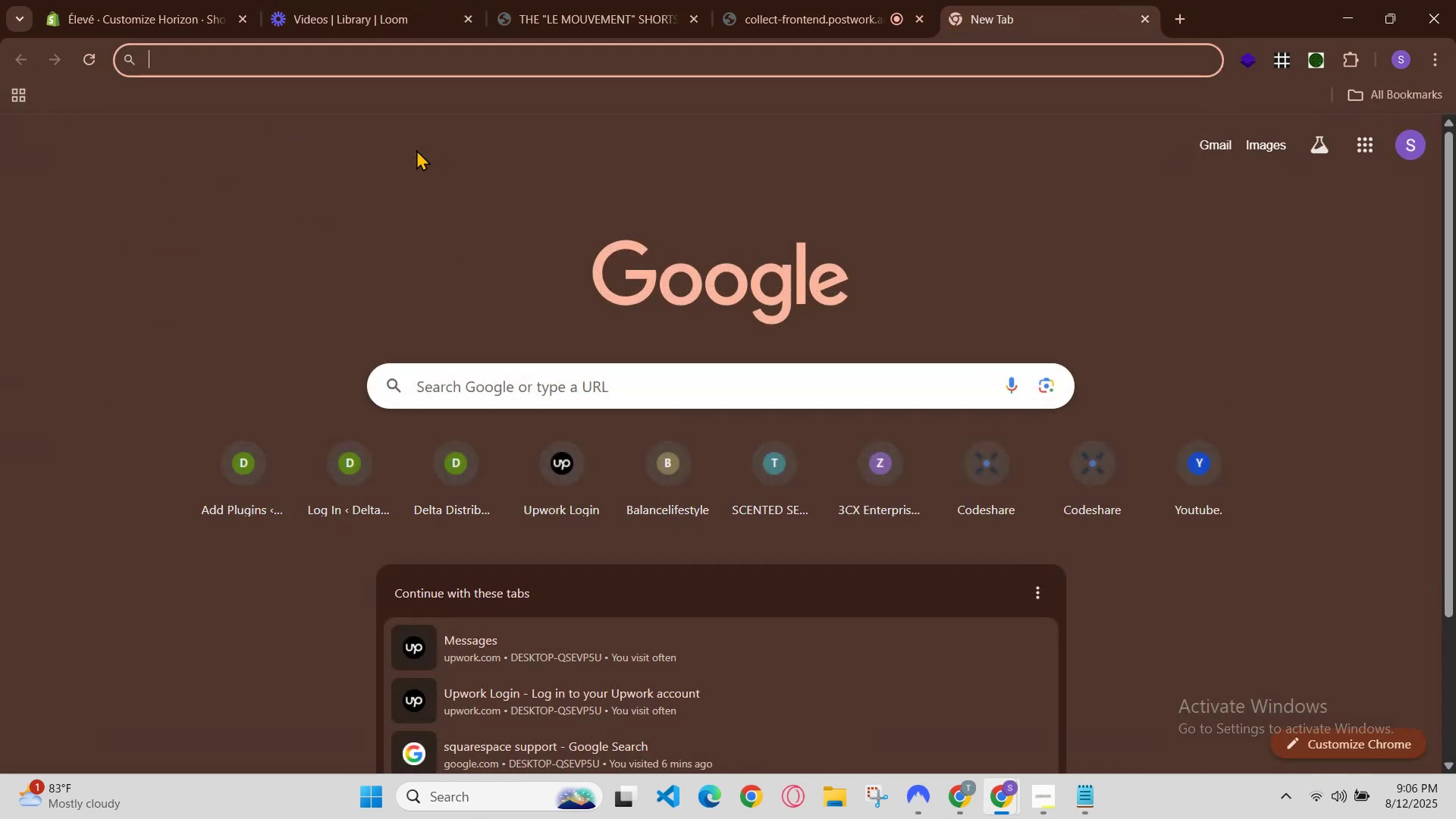 
key(S)
 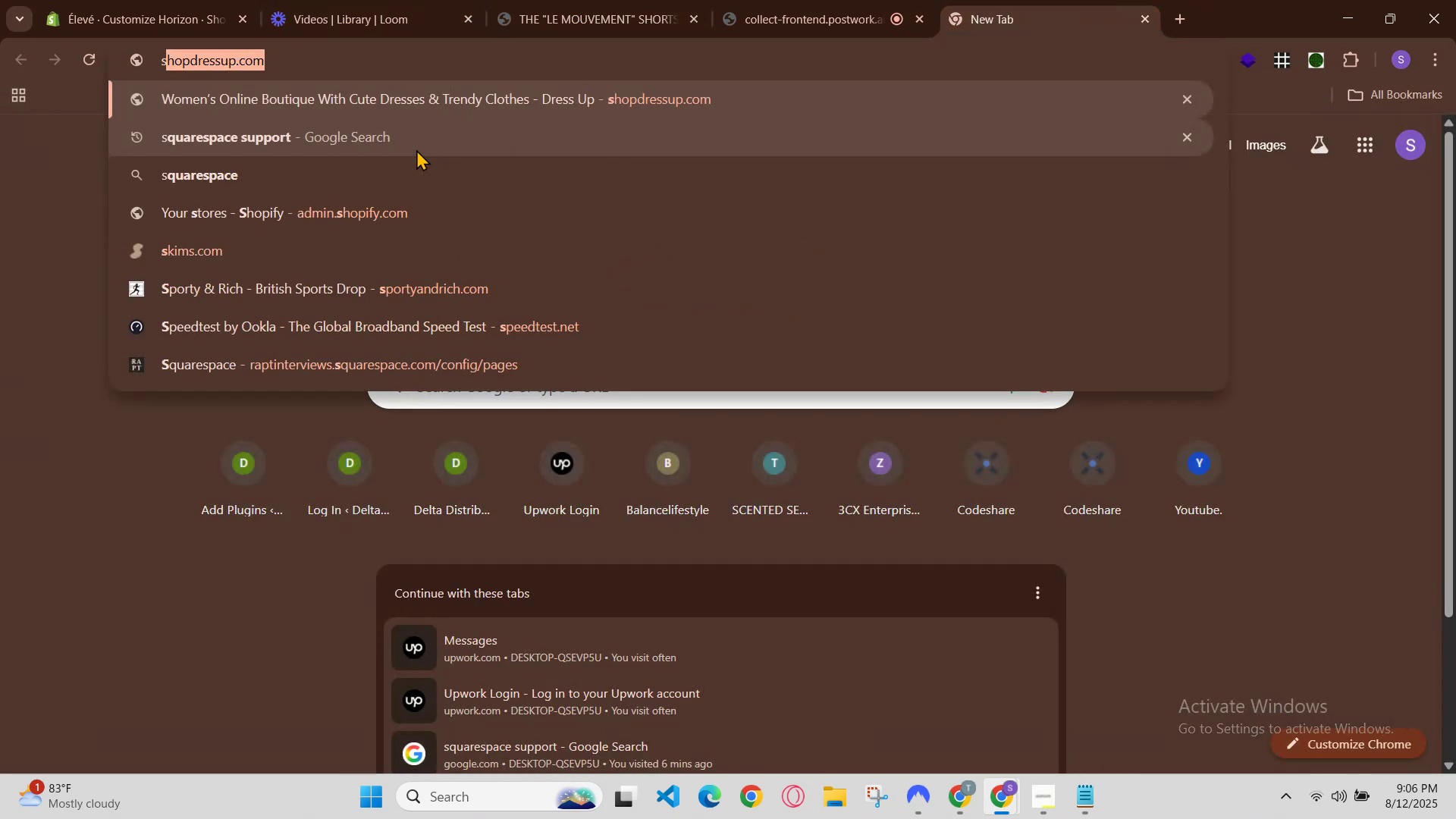 
key(Backspace)
 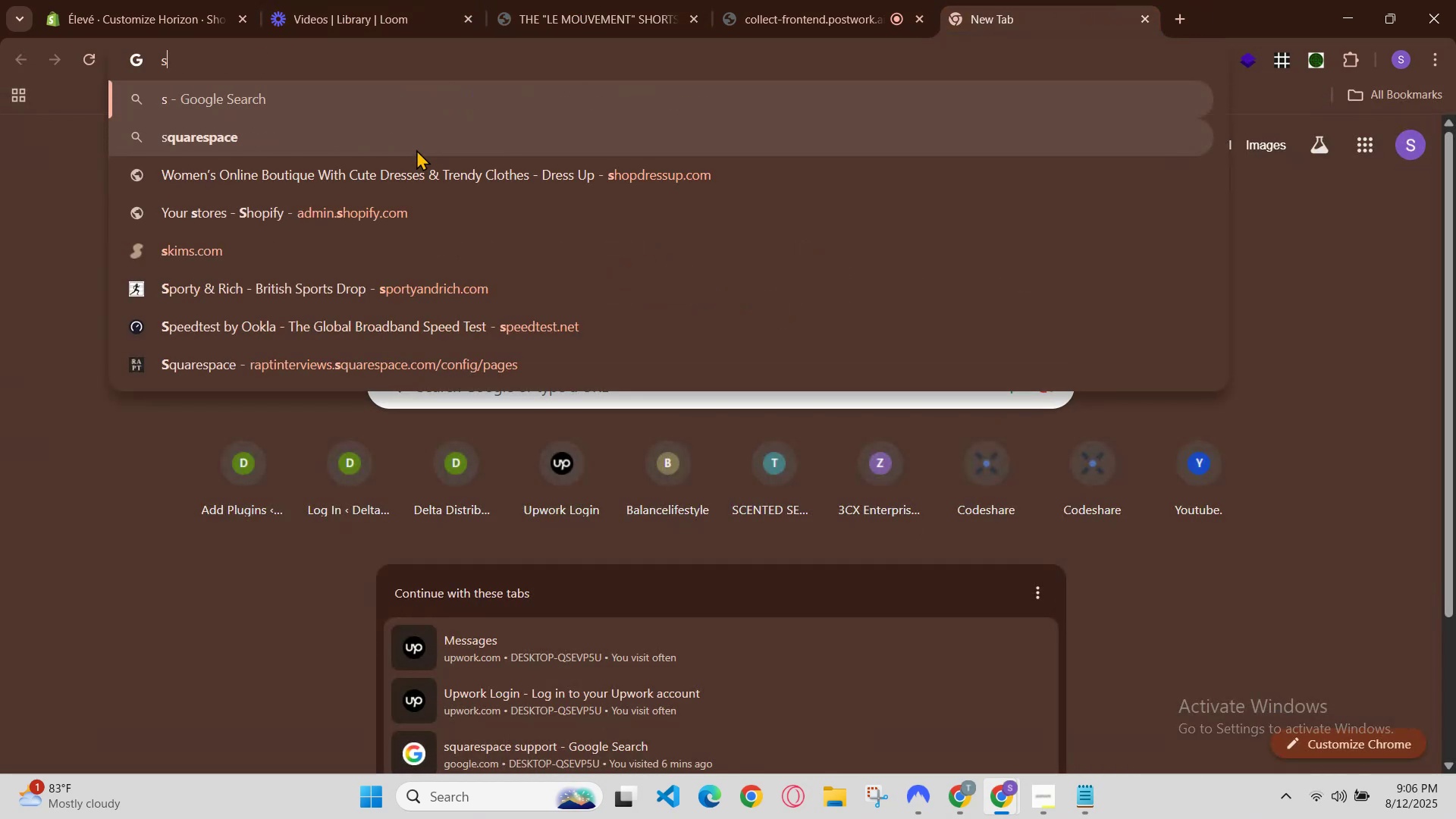 
key(Backspace)
 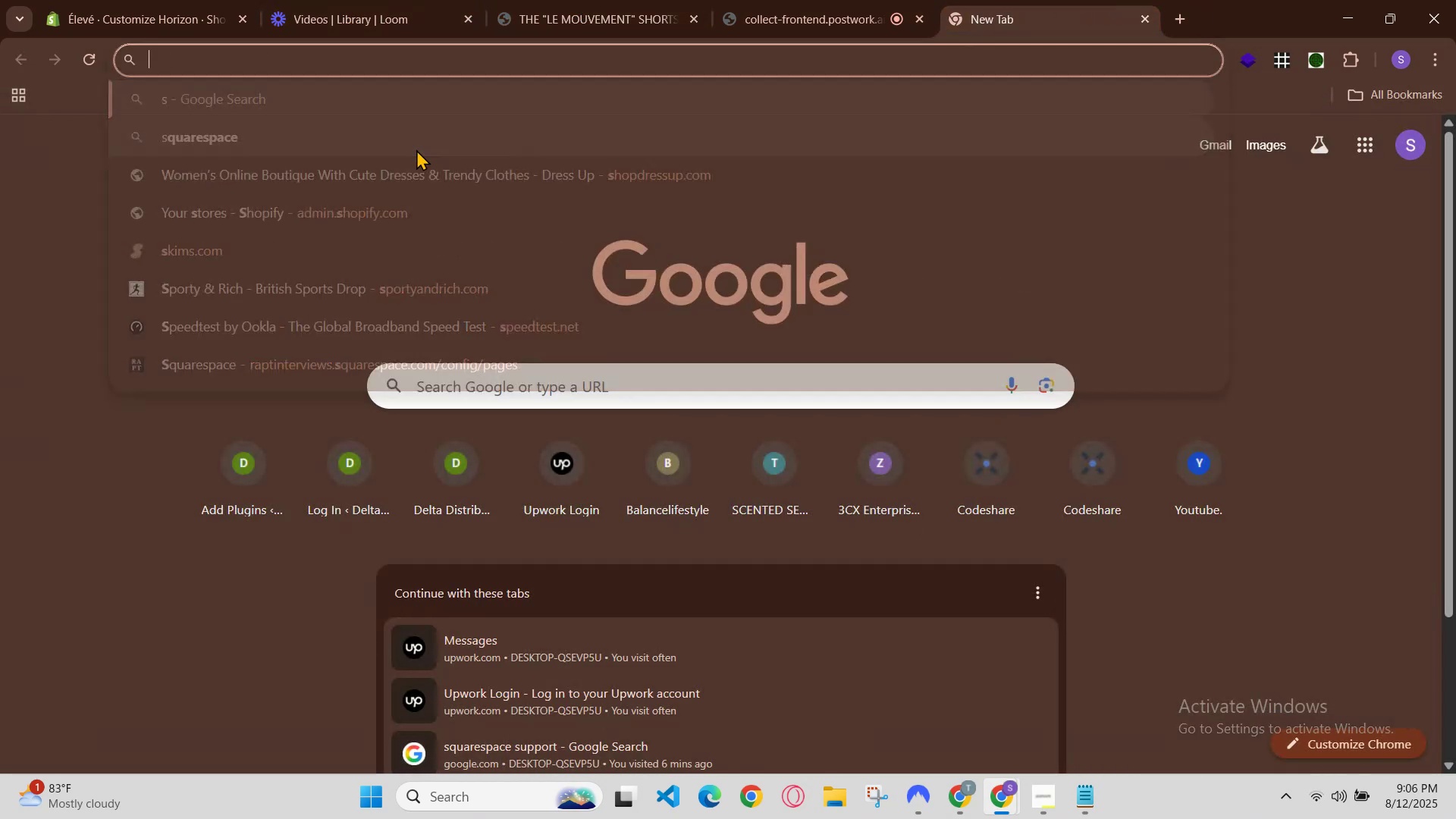 
key(Backspace)
 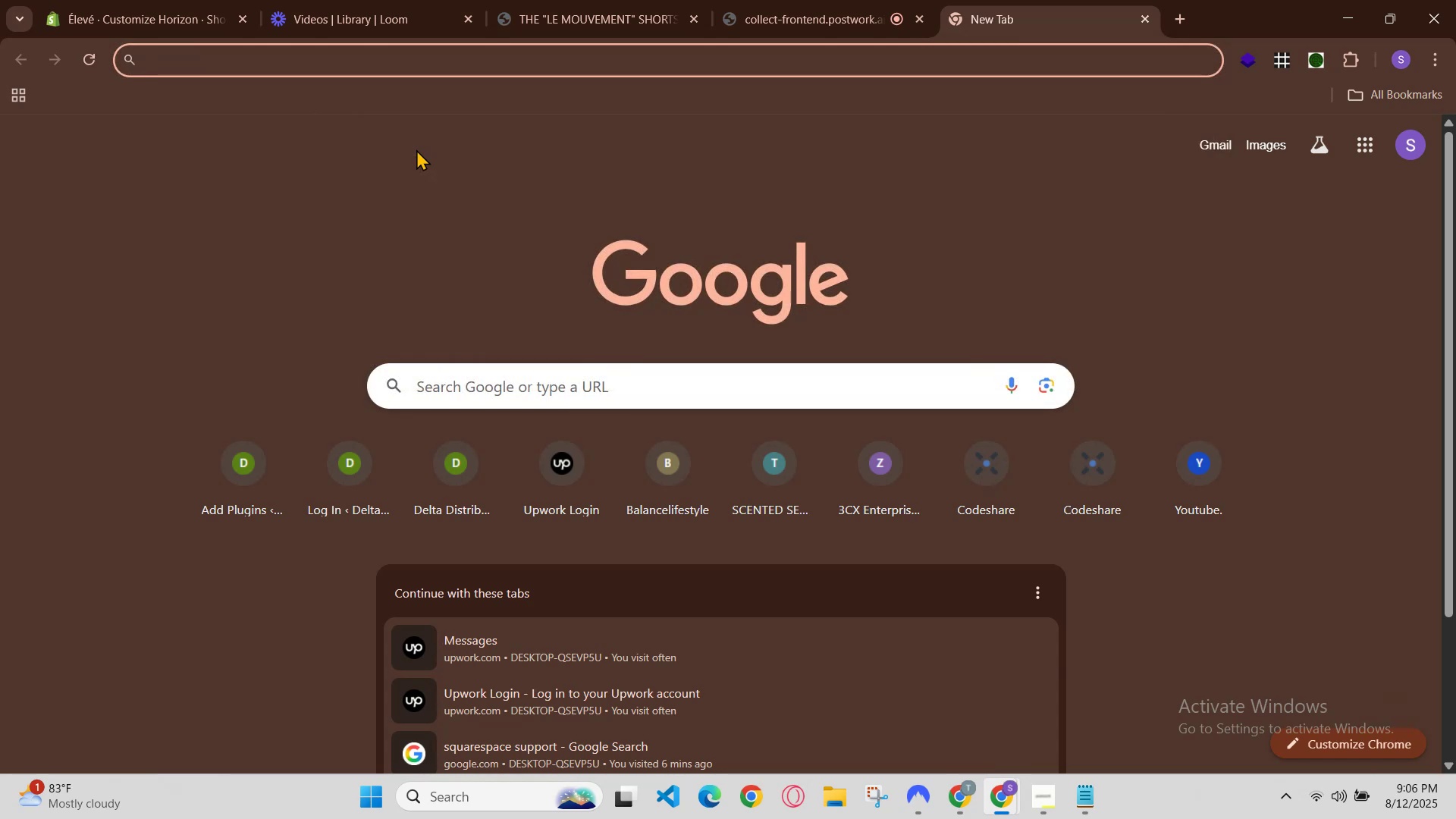 
key(R)
 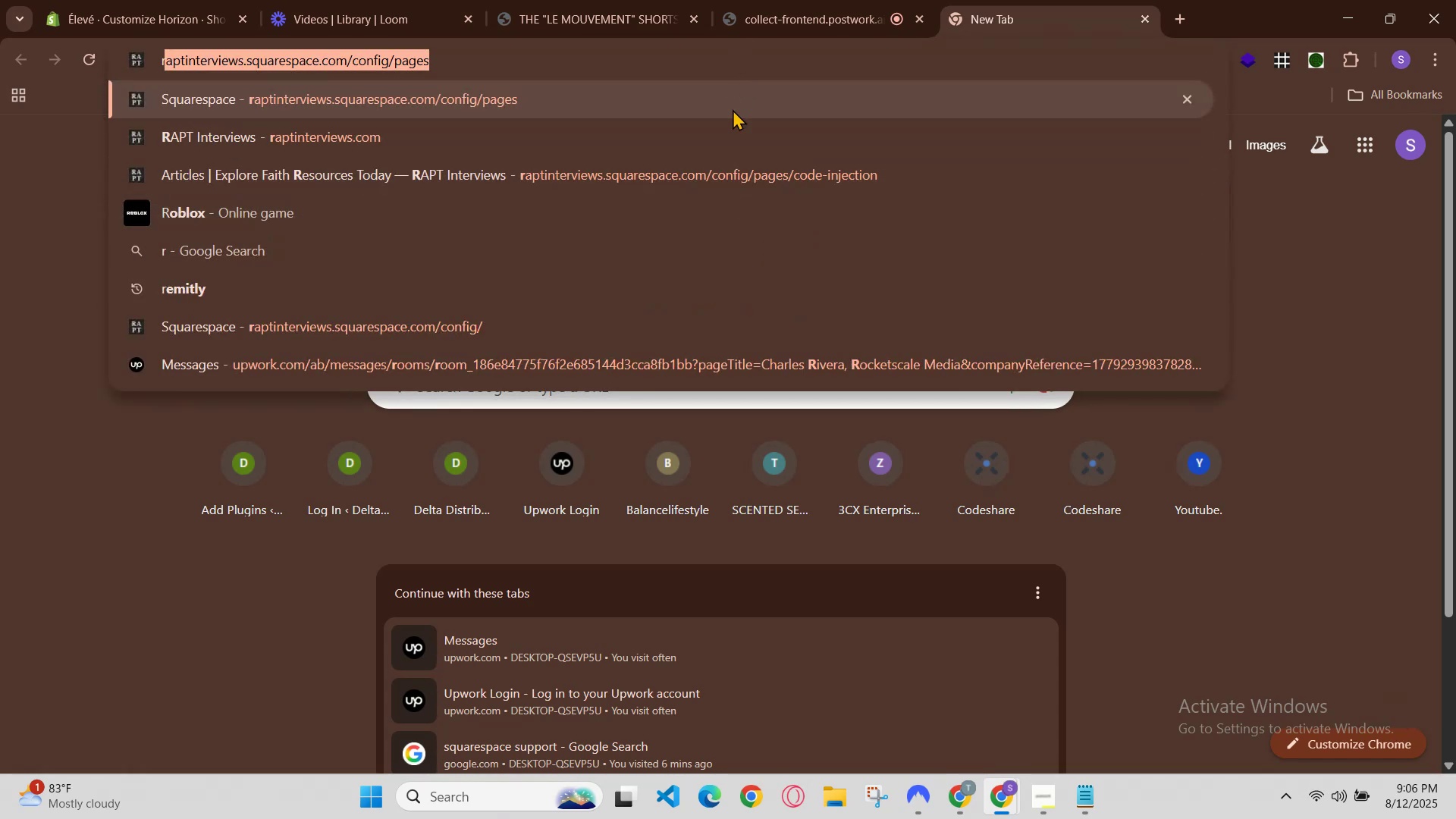 
left_click([1015, 0])
 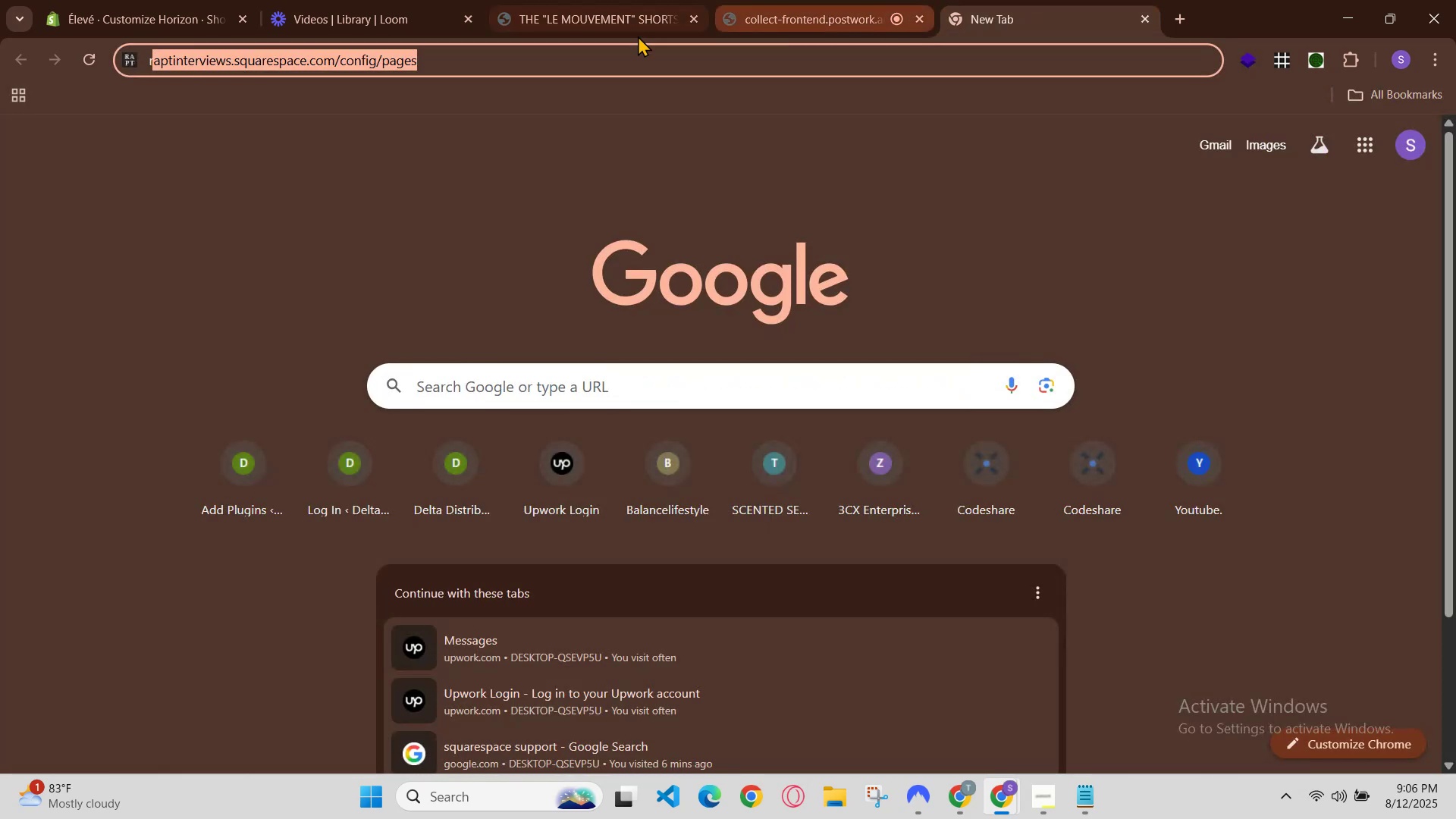 
left_click([596, 54])
 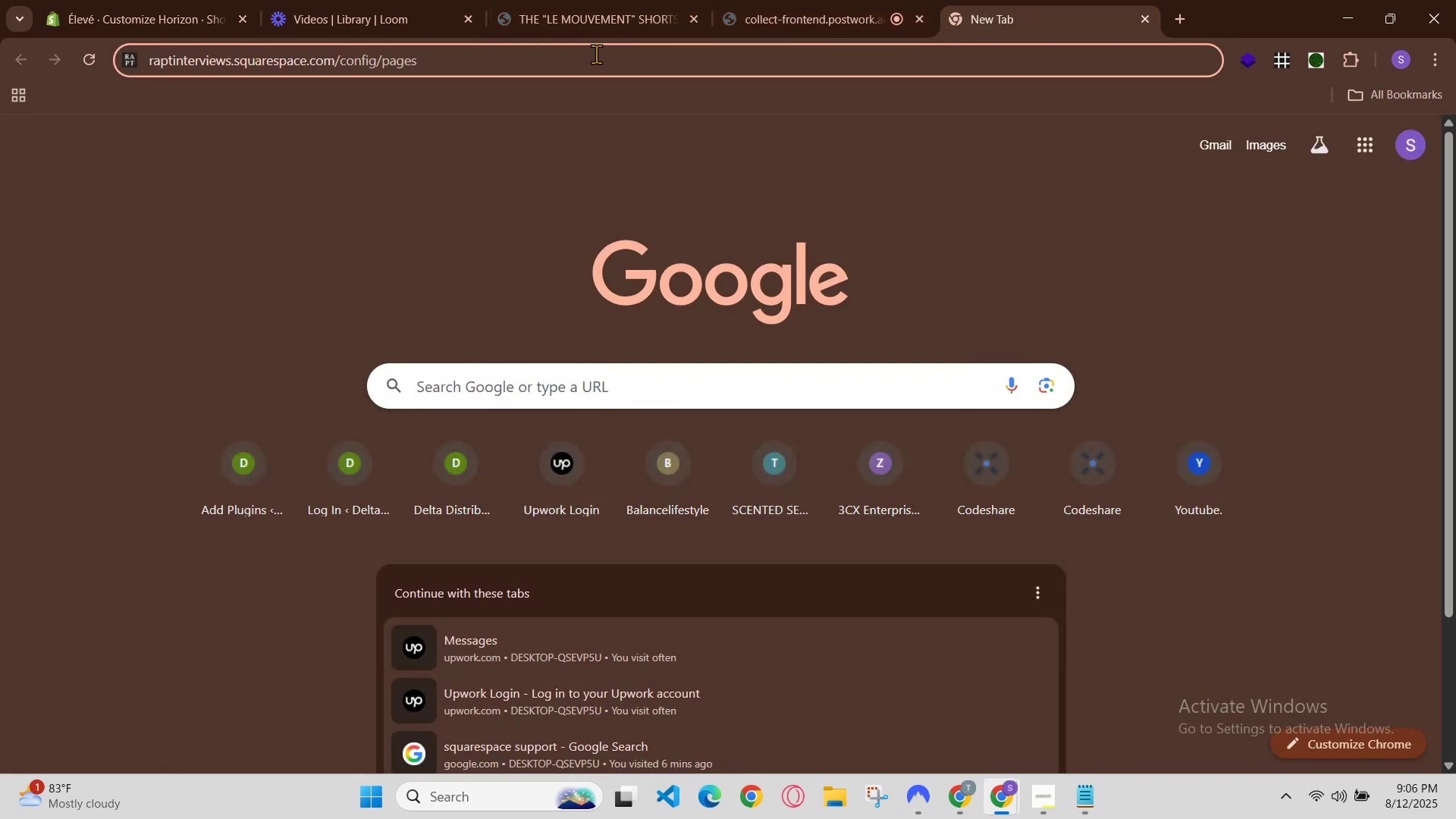 
key(Slash)
 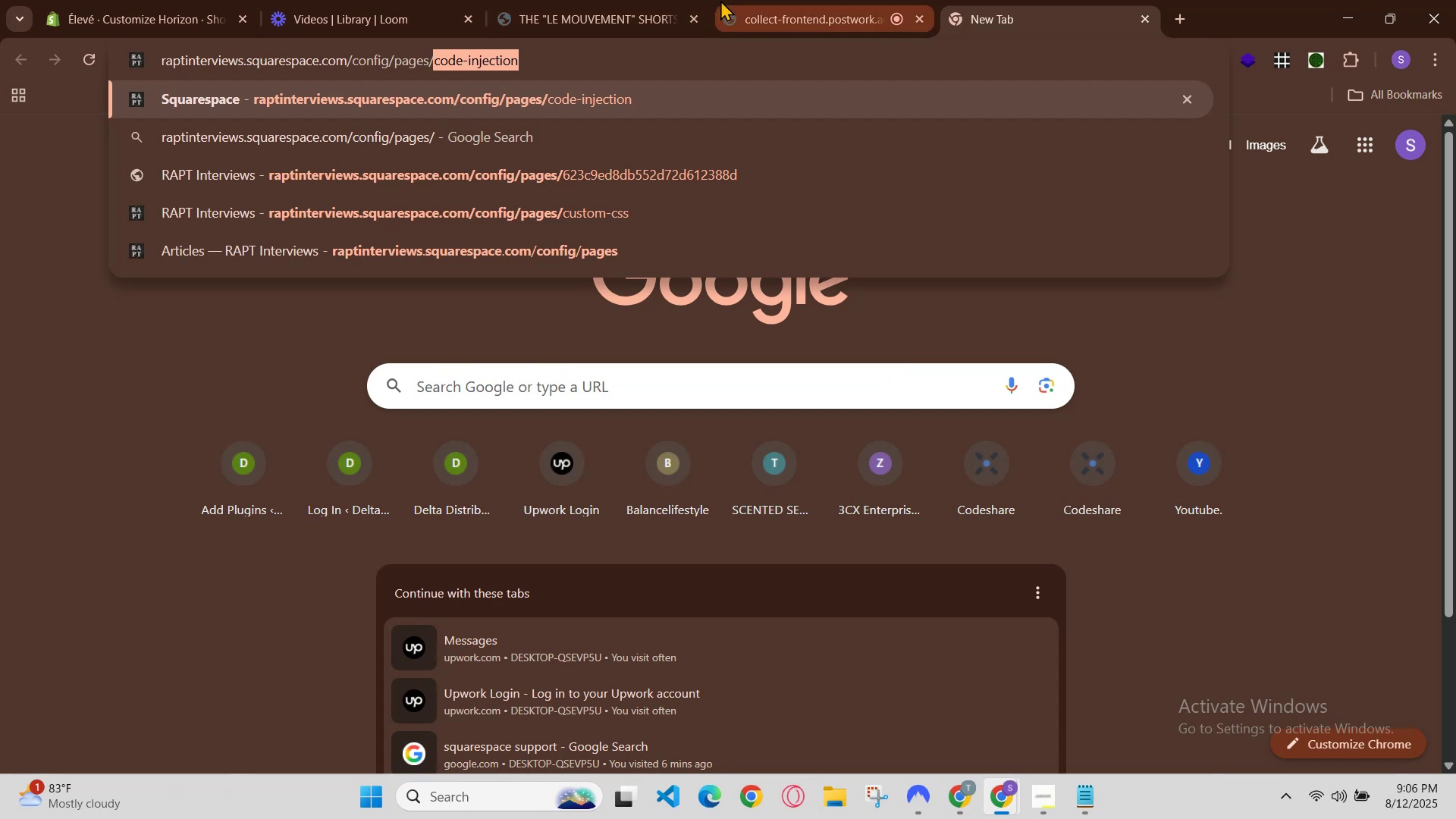 
left_click([748, 0])
 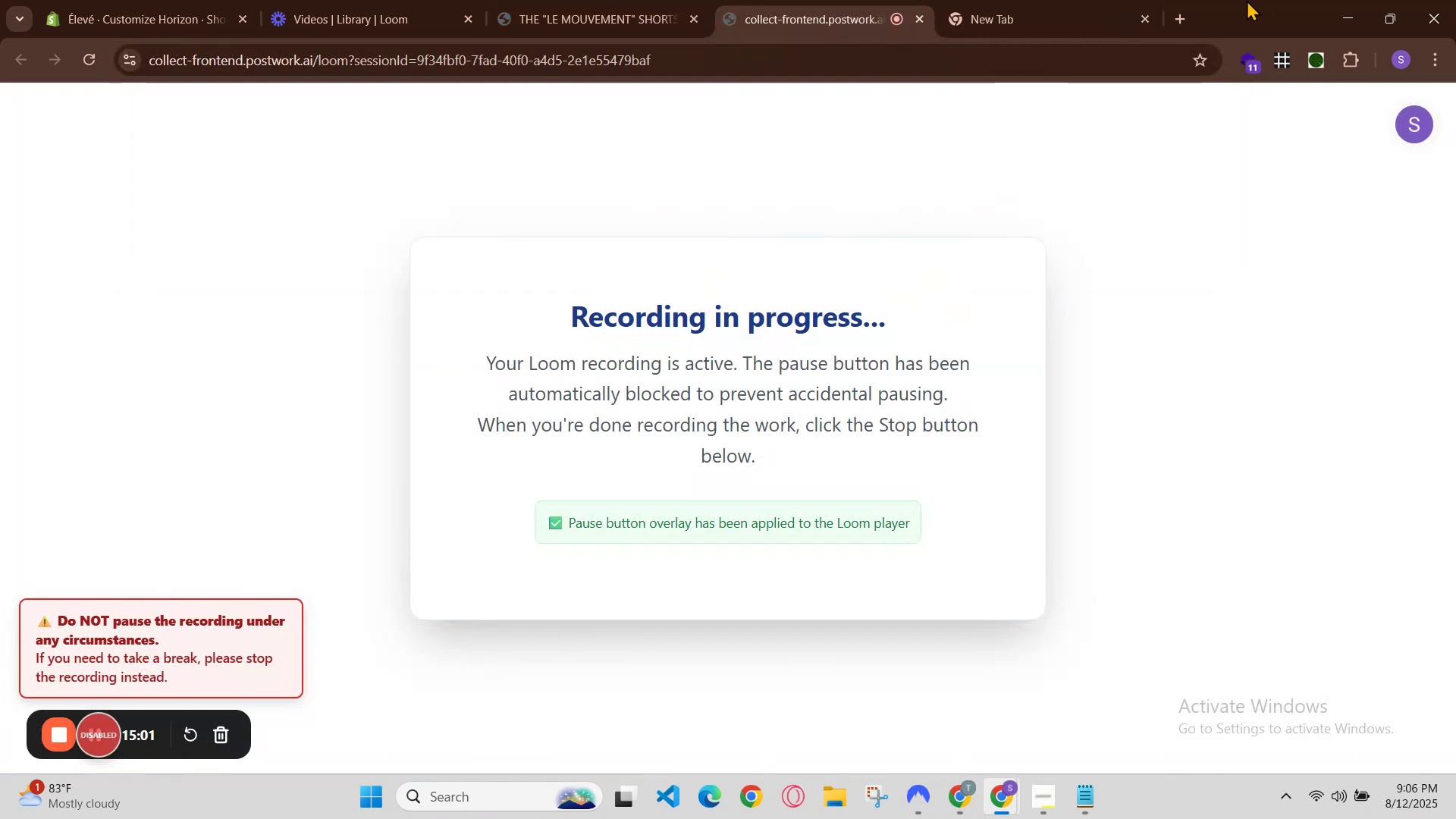 
left_click([1028, 0])
 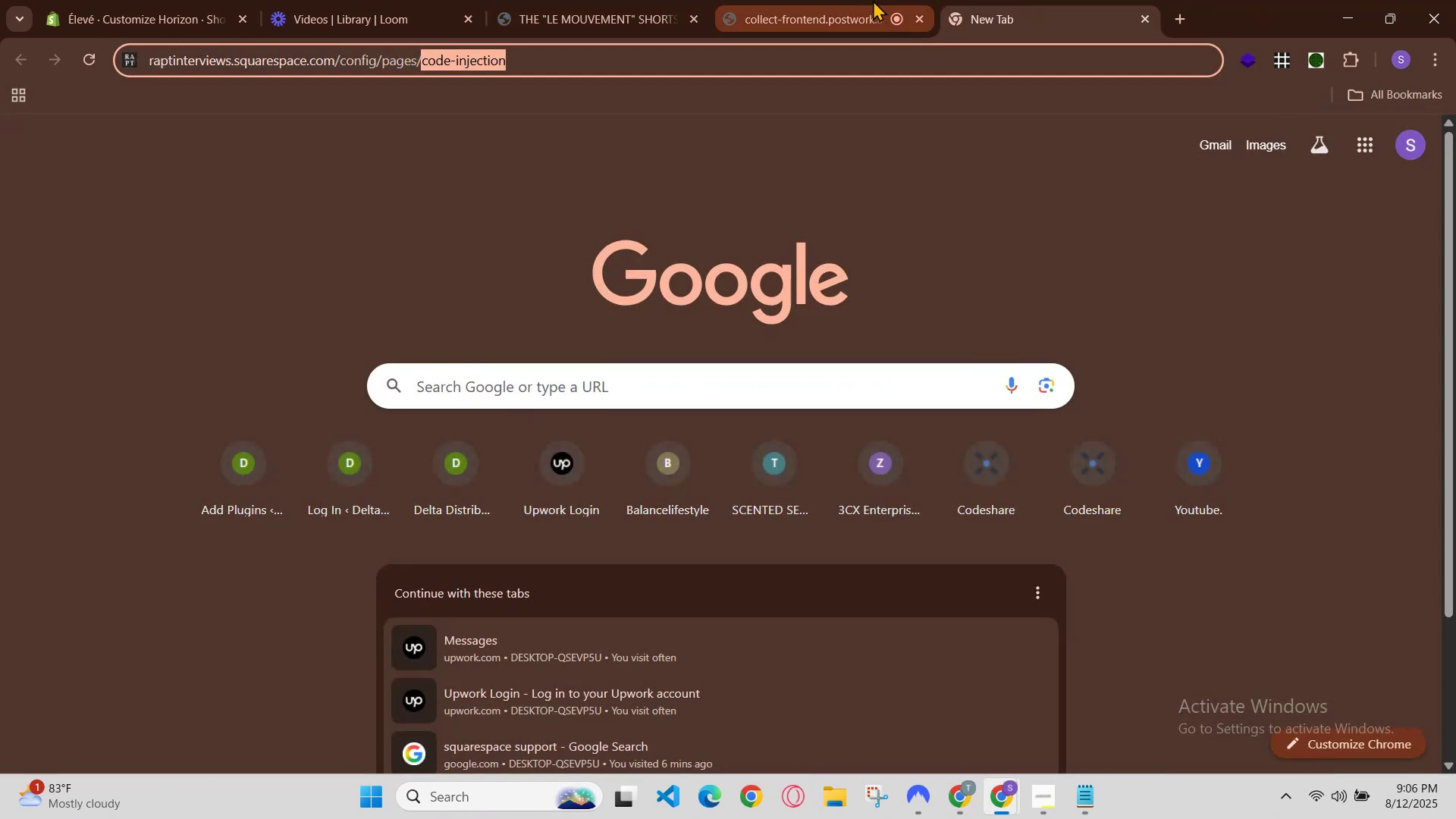 
mouse_move([856, -7])
 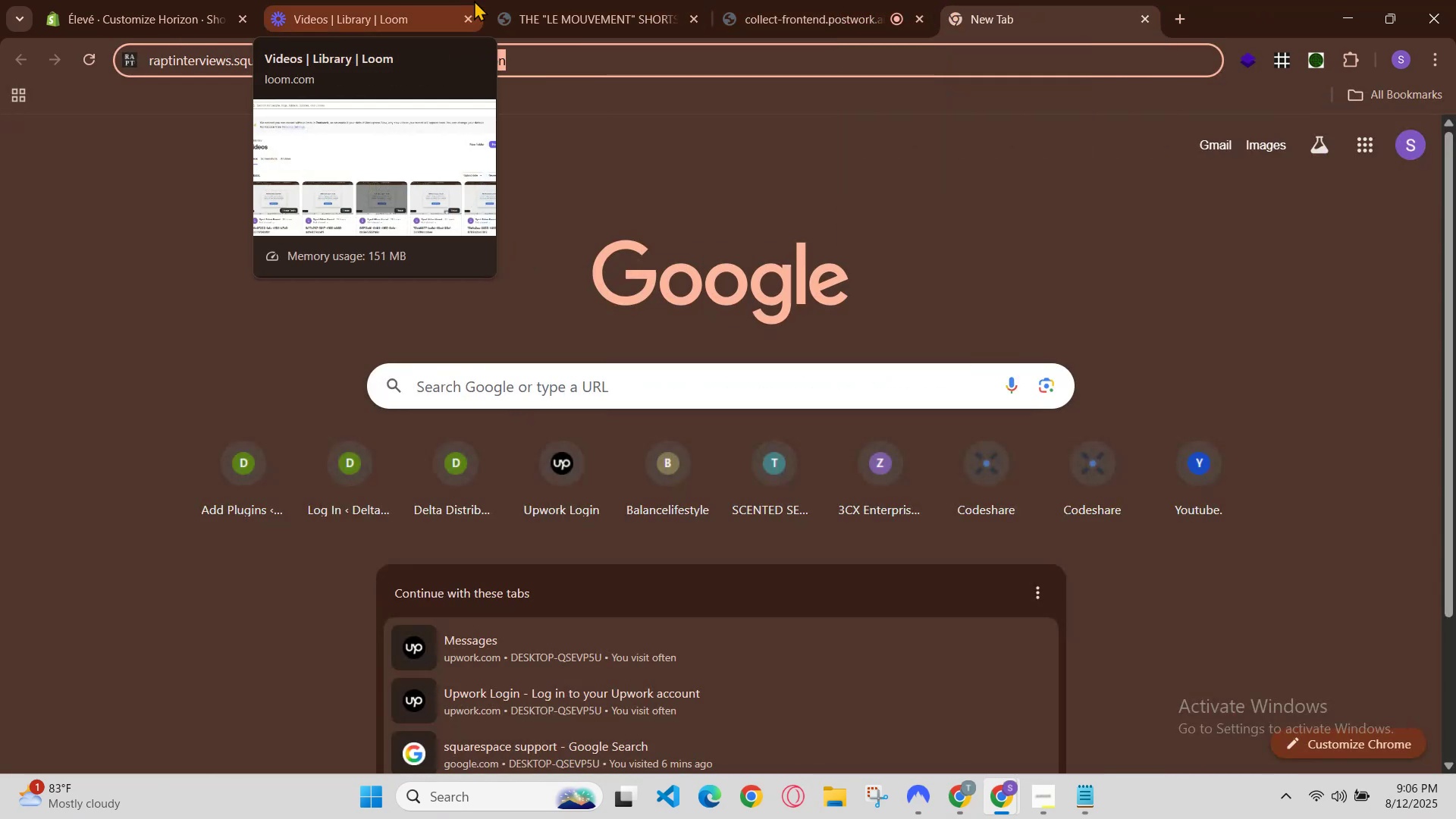 
left_click([588, 0])
 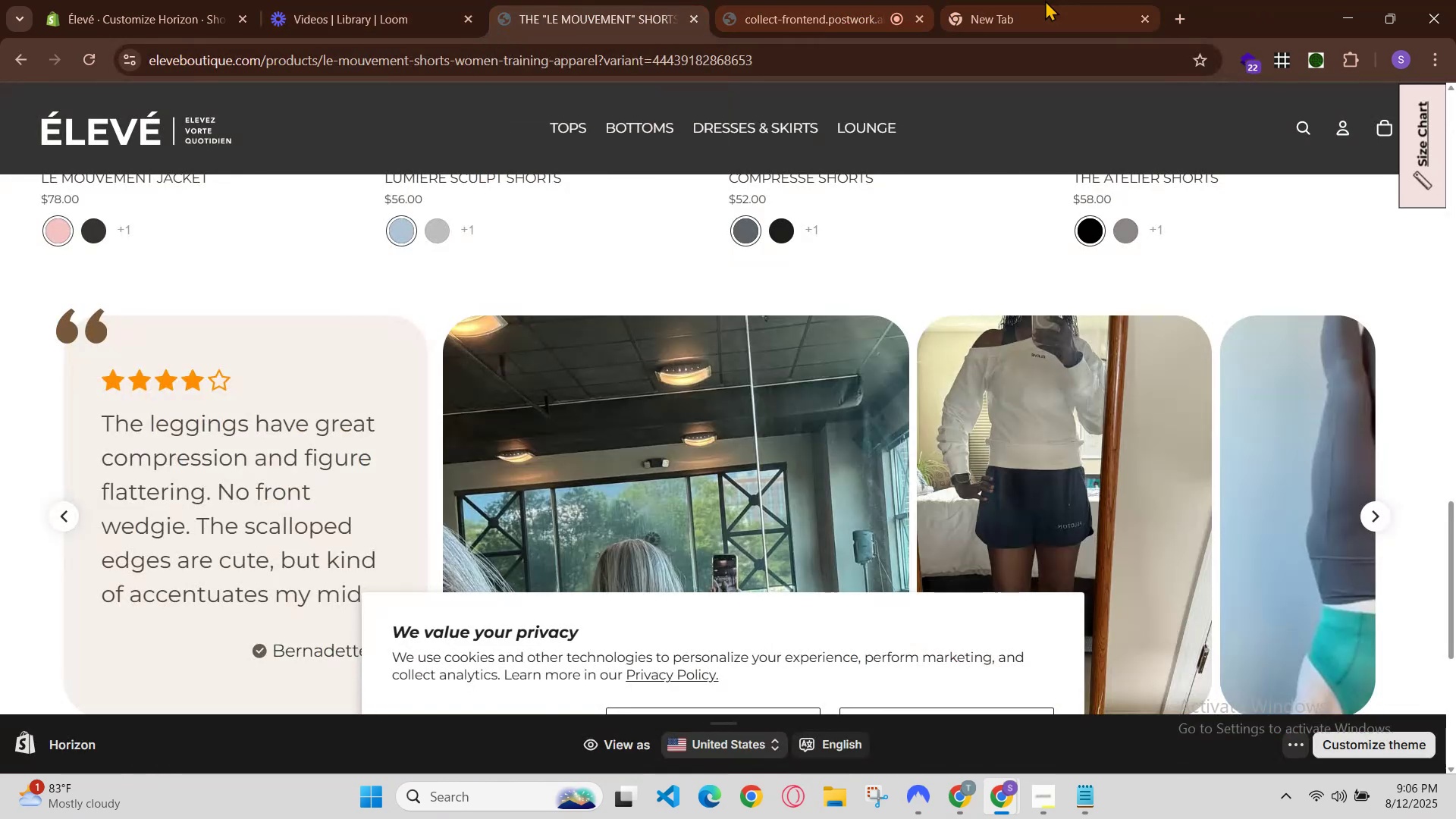 
left_click([1095, 0])
 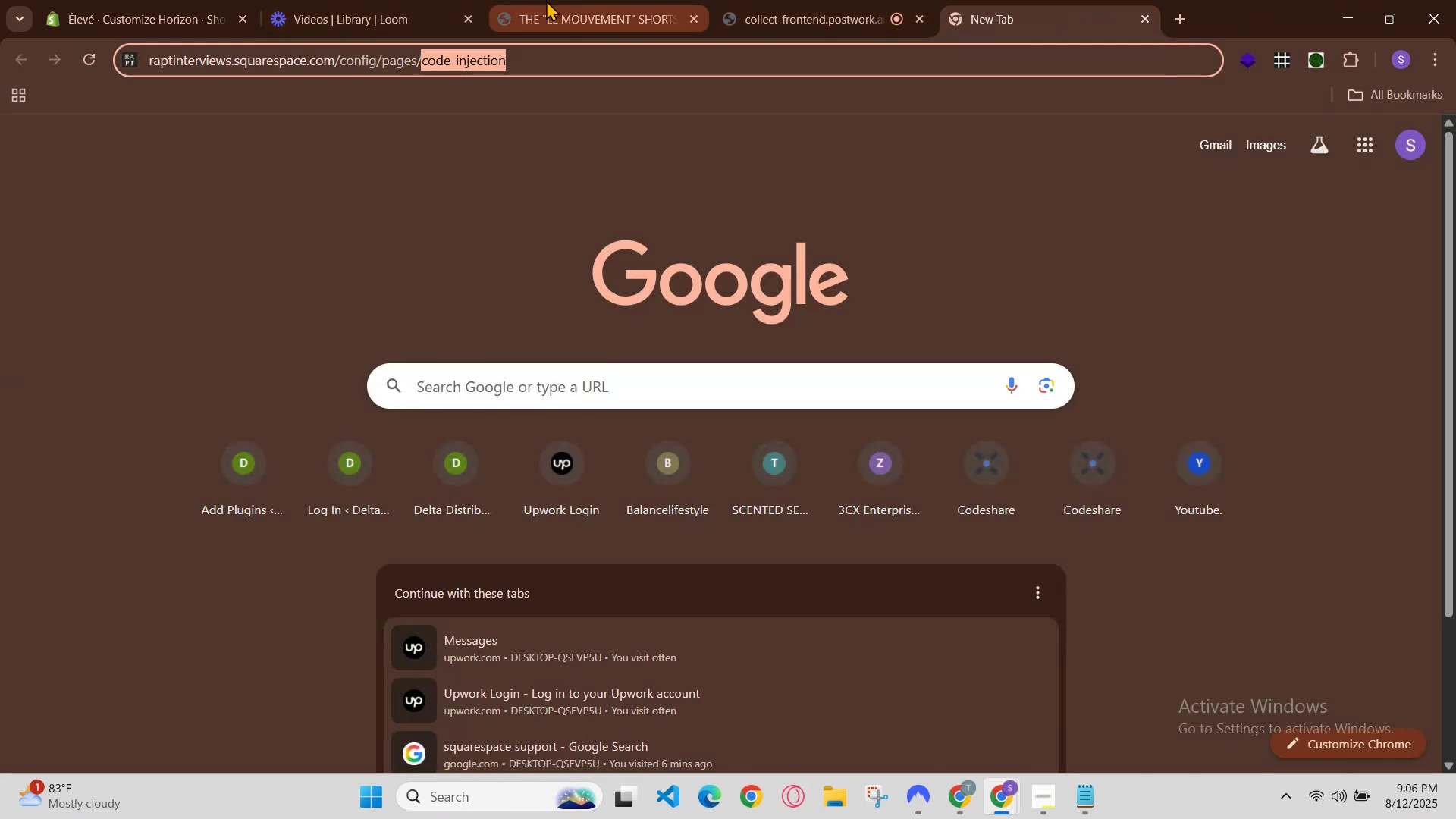 
left_click([493, 0])
 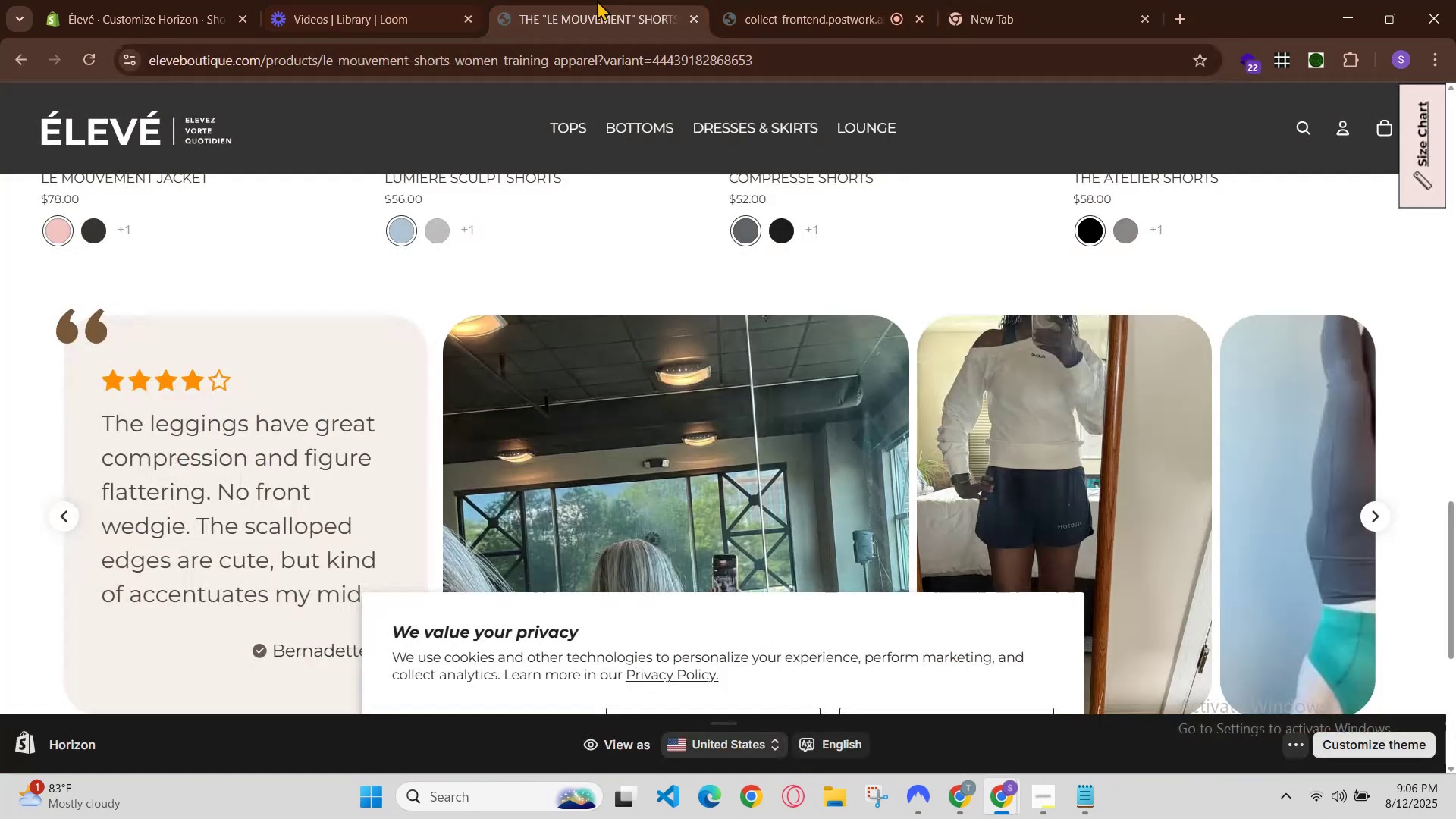 
left_click([1093, 0])
 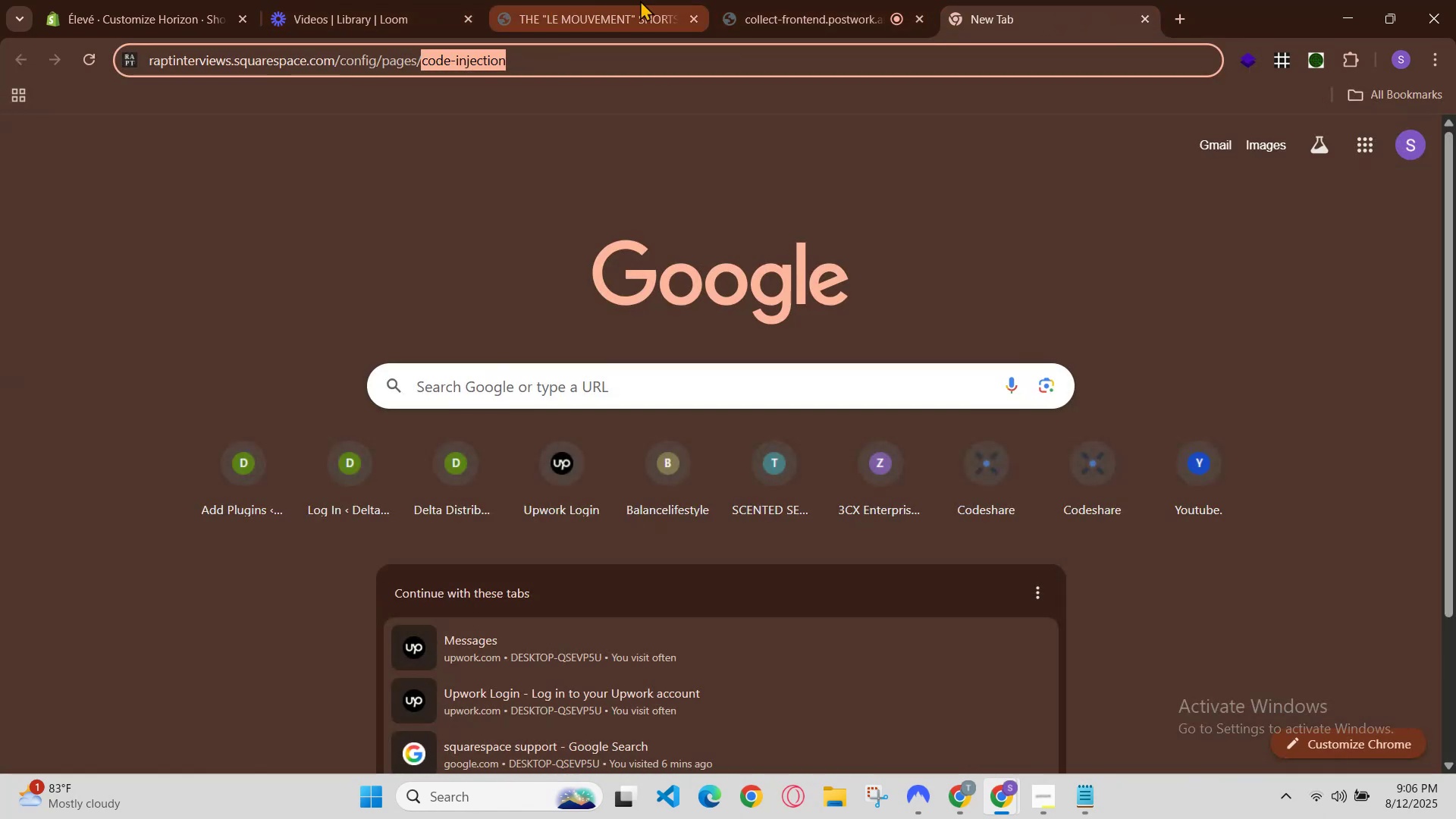 
left_click([723, 0])
 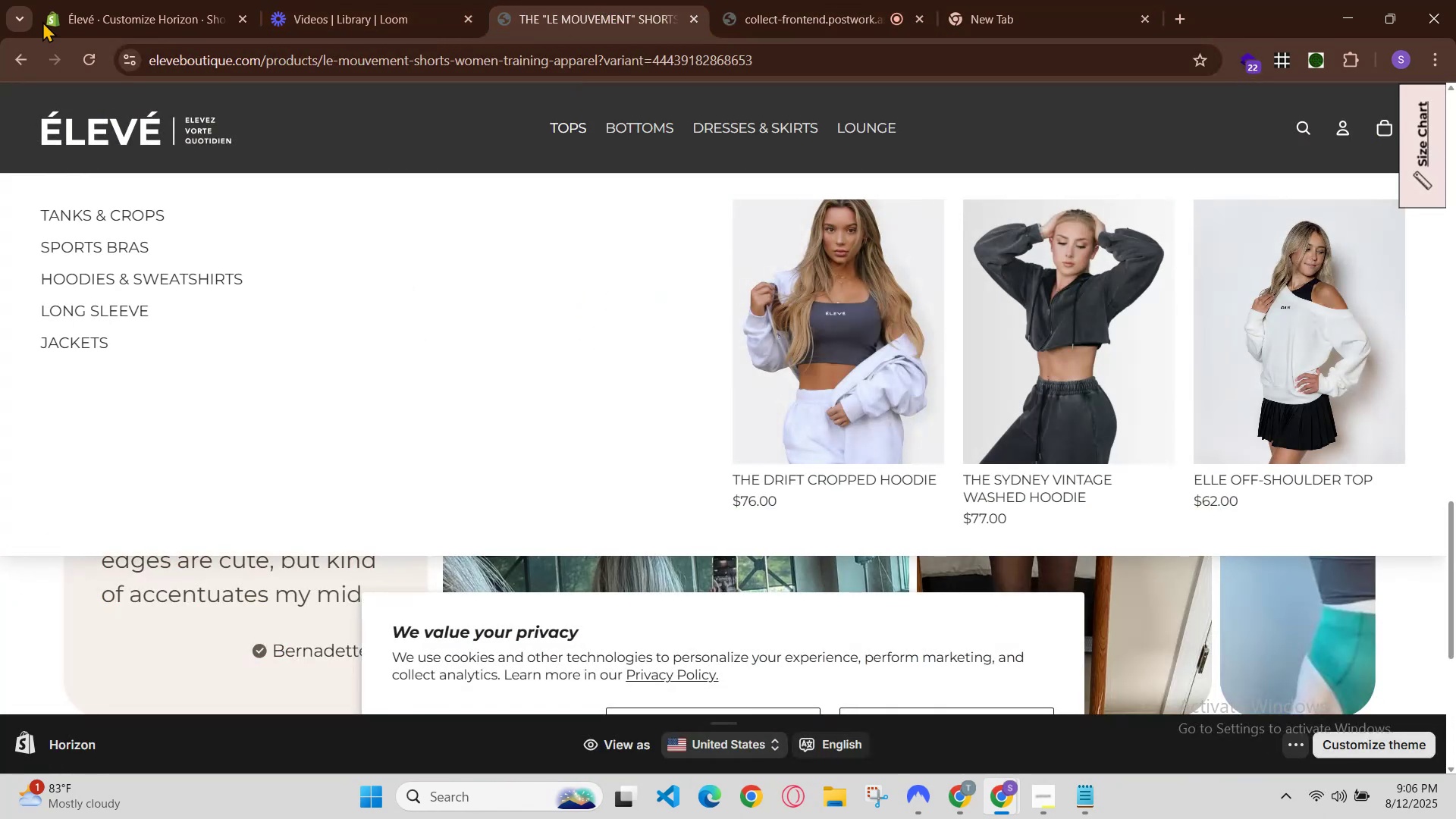 
left_click([403, 0])
 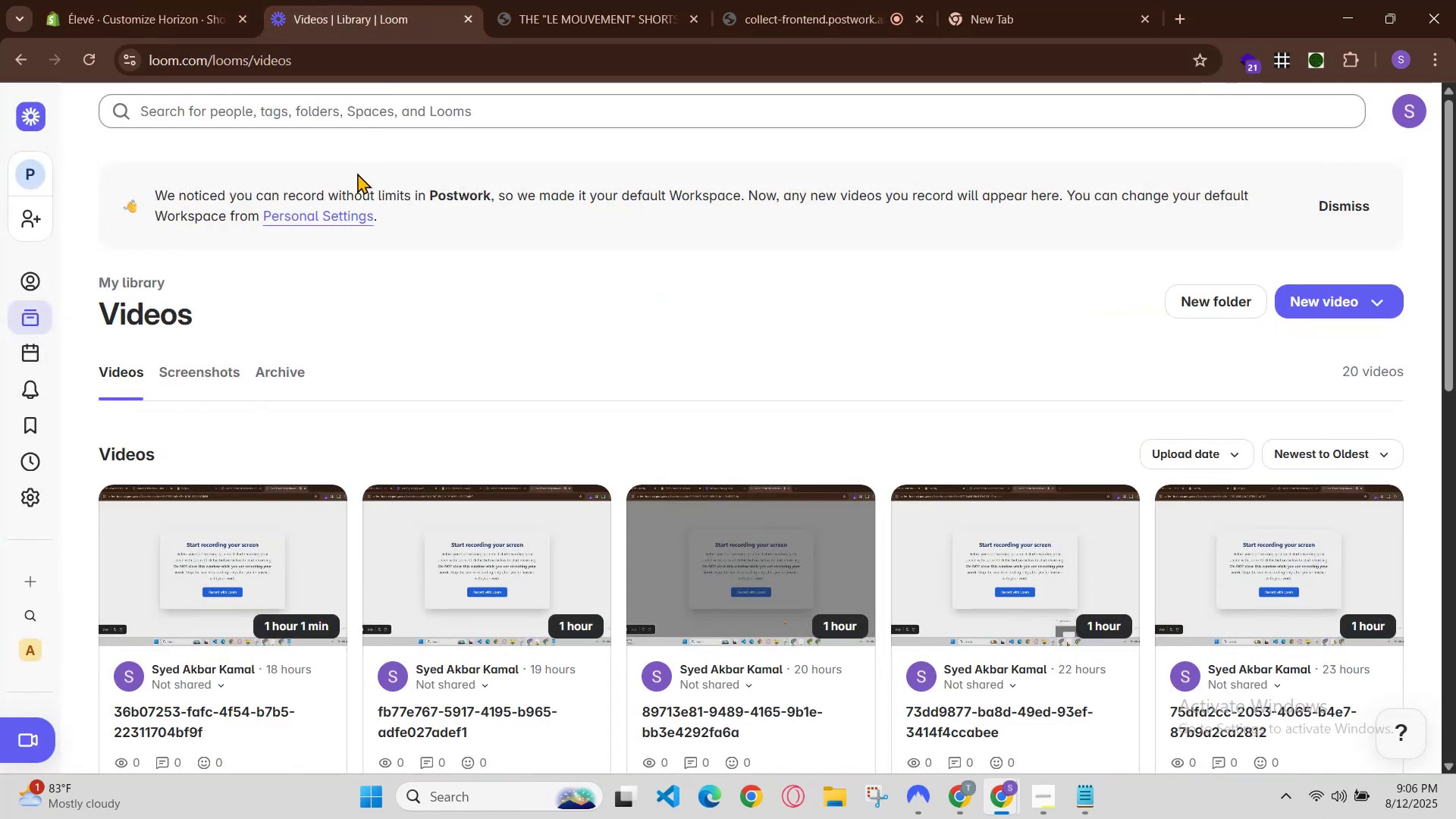 
scroll: coordinate [843, 626], scroll_direction: down, amount: 17.0
 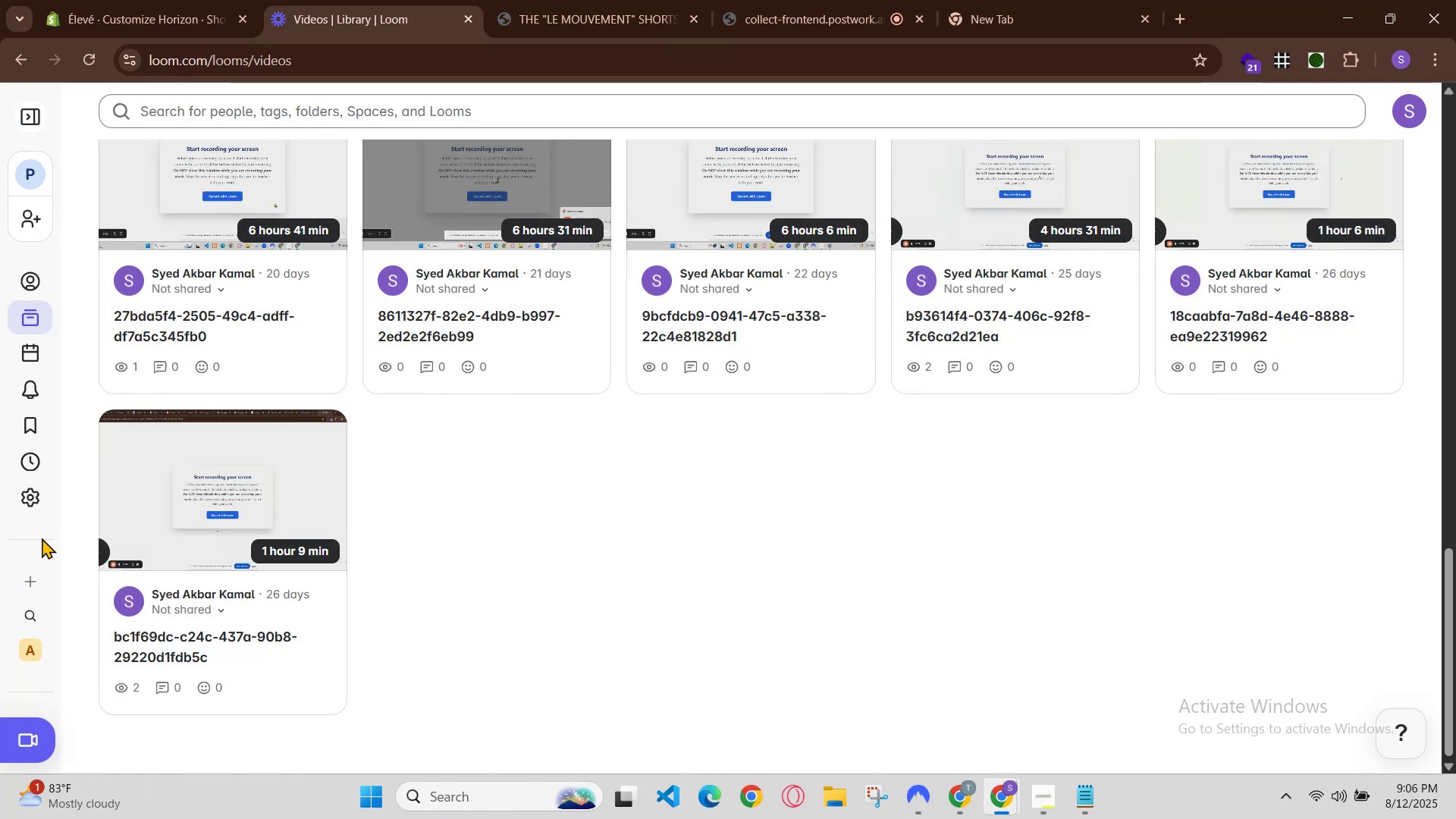 
wait(8.22)
 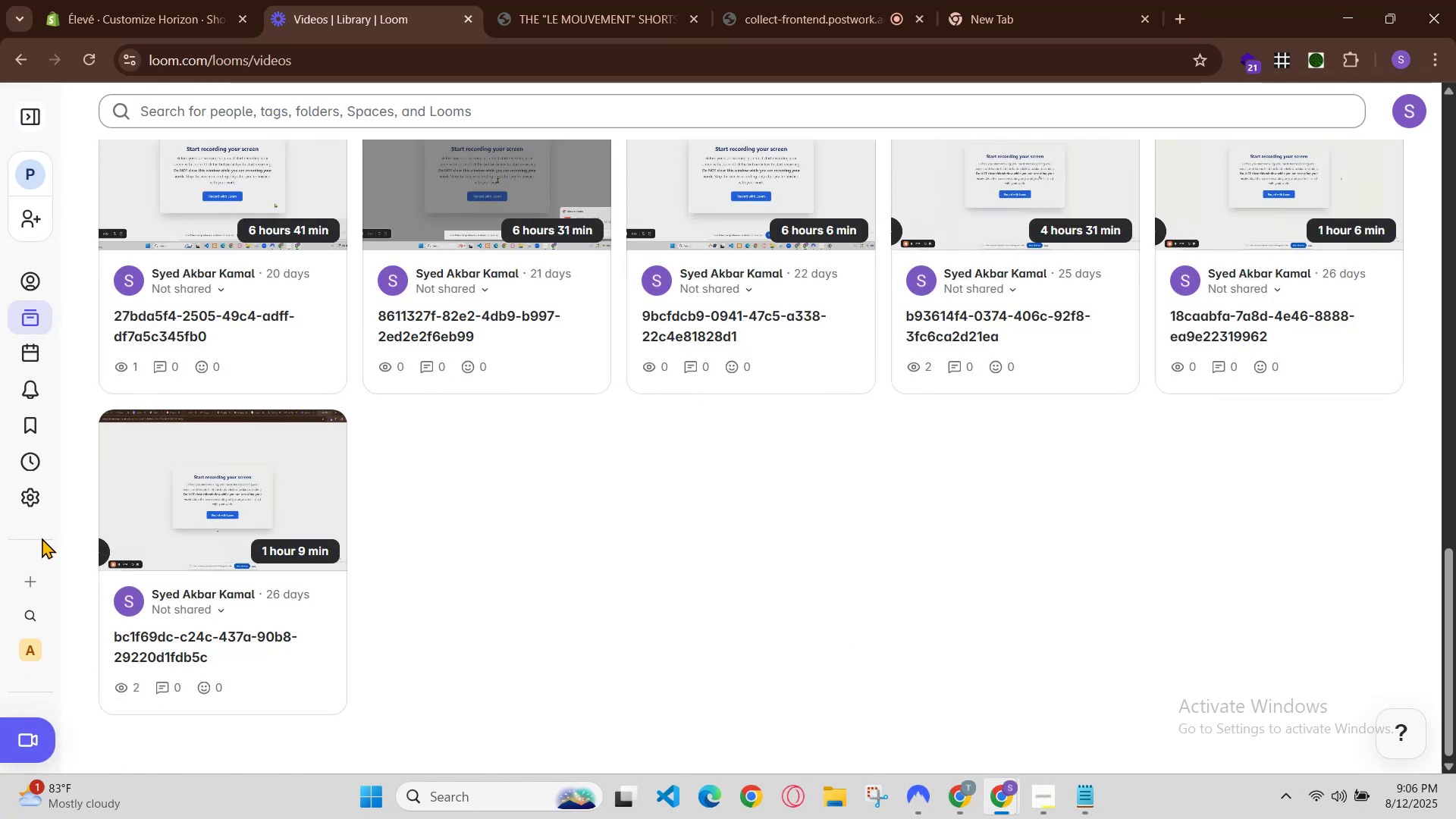 
left_click([950, 806])
 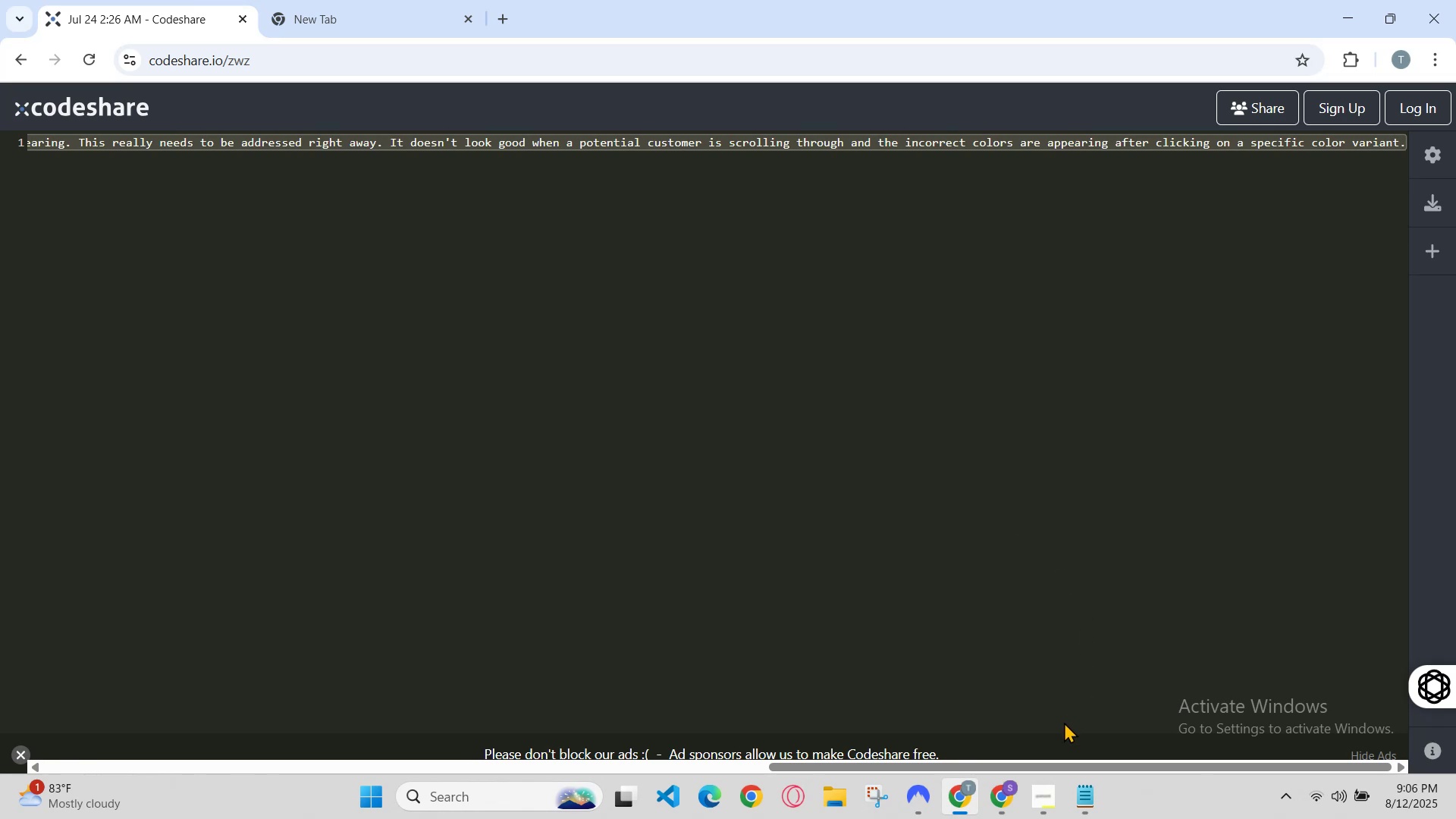 
left_click([1007, 811])
 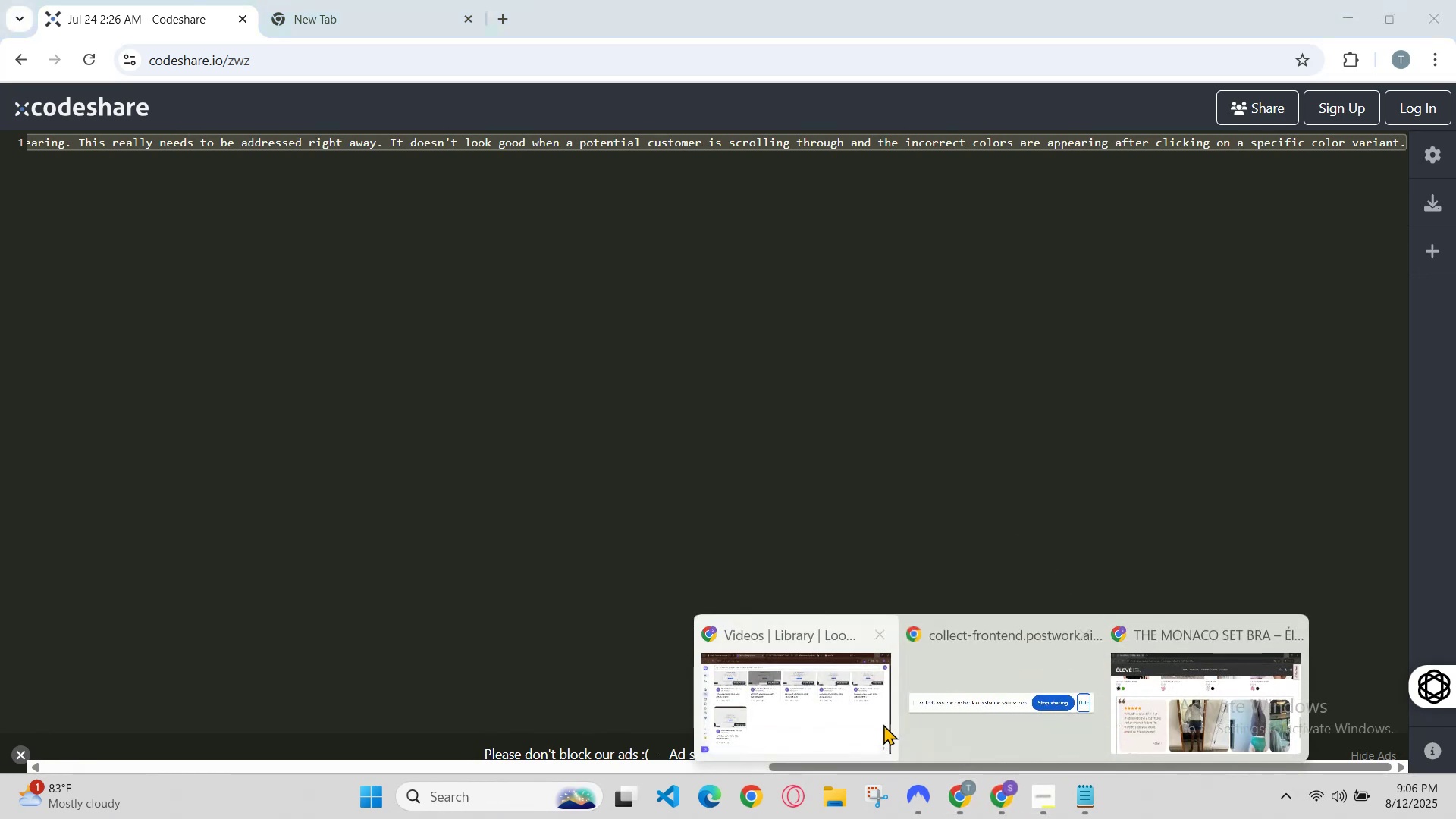 
left_click([857, 716])
 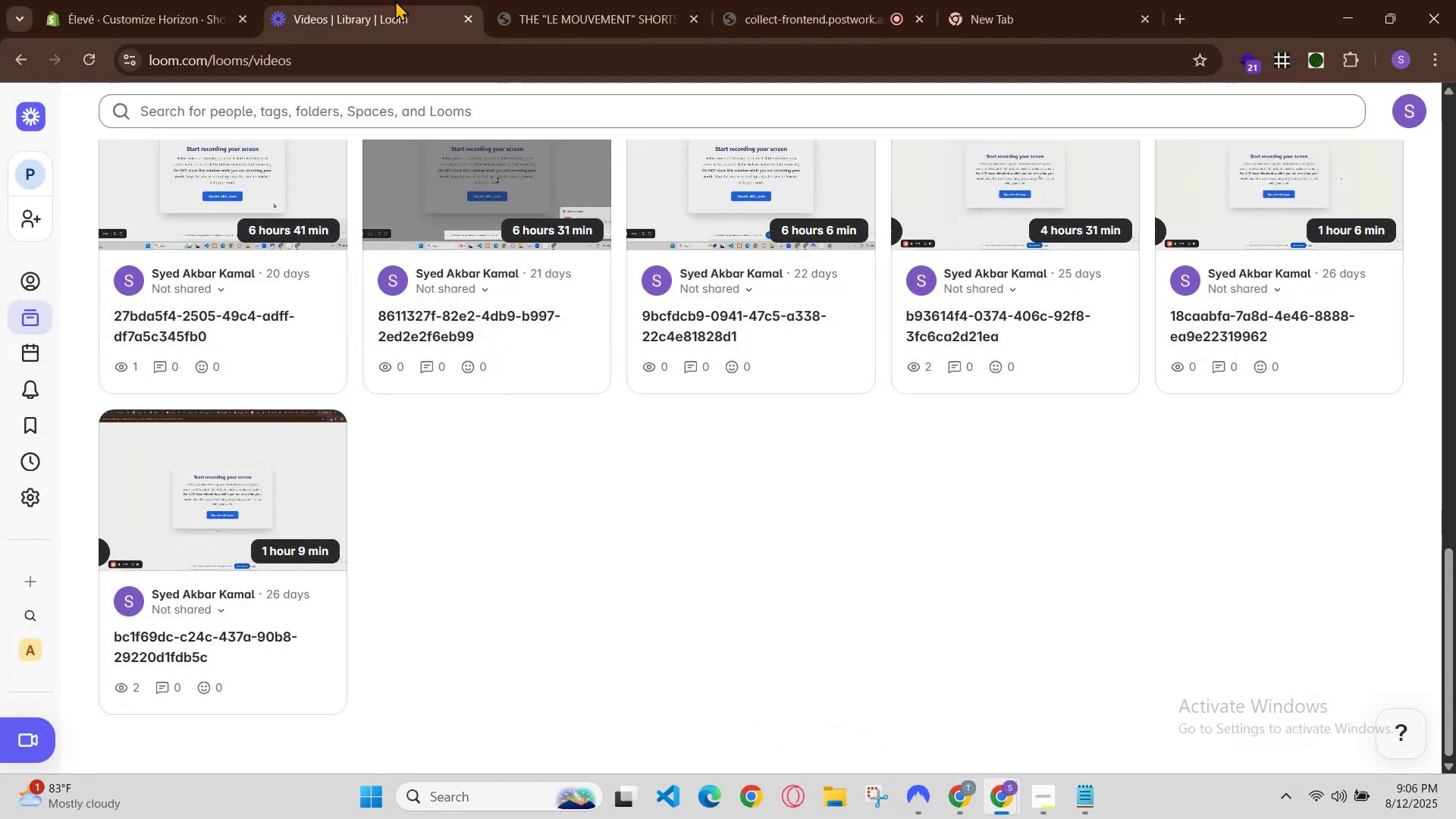 
left_click([535, 0])
 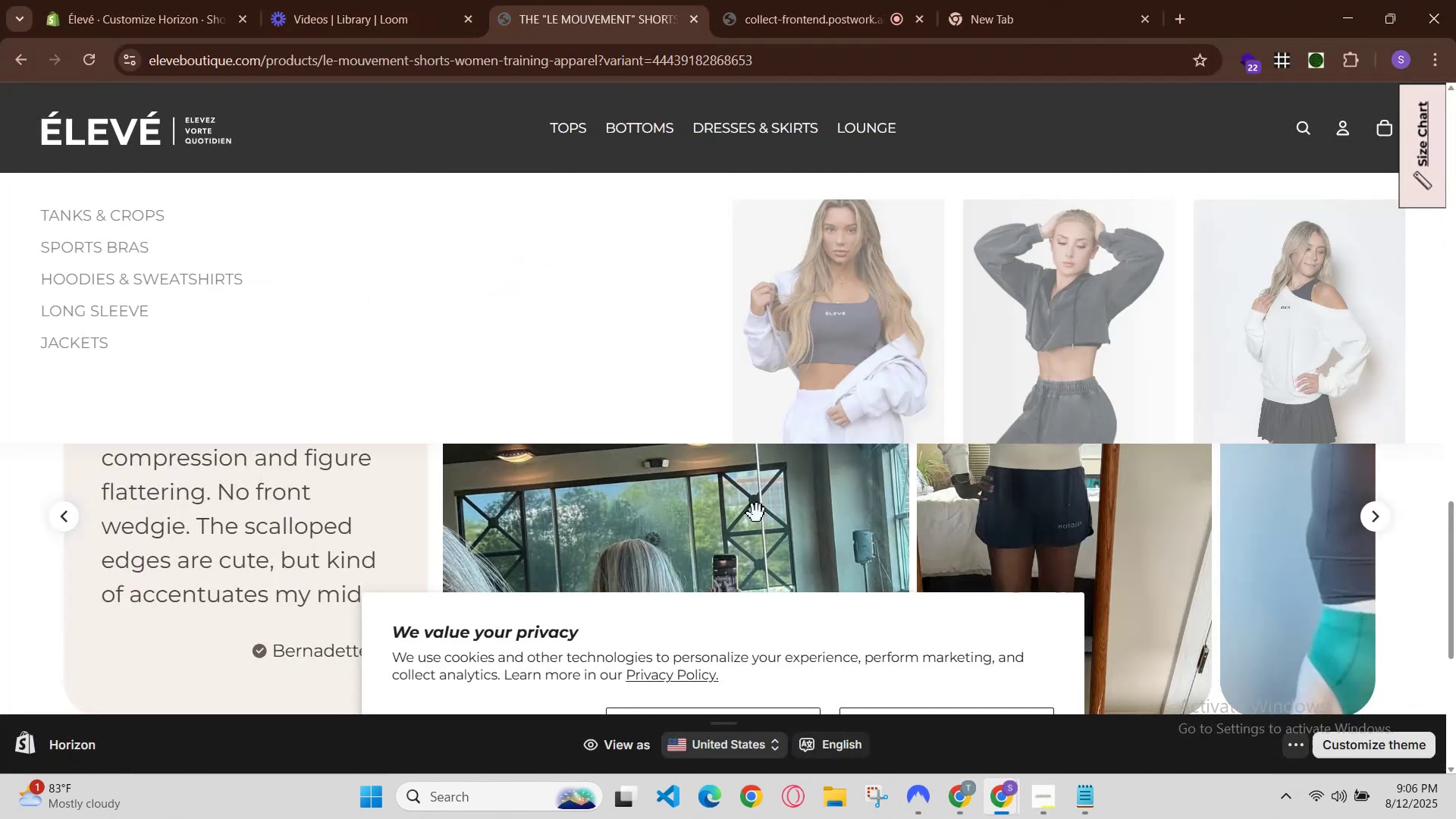 
scroll: coordinate [753, 516], scroll_direction: none, amount: 0.0
 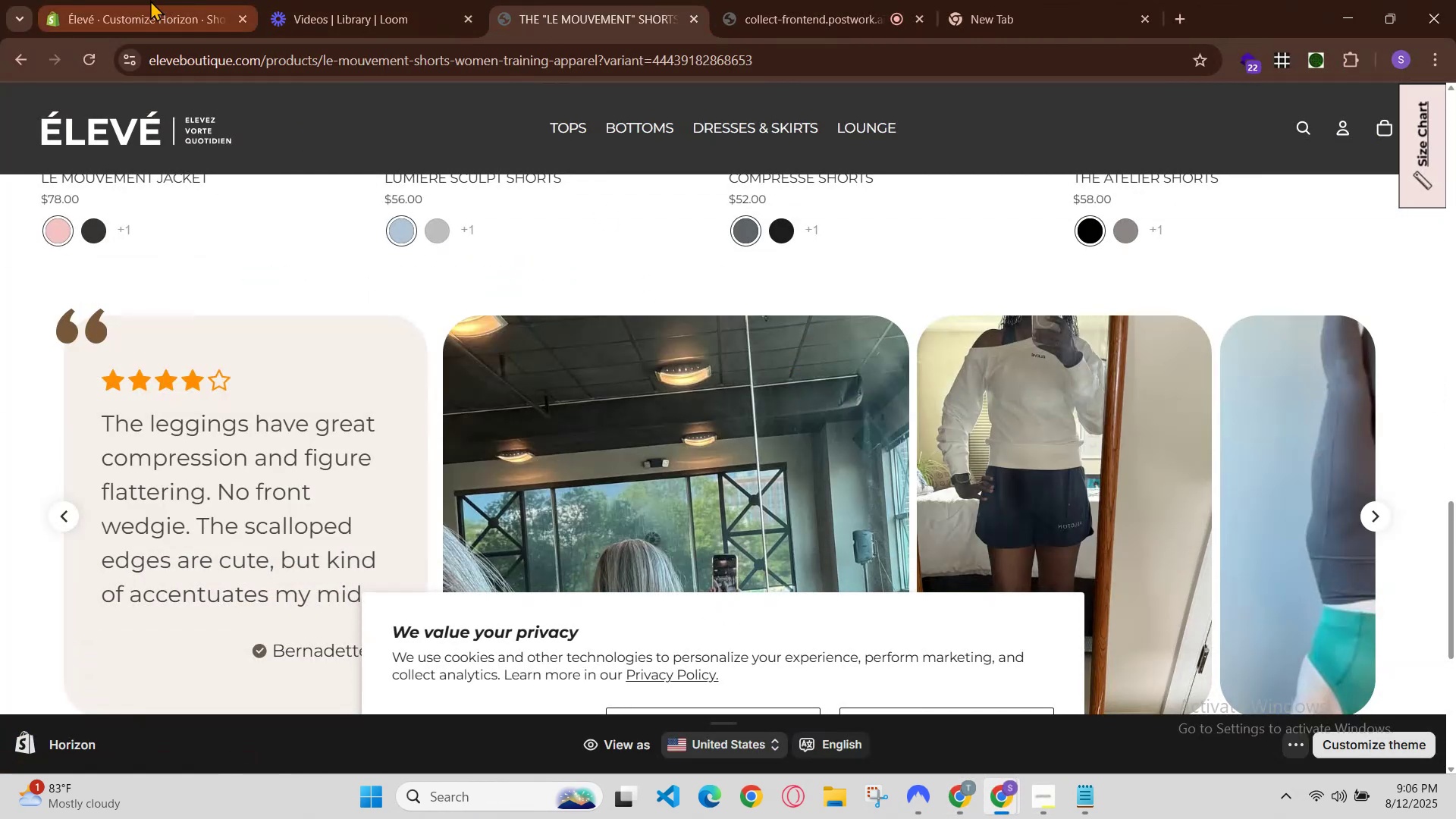 
left_click([150, 0])
 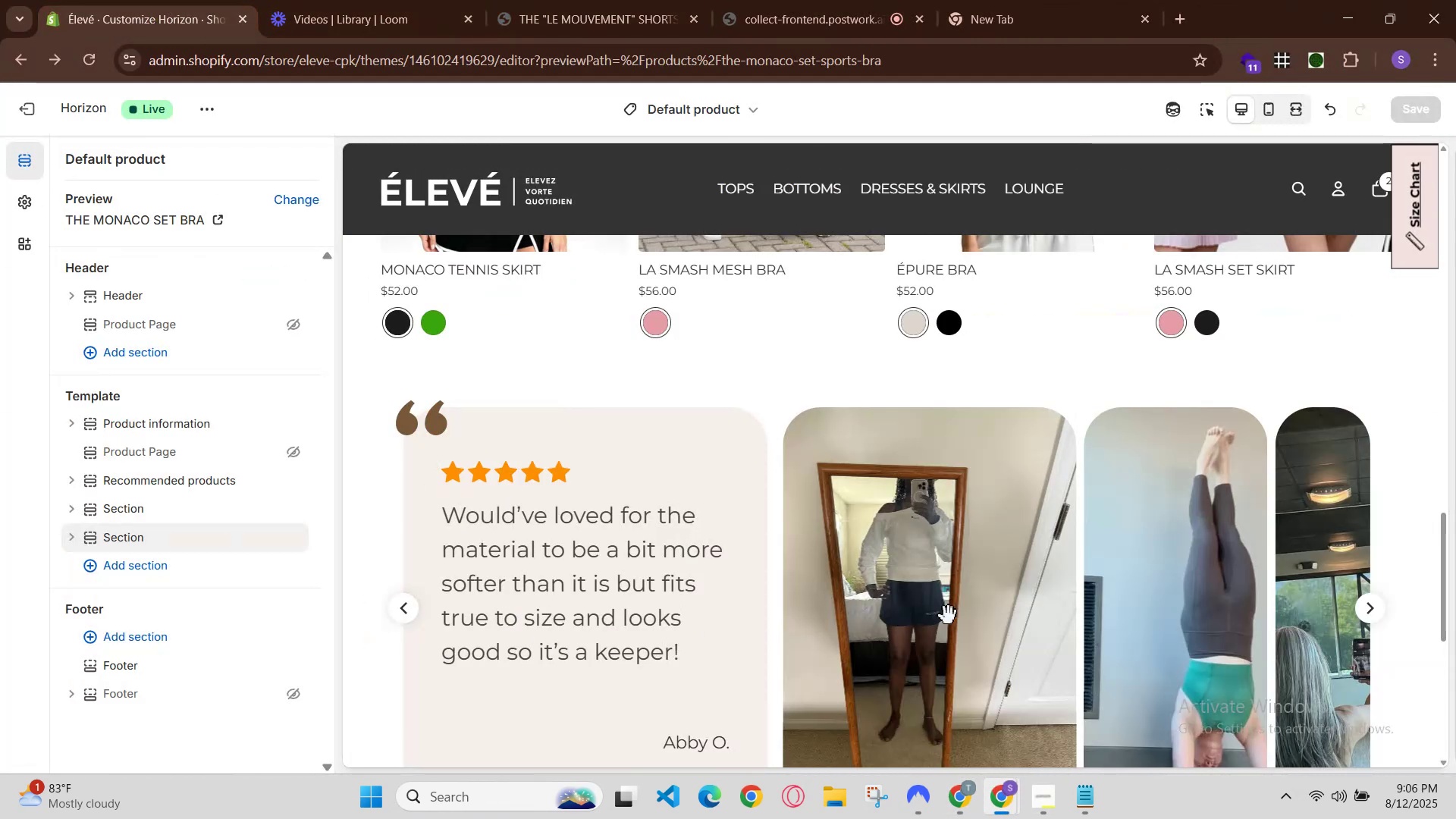 
left_click([969, 611])
 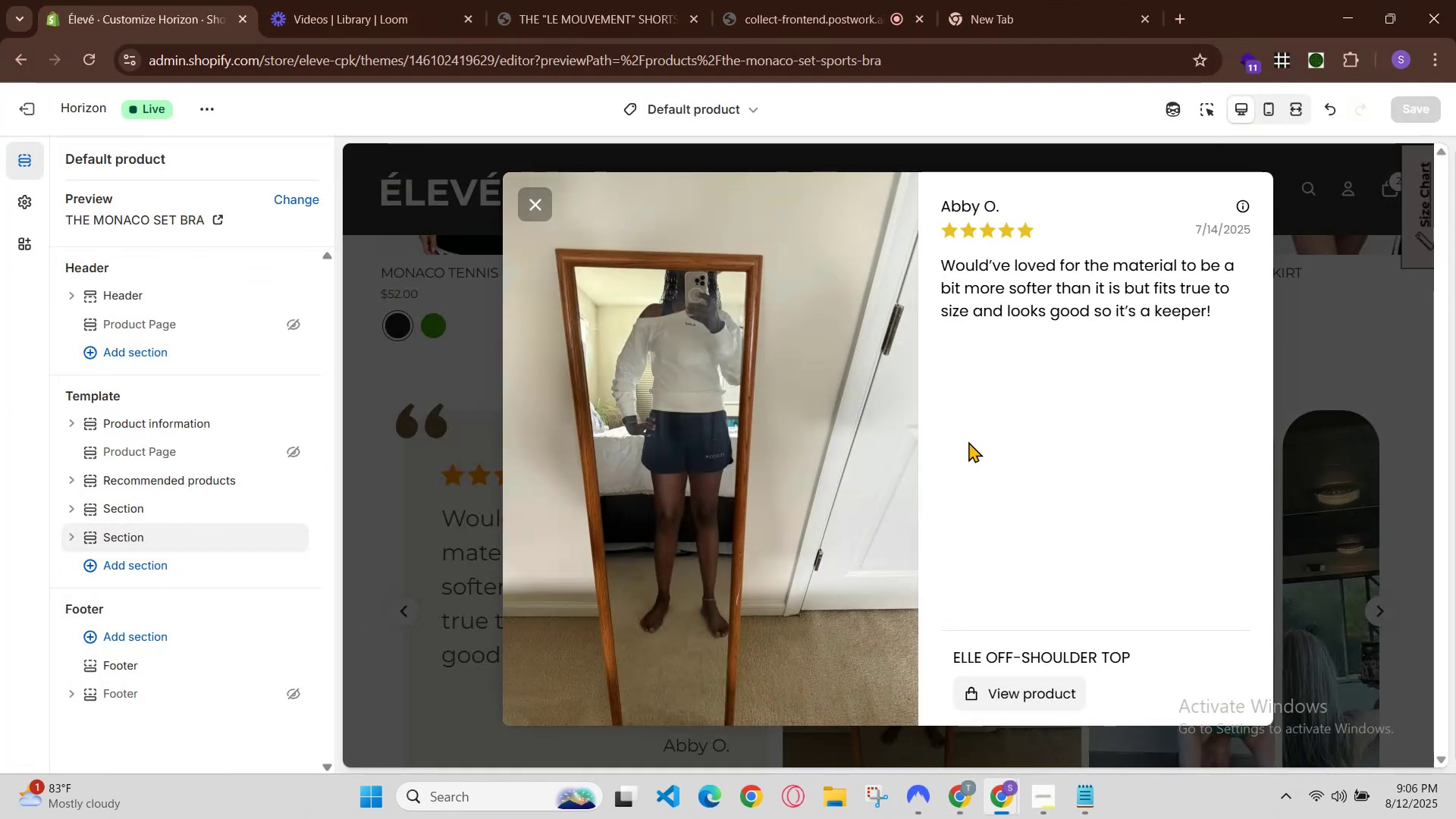 
left_click([795, 448])
 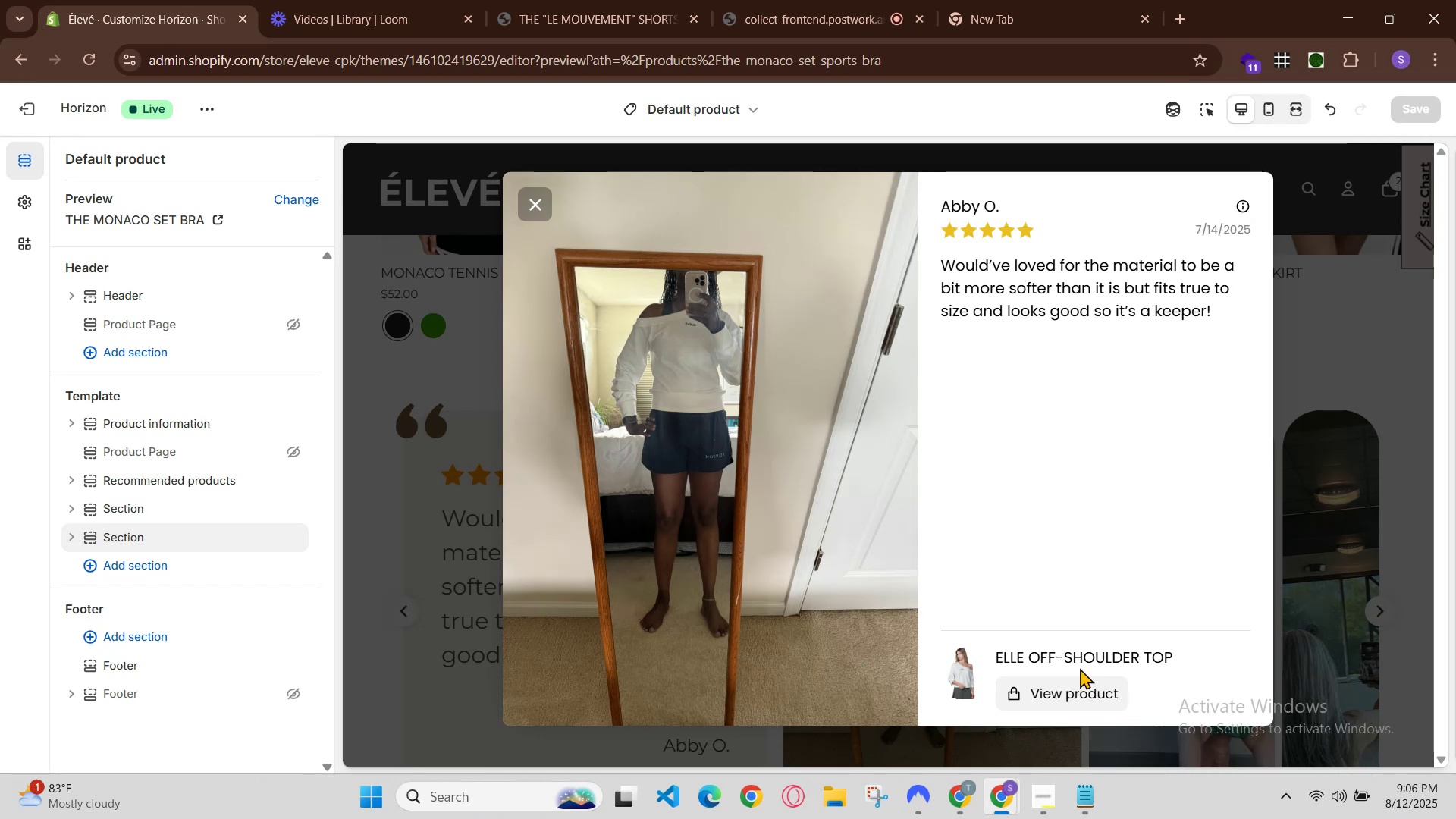 
left_click([1045, 692])
 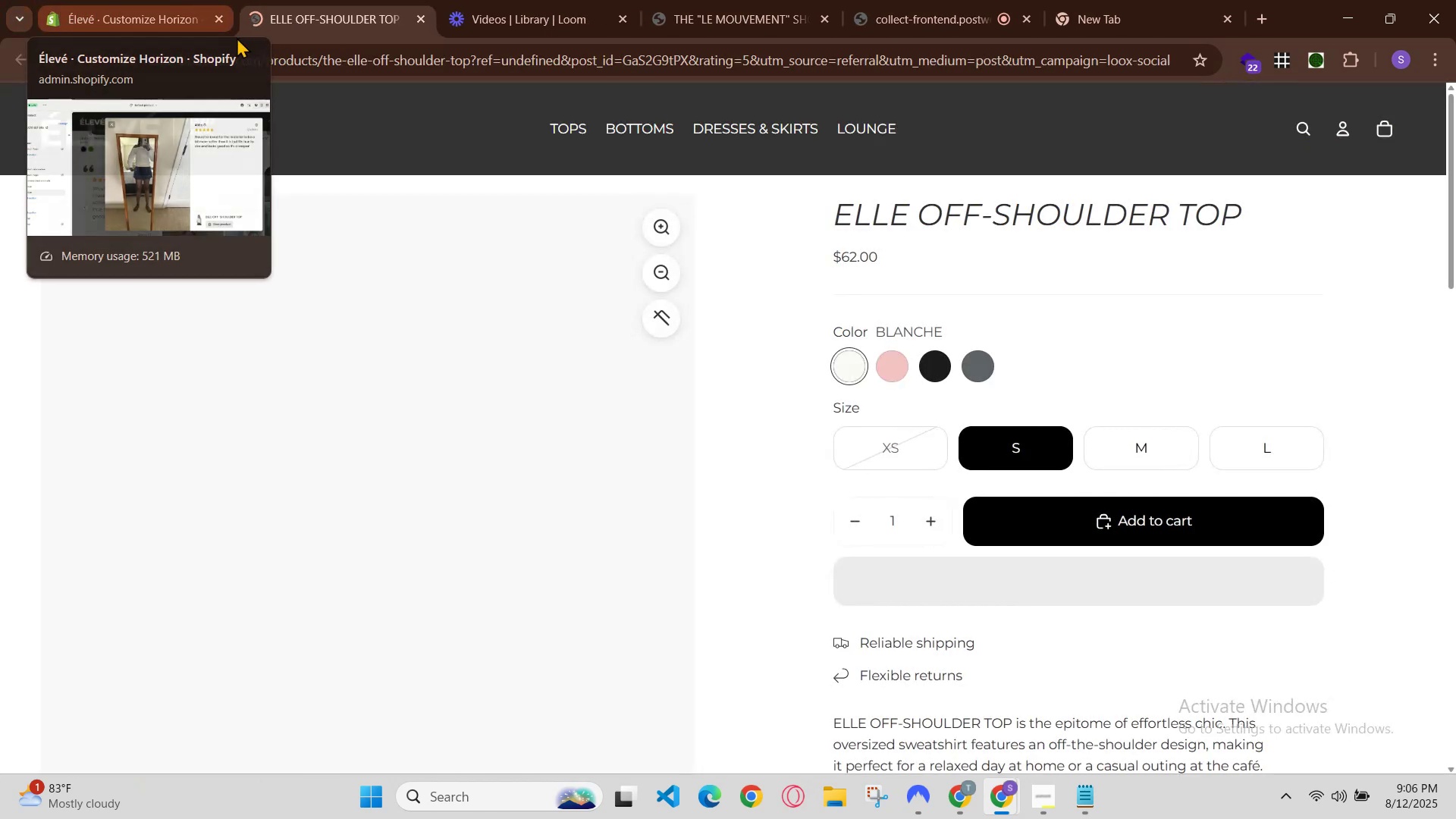 
scroll: coordinate [837, 404], scroll_direction: down, amount: 12.0
 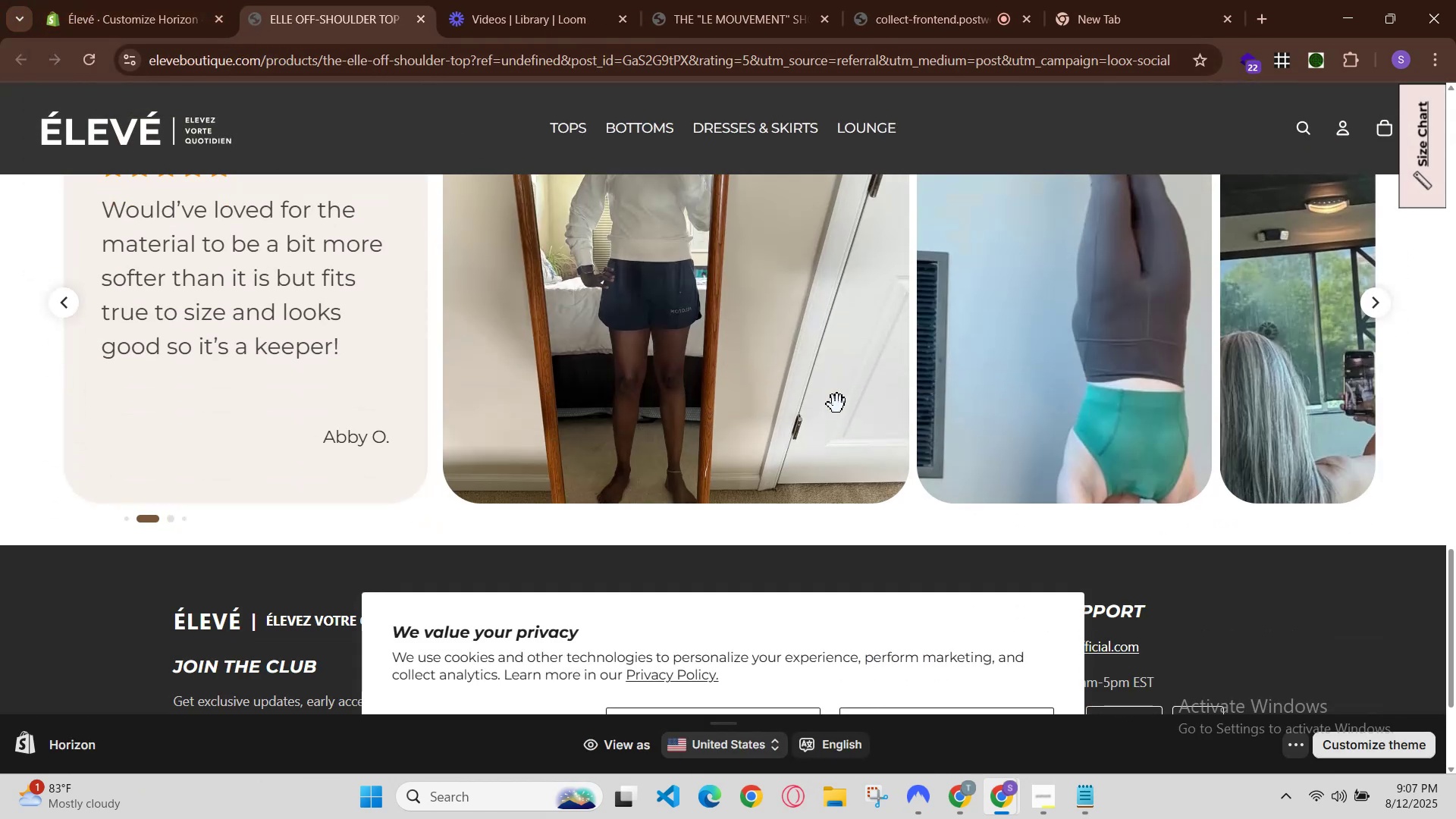 
scroll: coordinate [837, 404], scroll_direction: up, amount: 2.0
 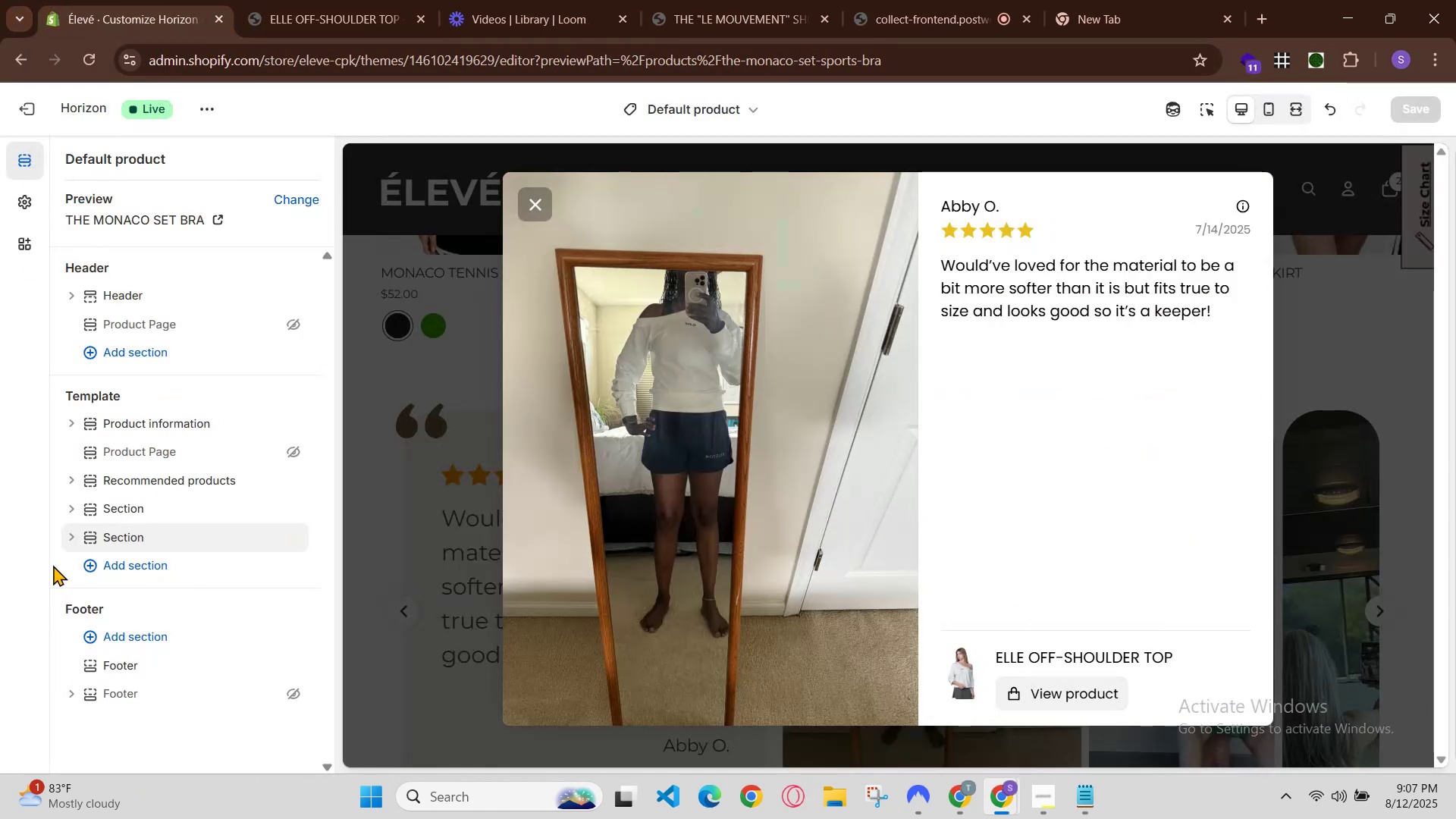 
left_click([74, 535])
 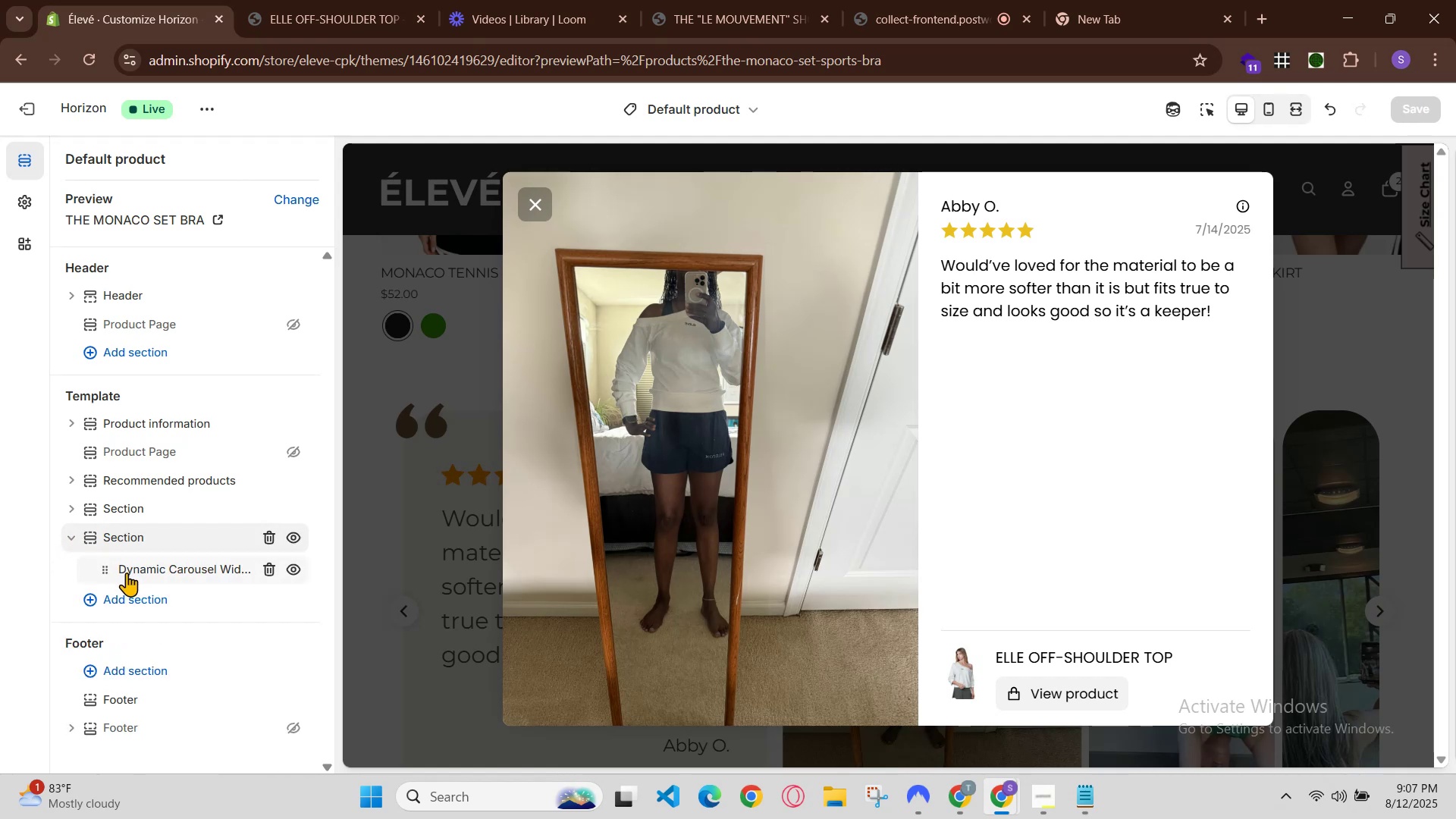 
left_click([127, 573])
 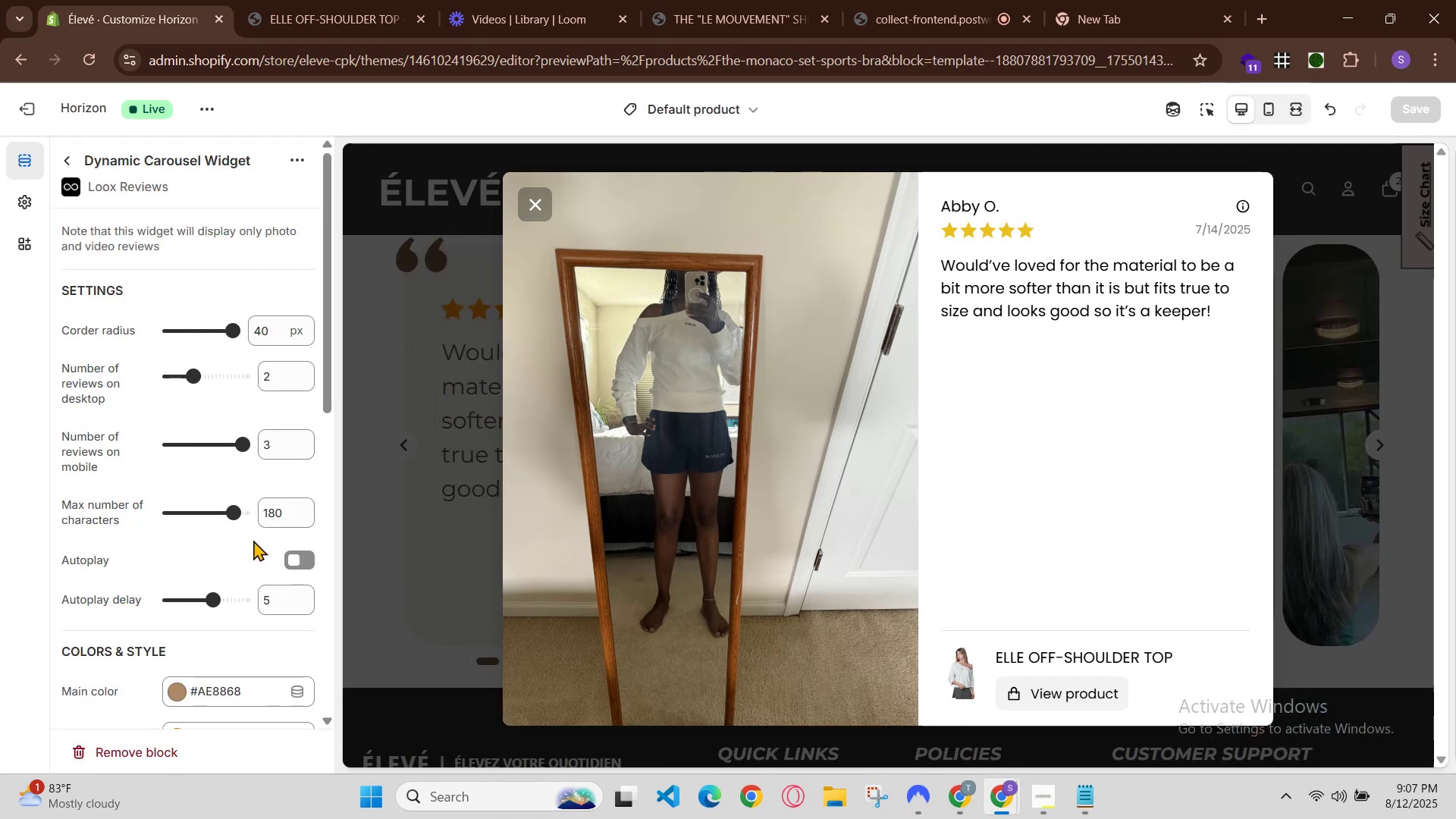 
scroll: coordinate [253, 541], scroll_direction: down, amount: 1.0
 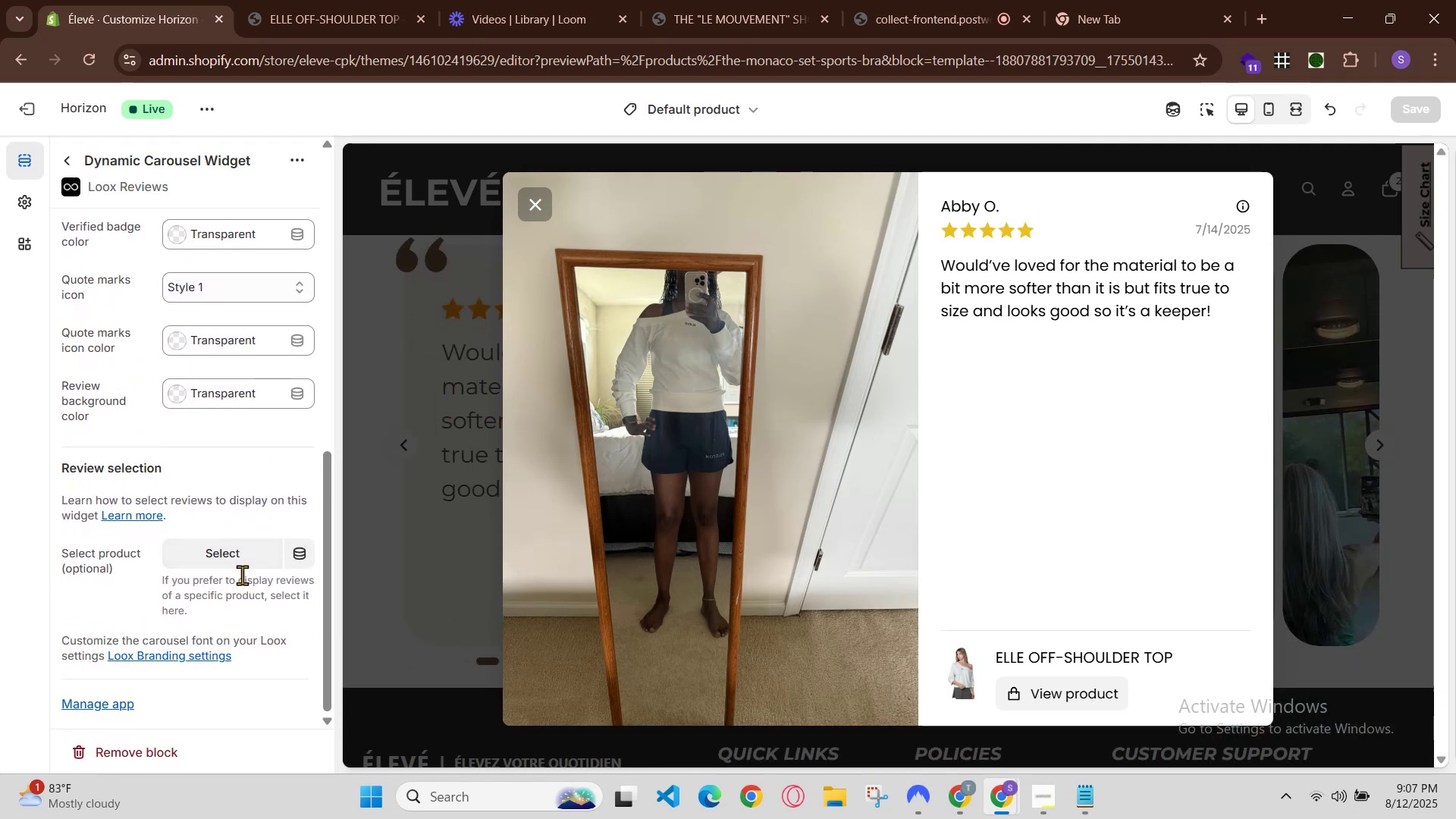 
left_click([244, 559])
 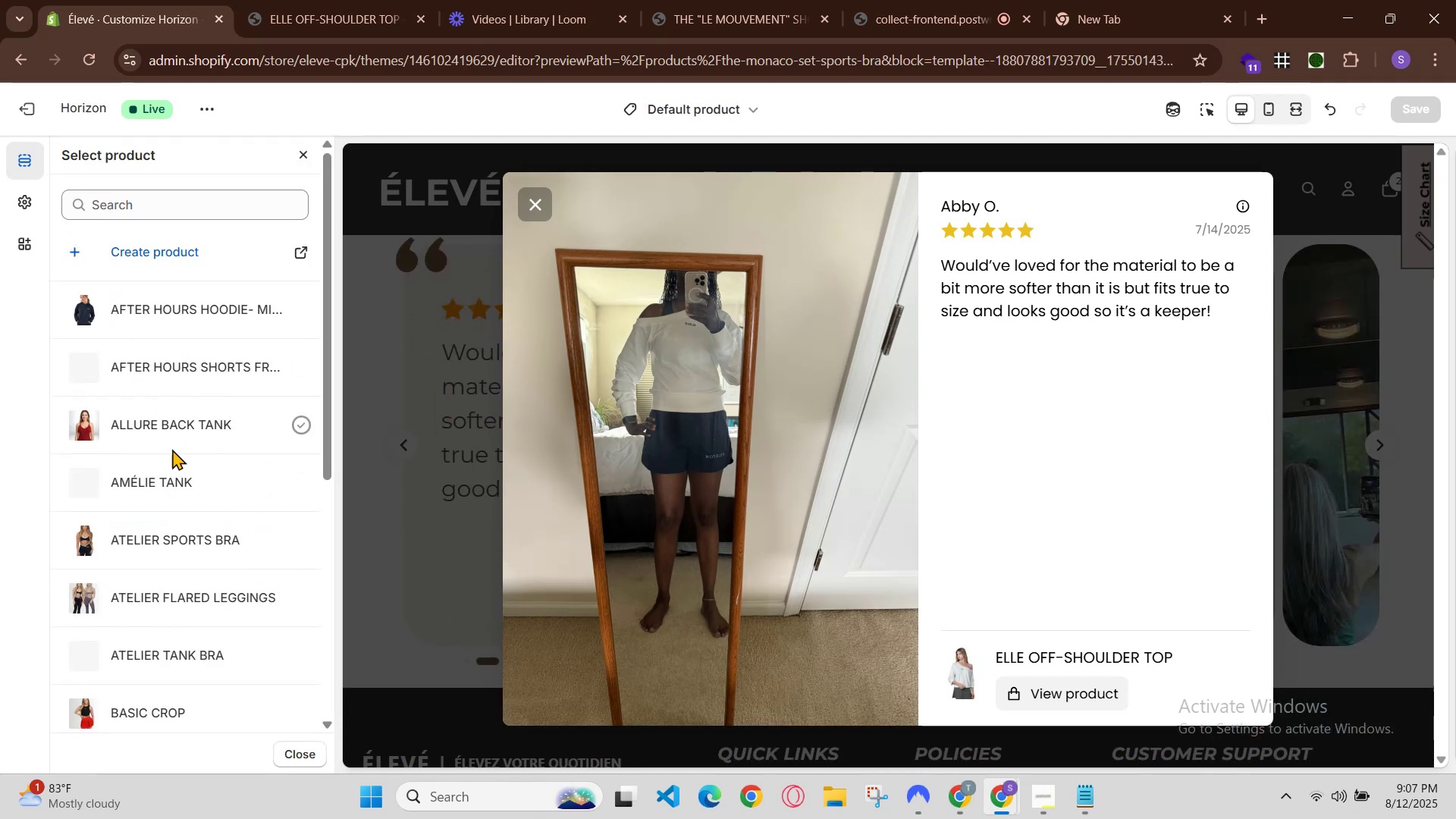 
left_click([170, 422])
 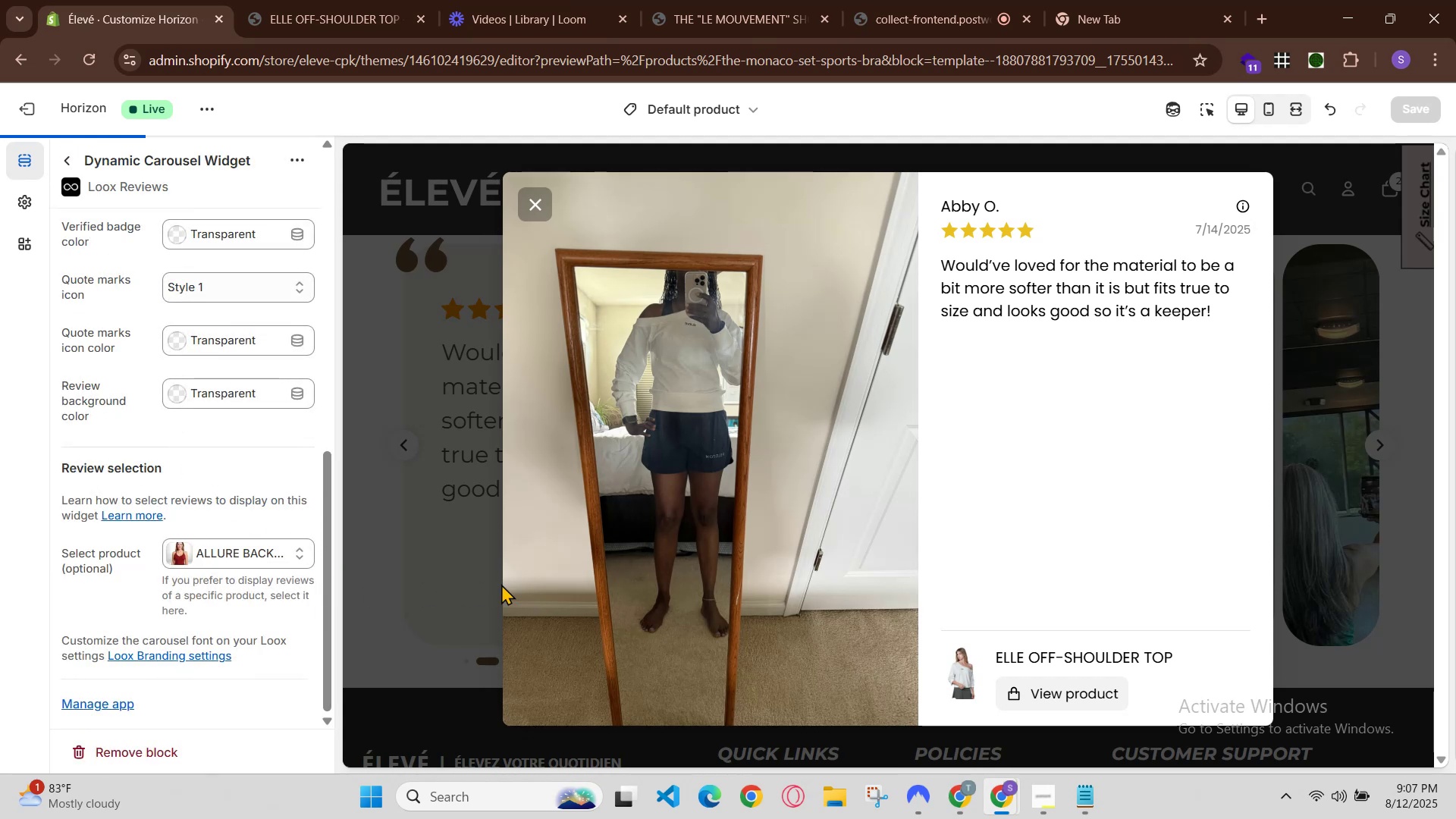 
scroll: coordinate [775, 465], scroll_direction: down, amount: 5.0
 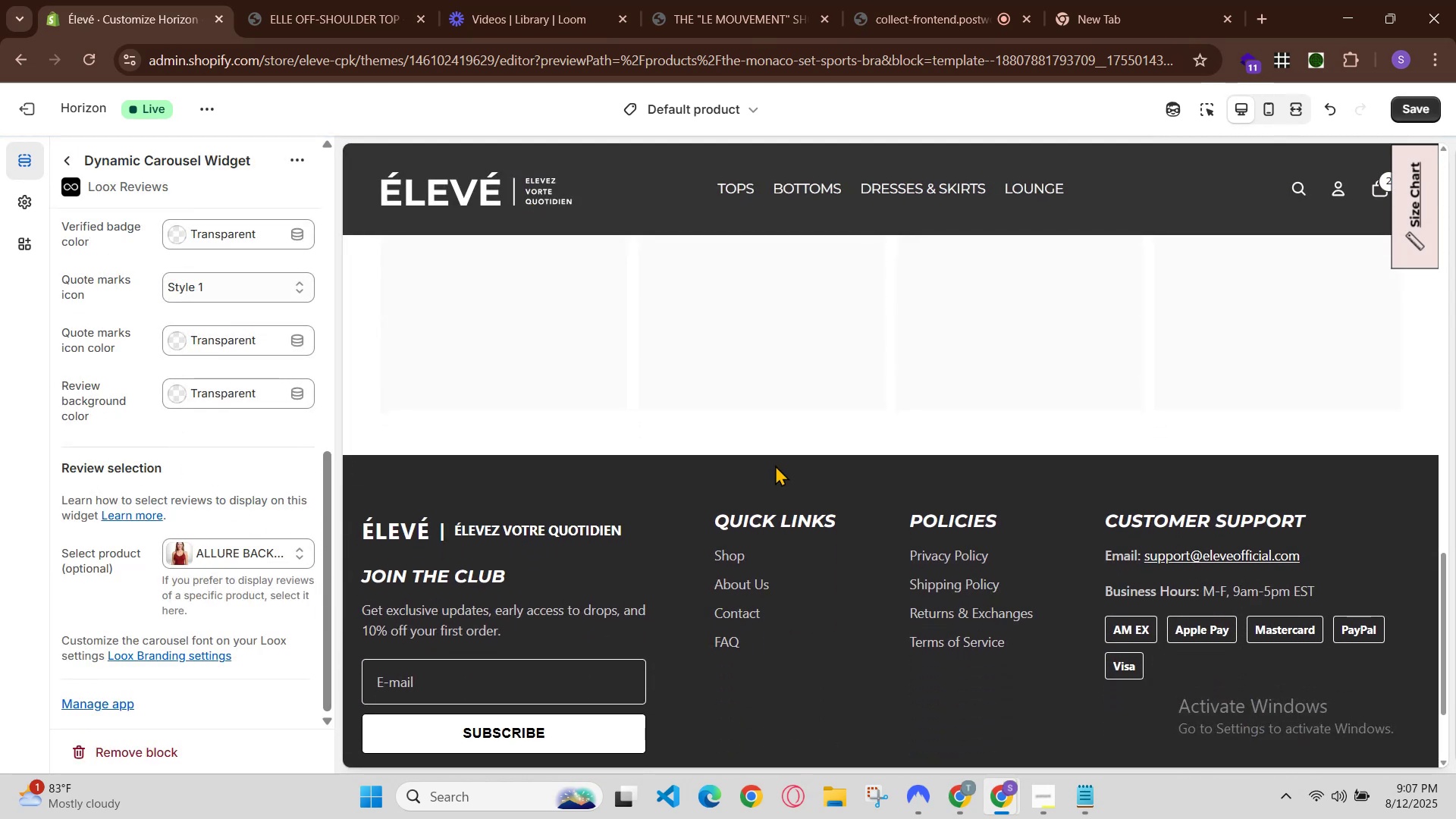 
scroll: coordinate [783, 473], scroll_direction: up, amount: 1.0
 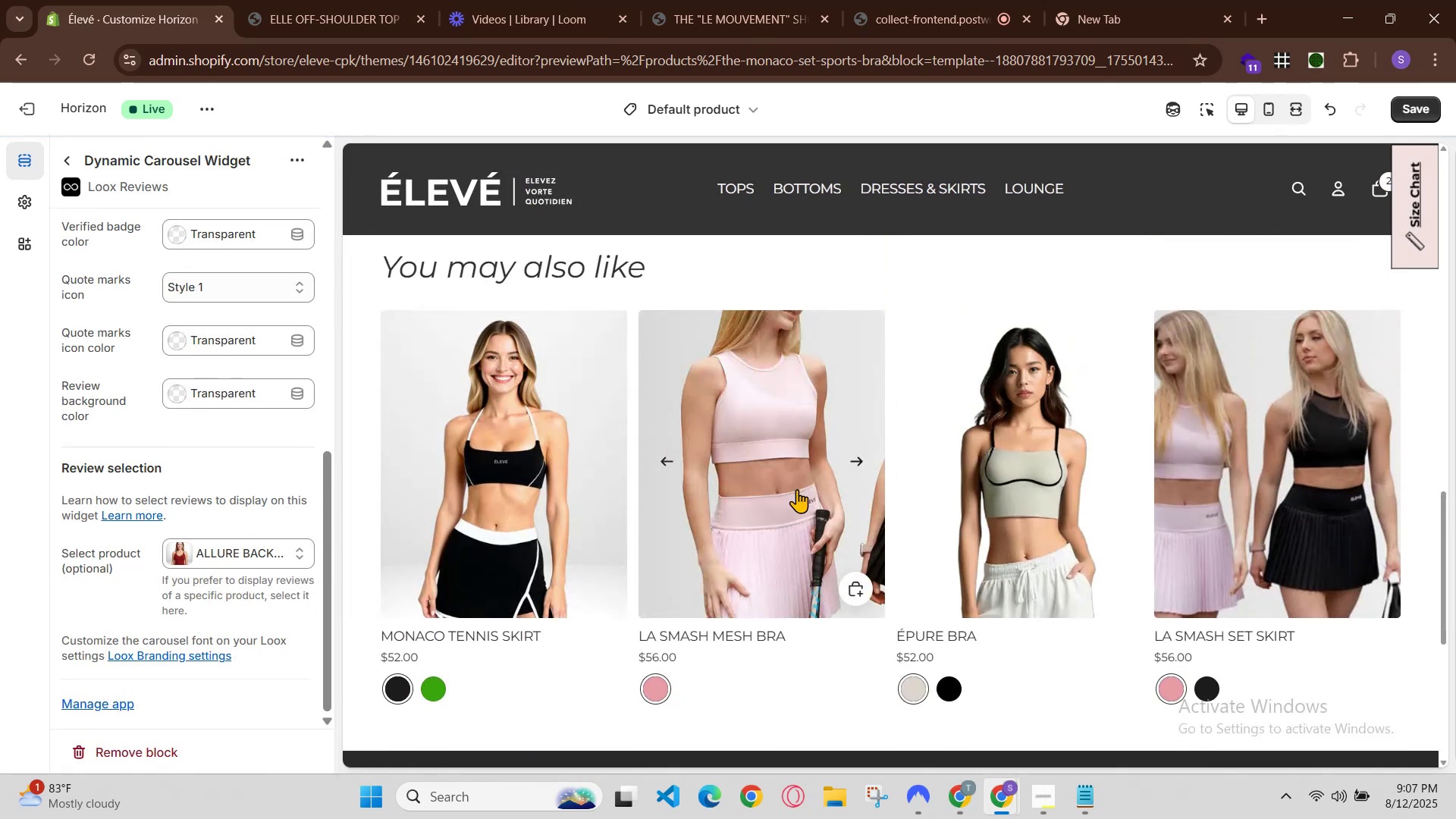 
scroll: coordinate [802, 490], scroll_direction: down, amount: 3.0
 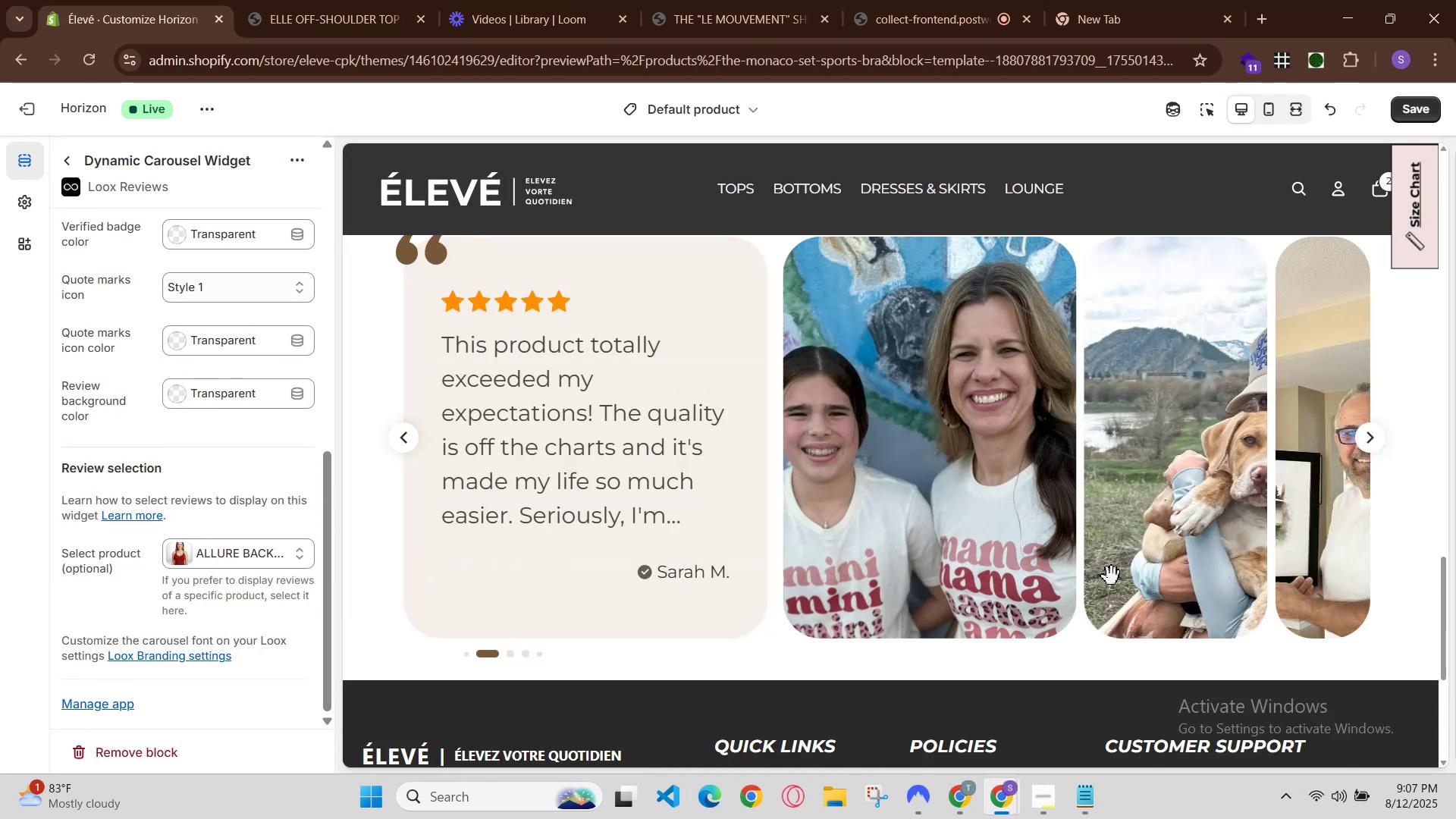 
left_click_drag(start_coordinate=[1197, 562], to_coordinate=[659, 551])
 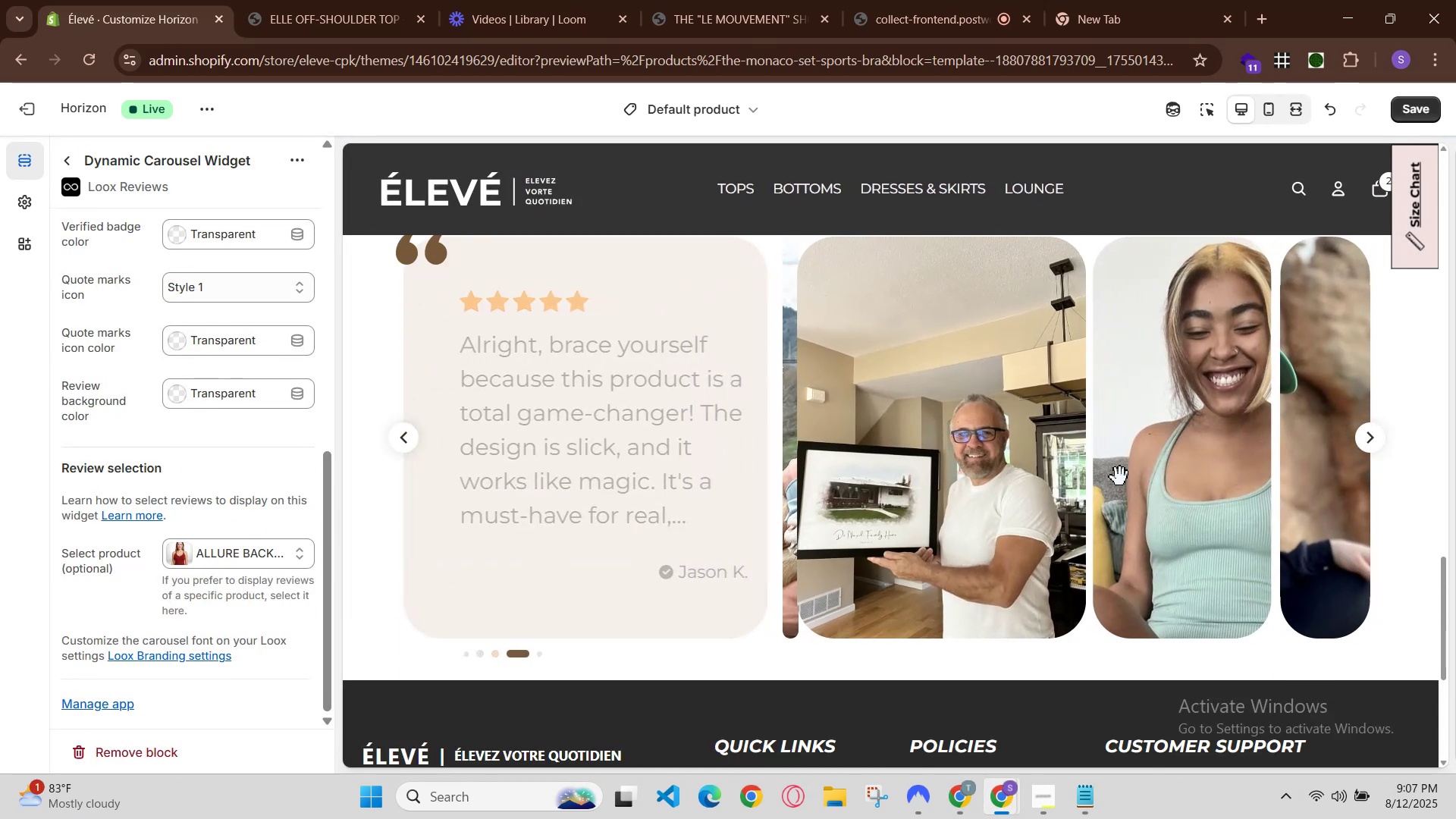 
left_click_drag(start_coordinate=[1138, 474], to_coordinate=[907, 497])
 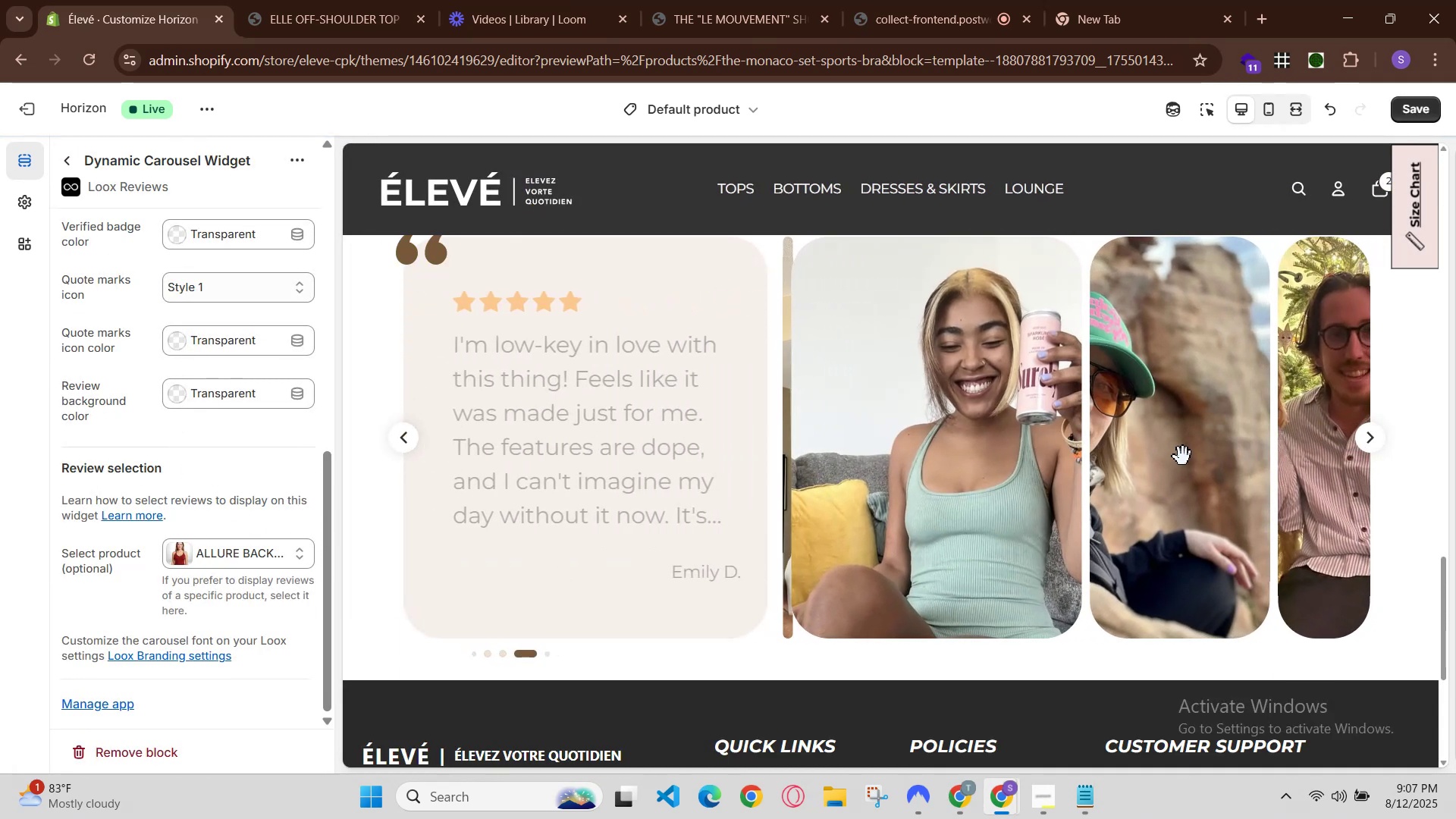 
left_click_drag(start_coordinate=[1185, 455], to_coordinate=[827, 504])
 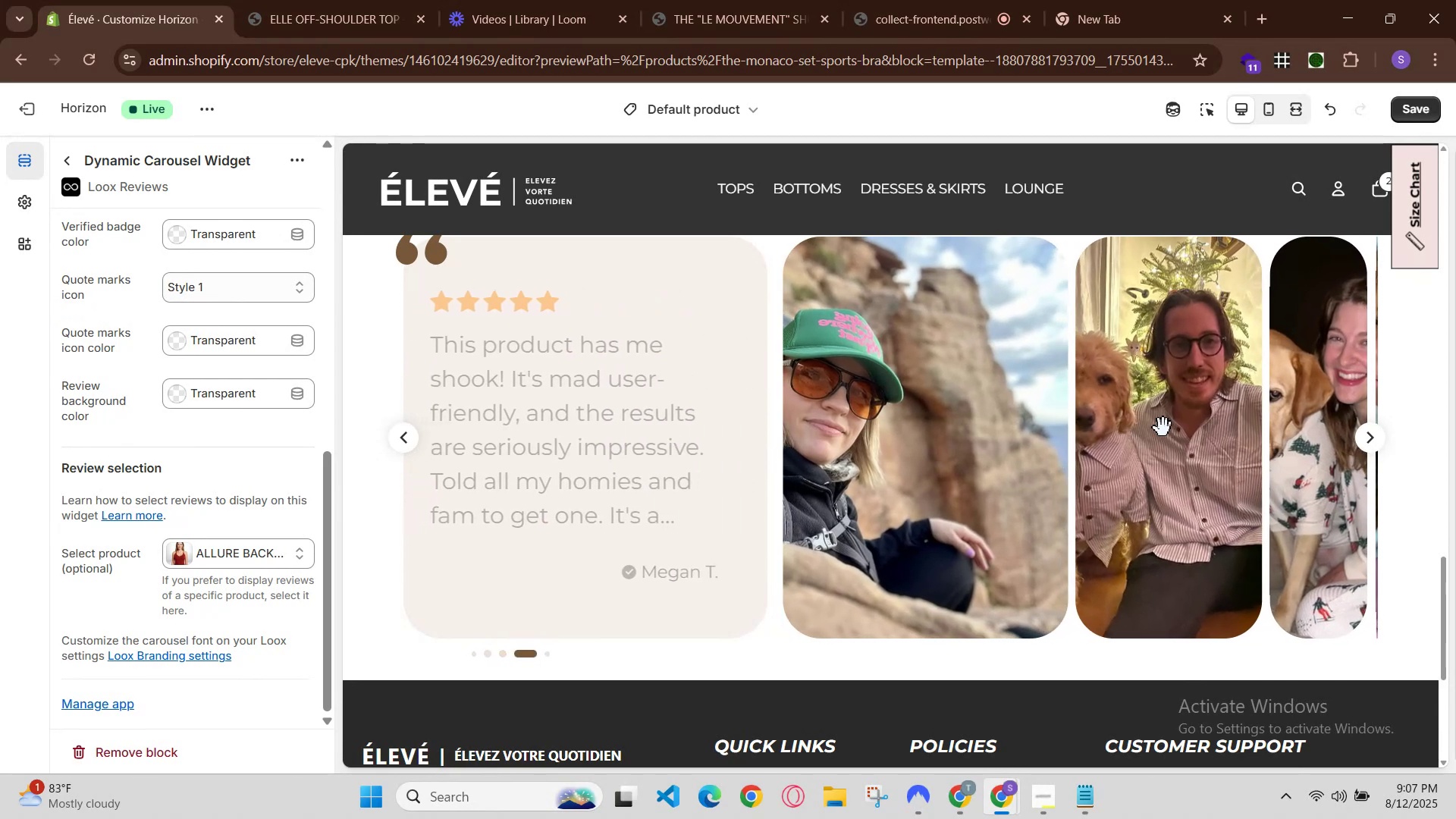 
left_click_drag(start_coordinate=[1229, 428], to_coordinate=[904, 461])
 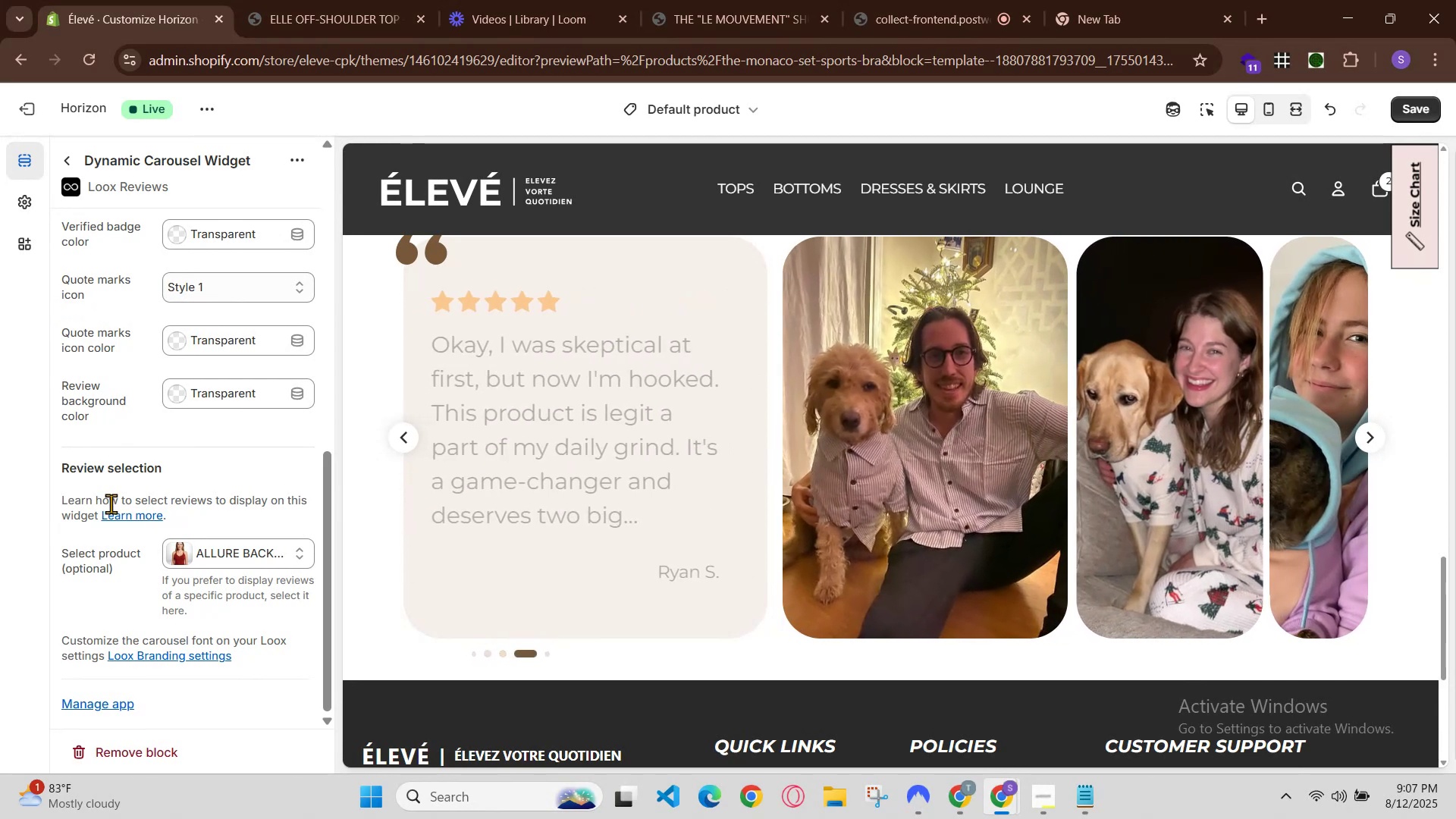 
scroll: coordinate [100, 544], scroll_direction: down, amount: 3.0
 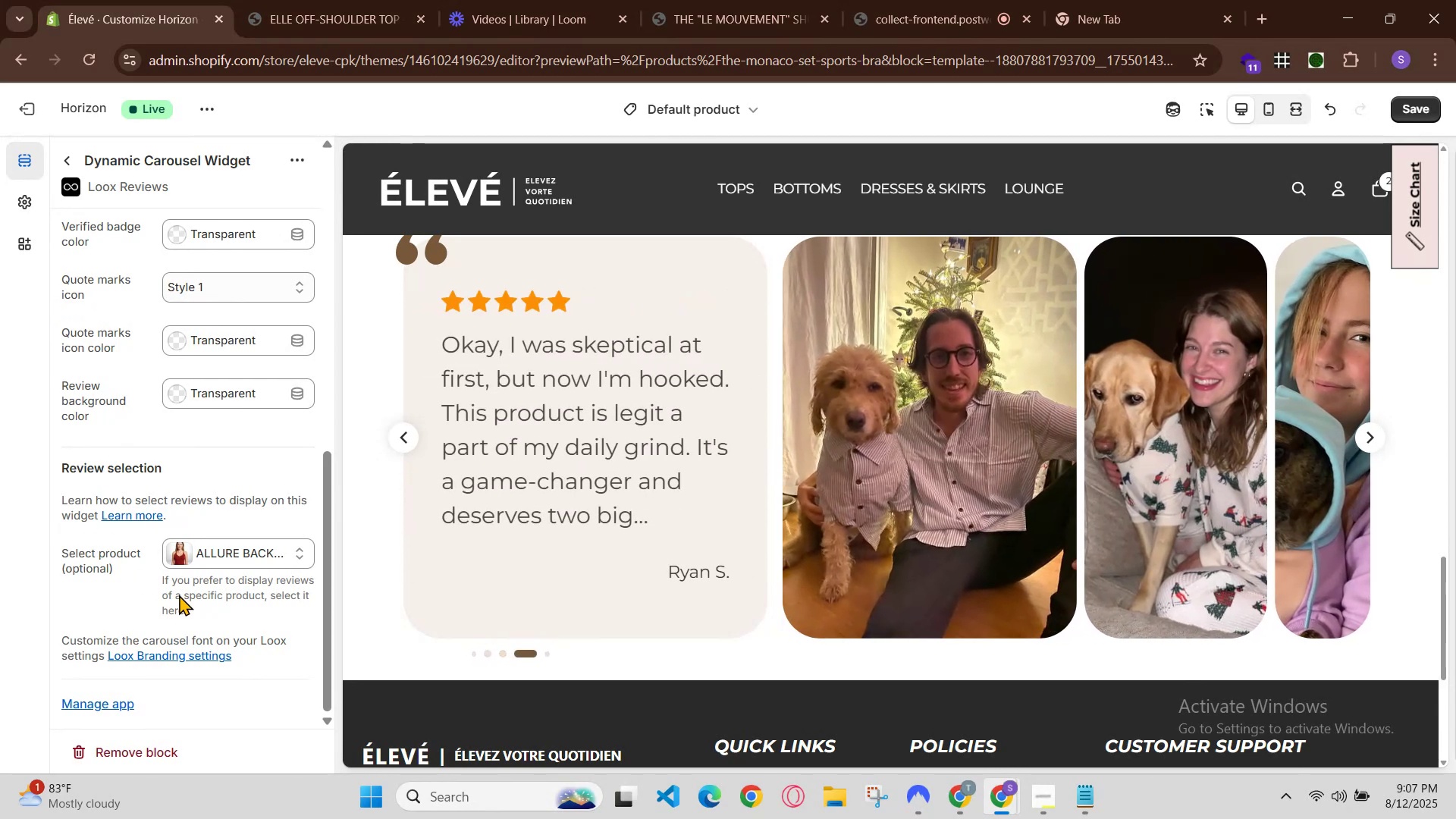 
scroll: coordinate [196, 606], scroll_direction: up, amount: 2.0
 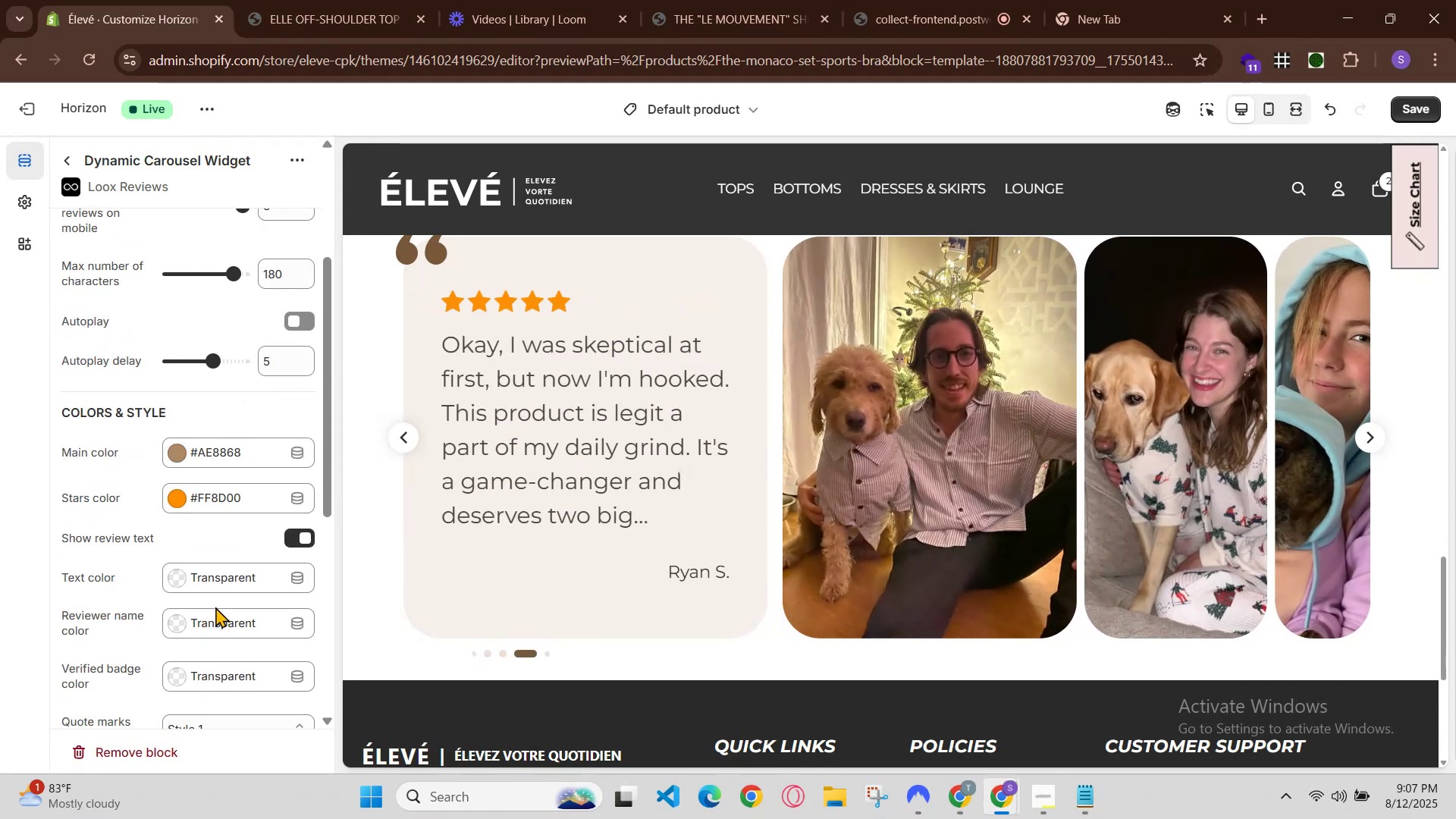 
scroll: coordinate [225, 609], scroll_direction: down, amount: 3.0
 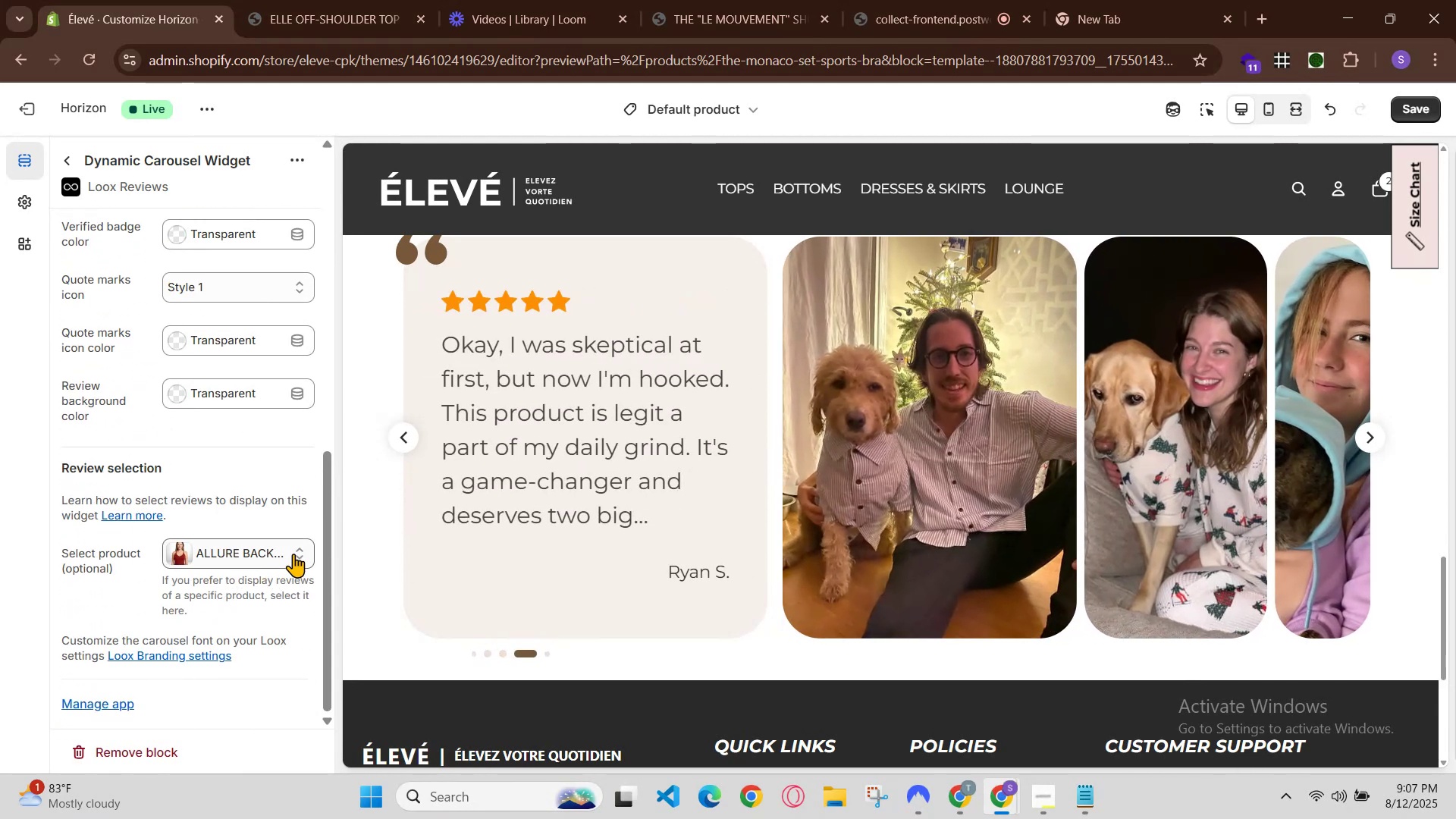 
scroll: coordinate [285, 555], scroll_direction: up, amount: 3.0
 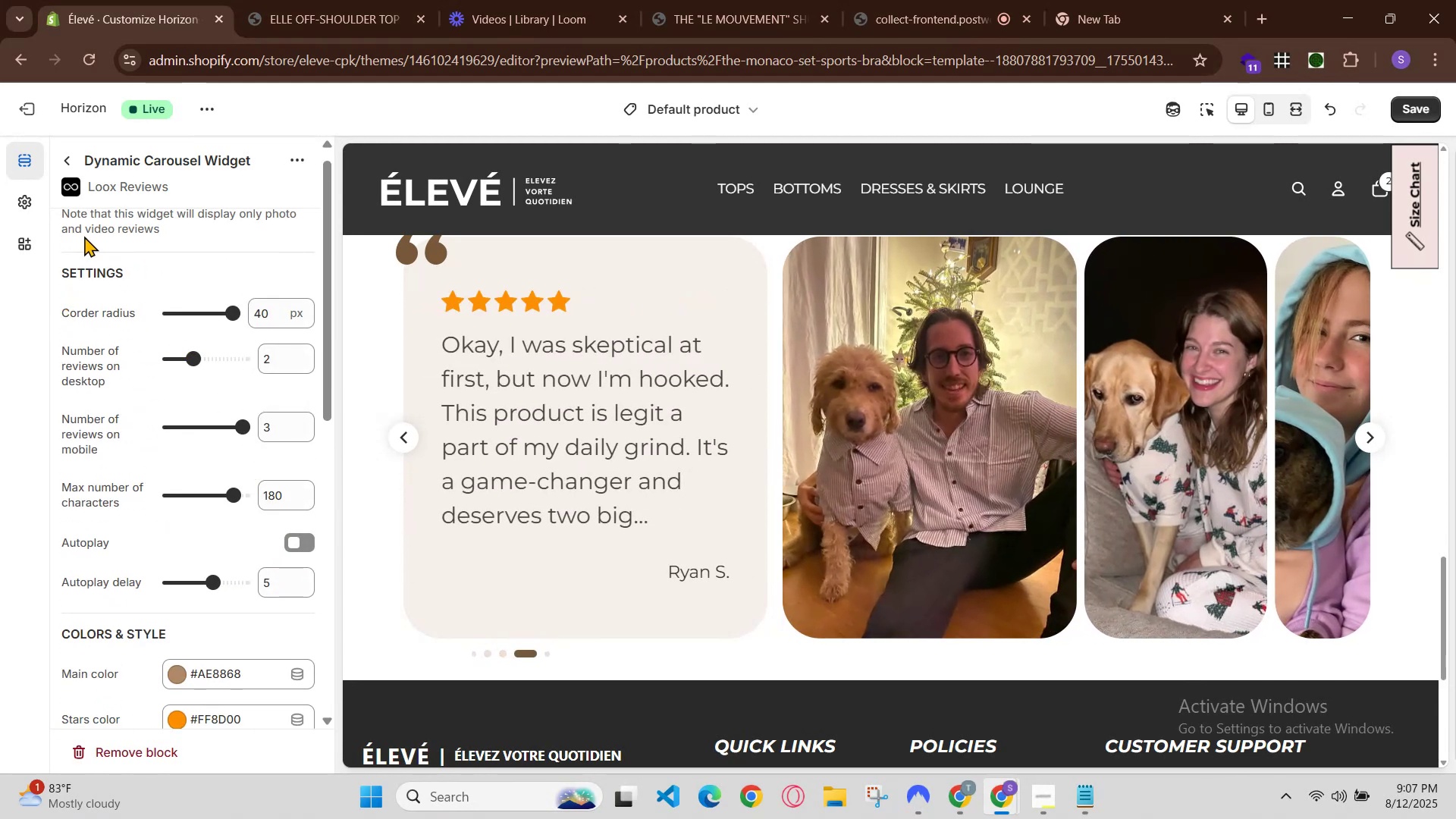 
scroll: coordinate [184, 305], scroll_direction: down, amount: 1.0
 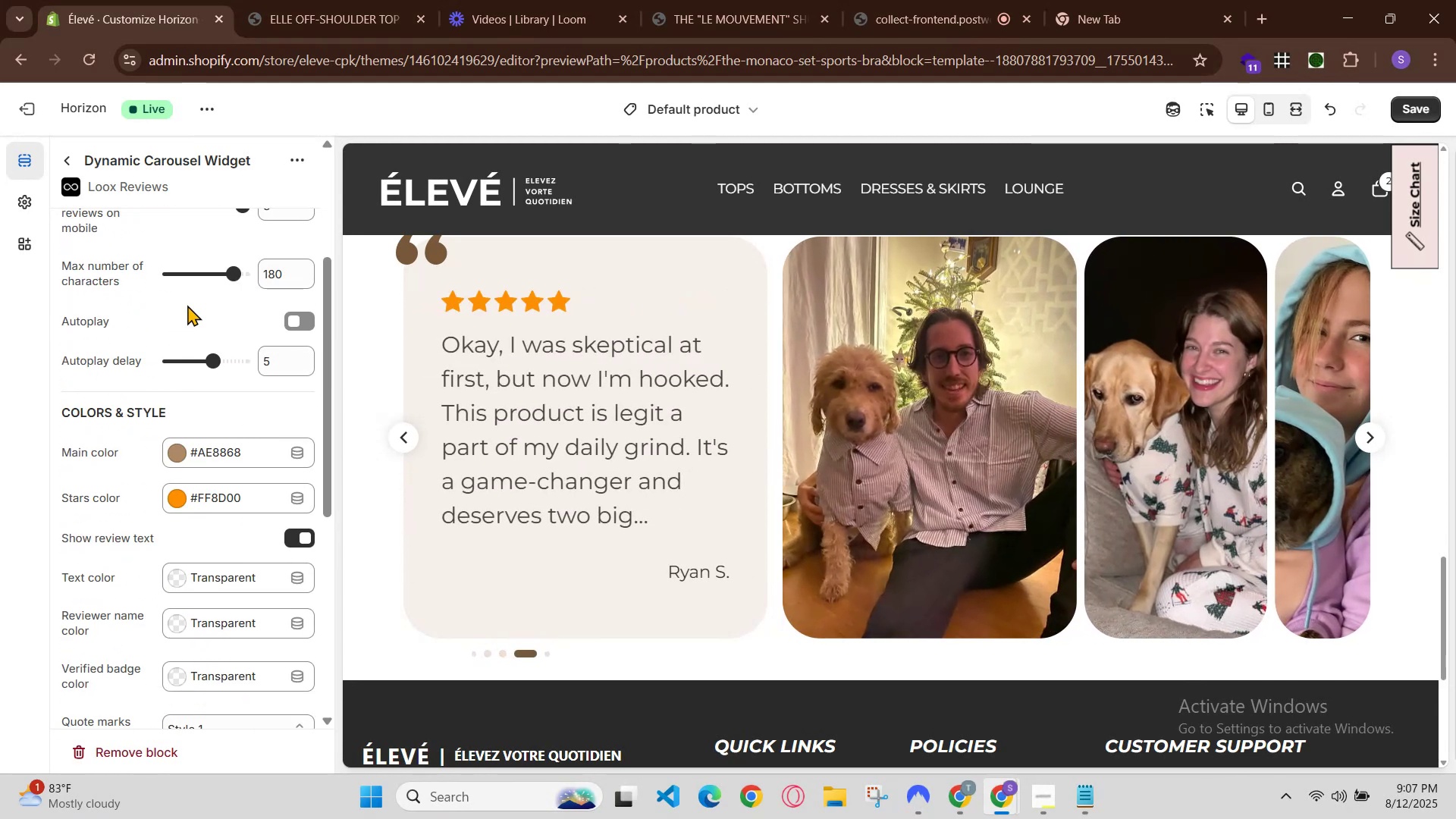 
scroll: coordinate [187, 334], scroll_direction: up, amount: 1.0
 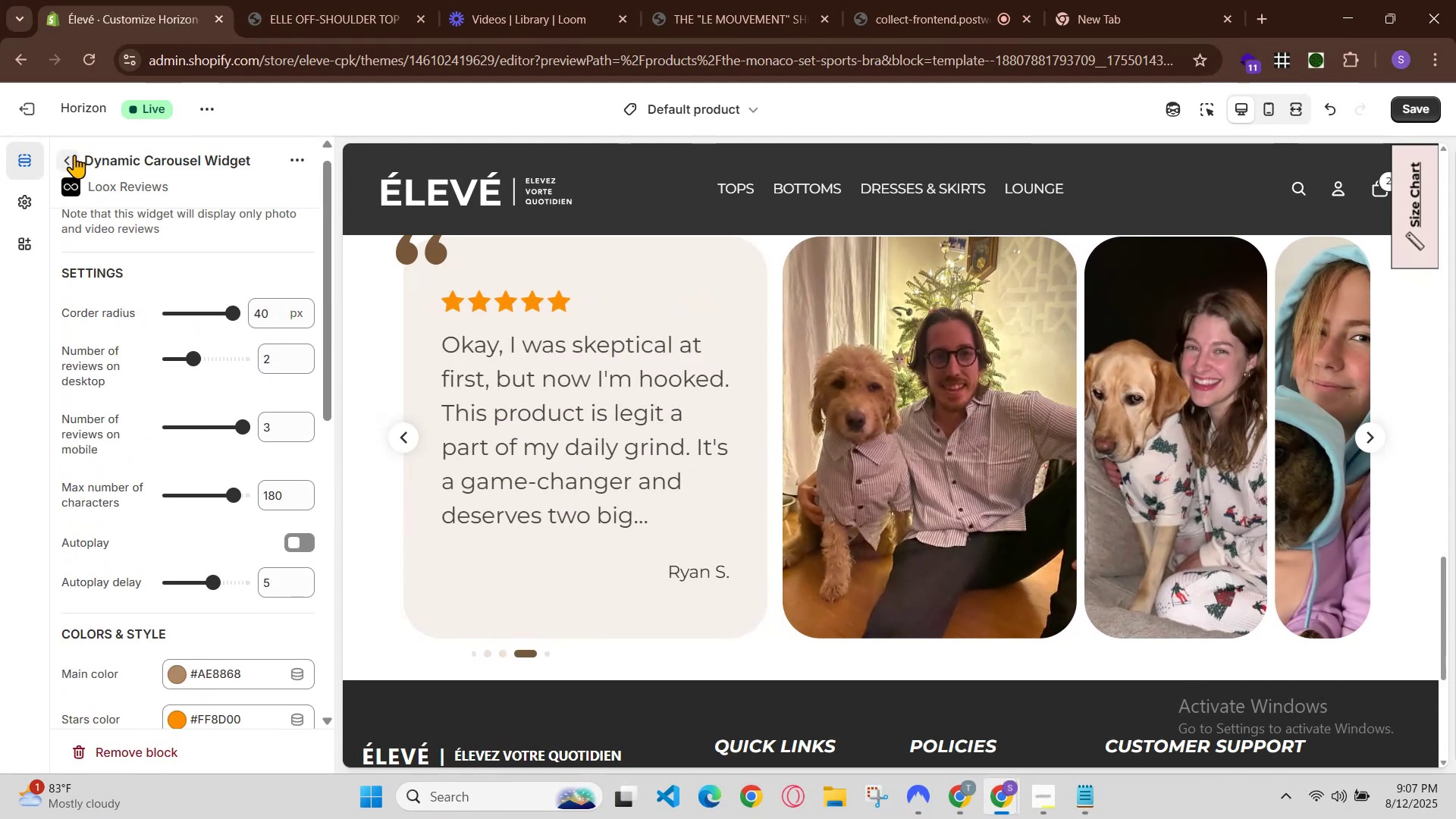 
left_click([76, 155])
 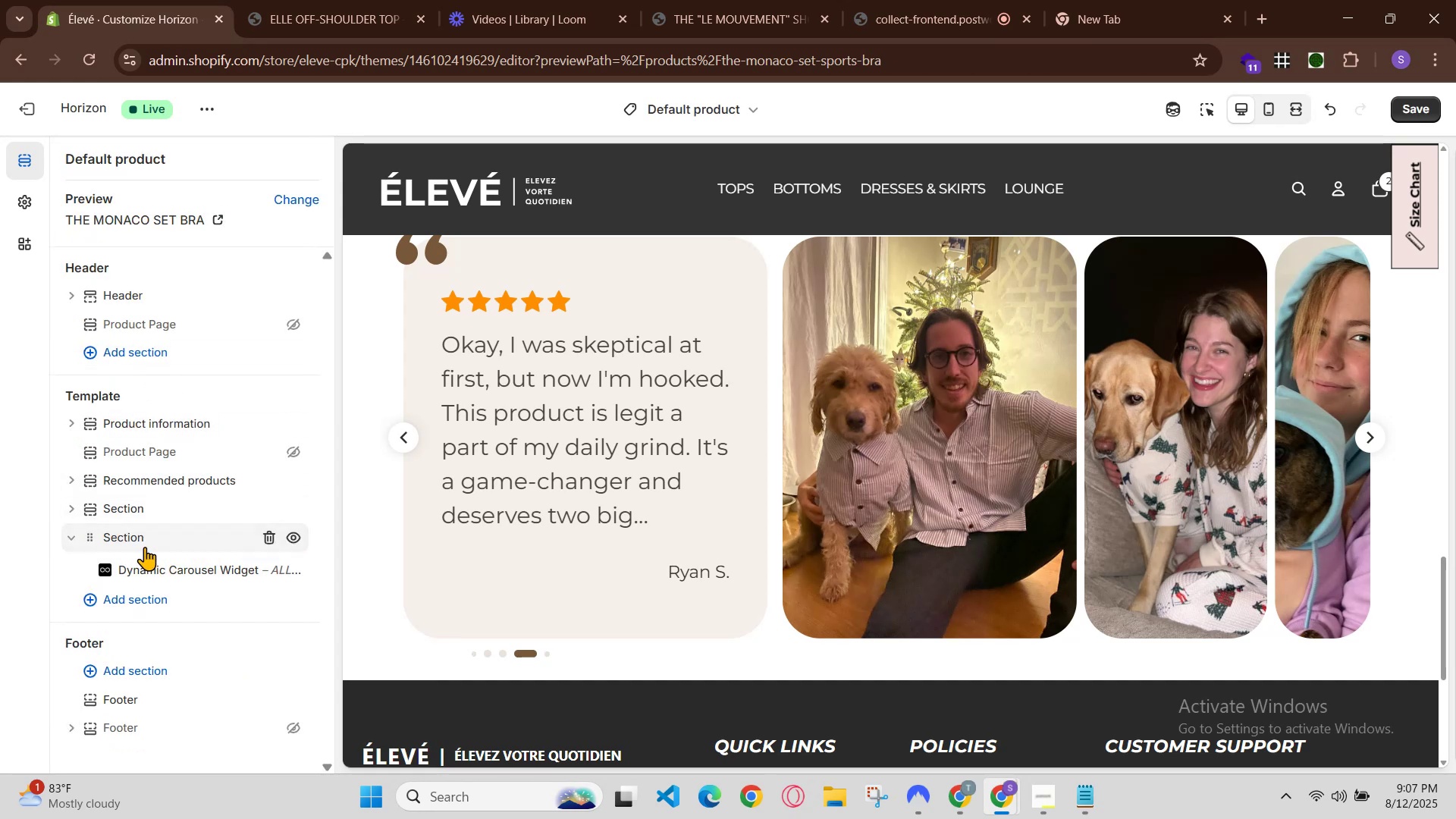 
left_click([170, 571])
 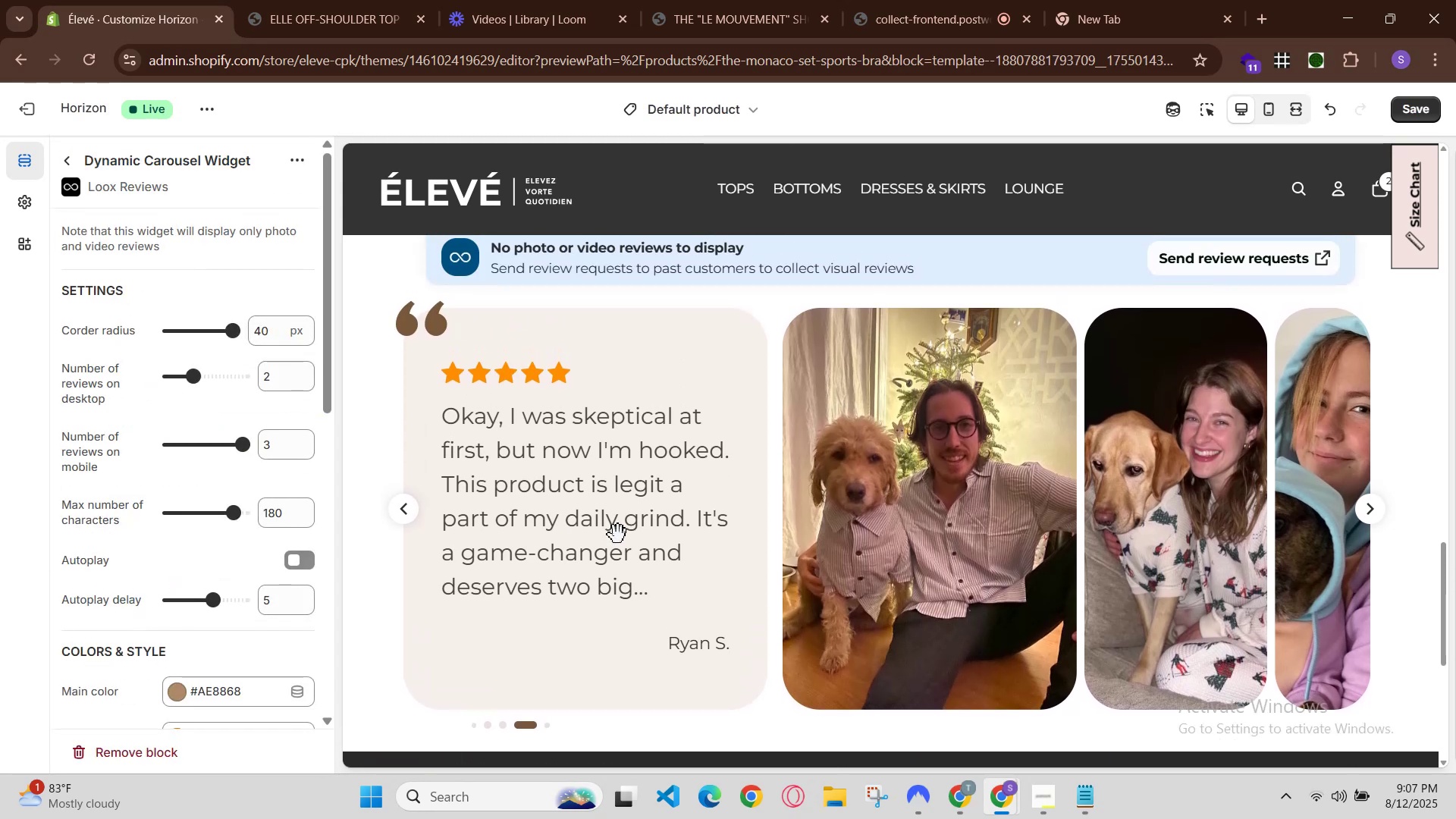 
scroll: coordinate [618, 535], scroll_direction: up, amount: 2.0
 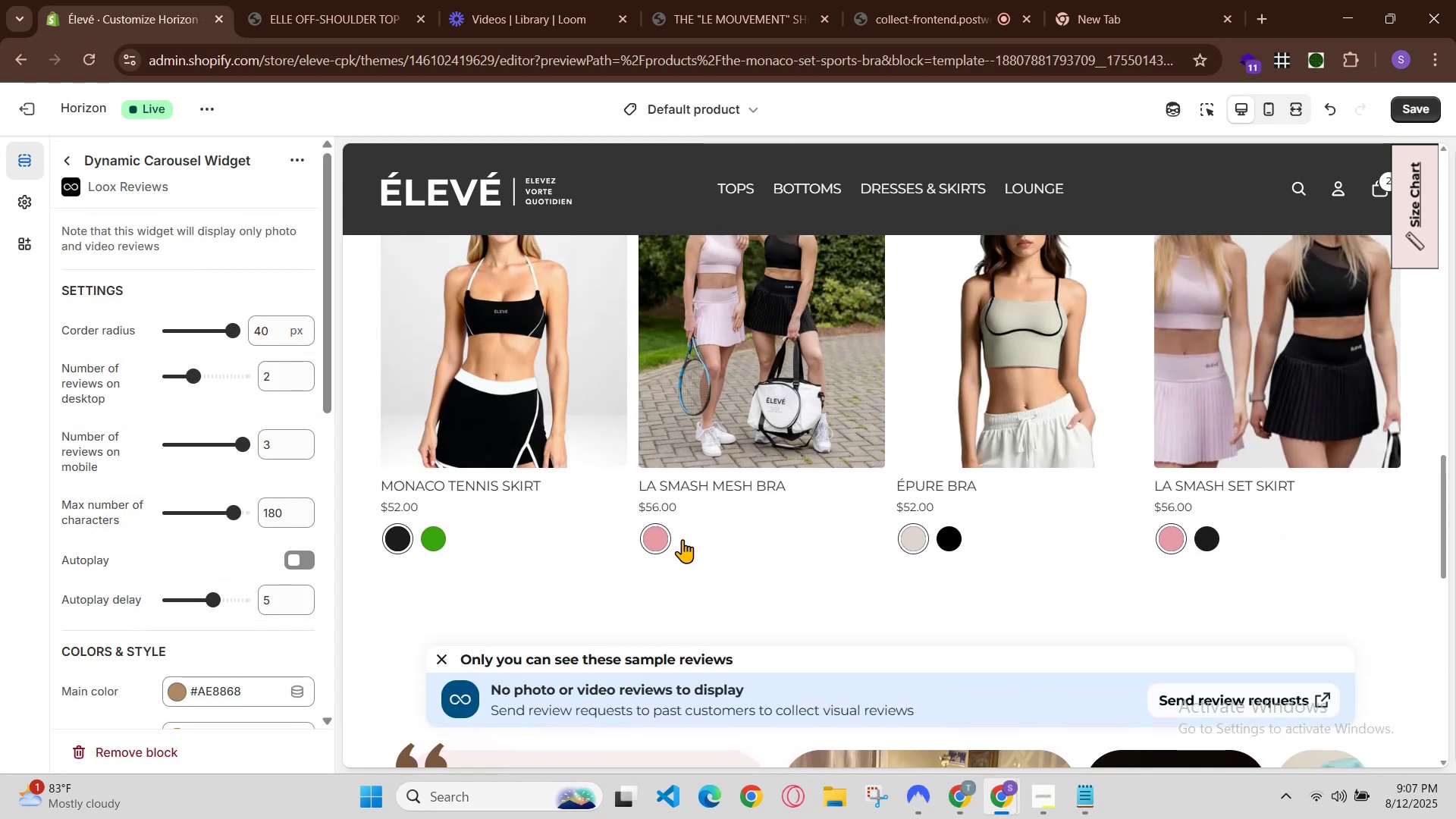 
scroll: coordinate [1081, 607], scroll_direction: down, amount: 1.0
 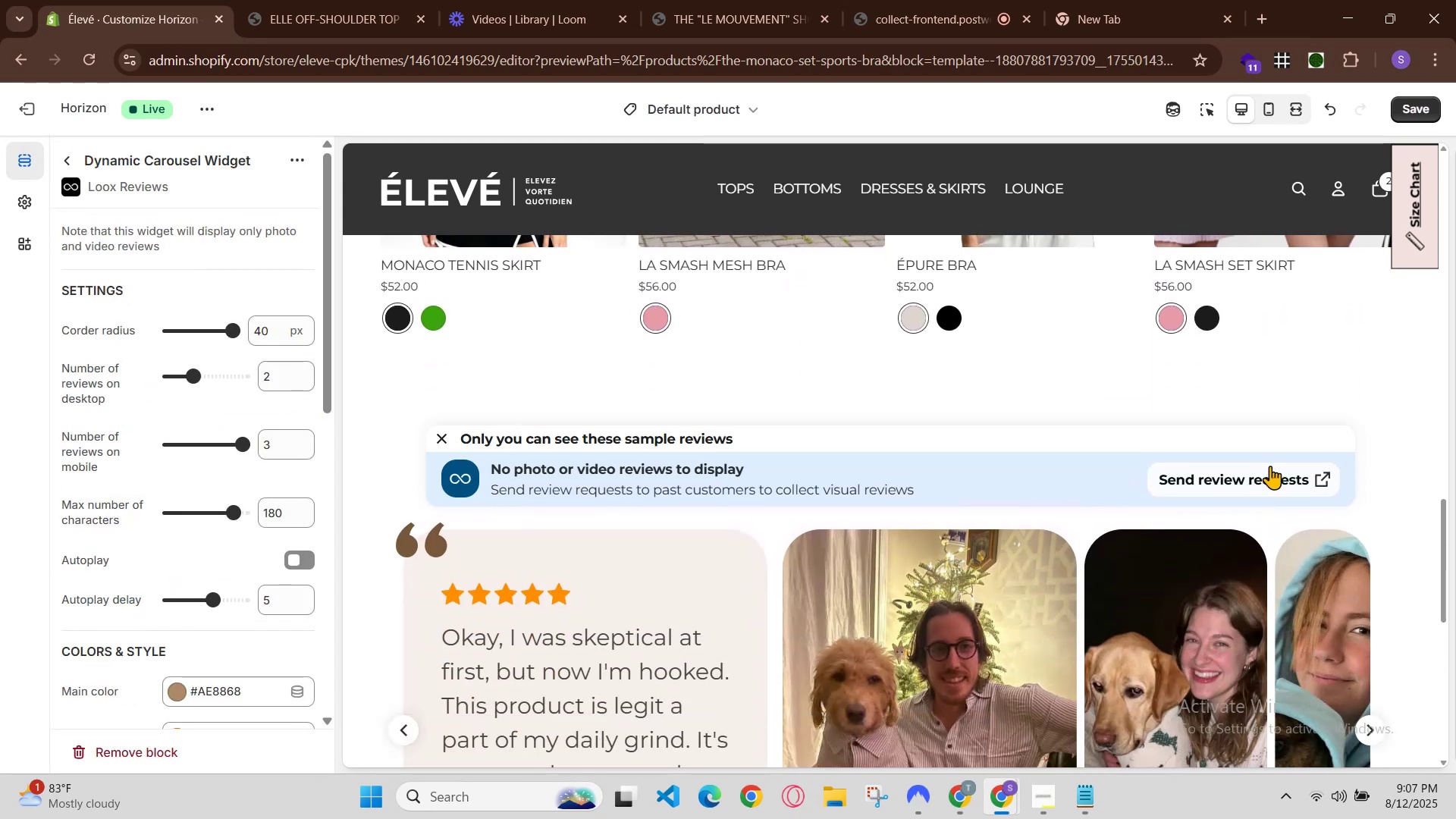 
left_click([1271, 466])
 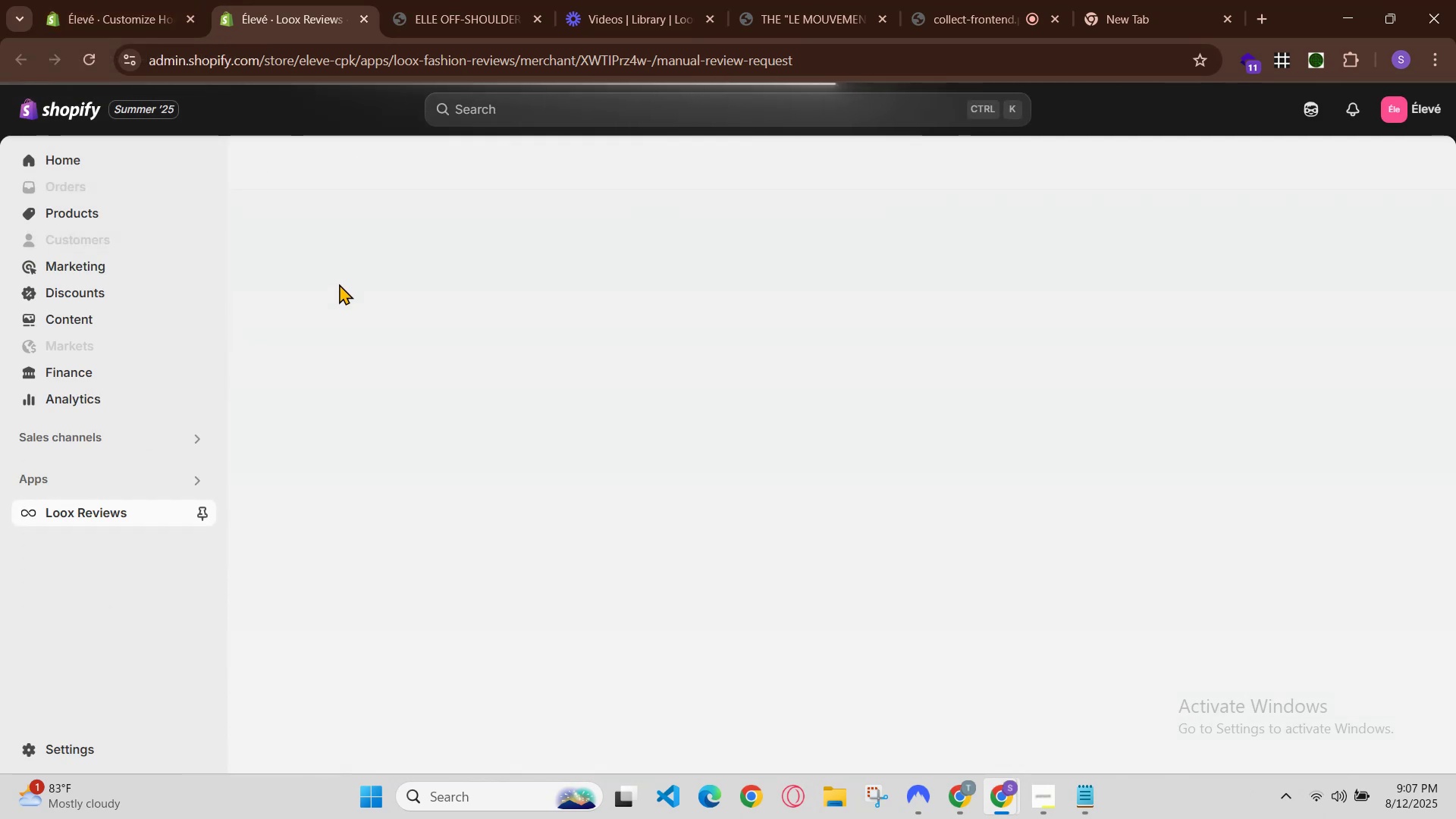 
wait(9.96)
 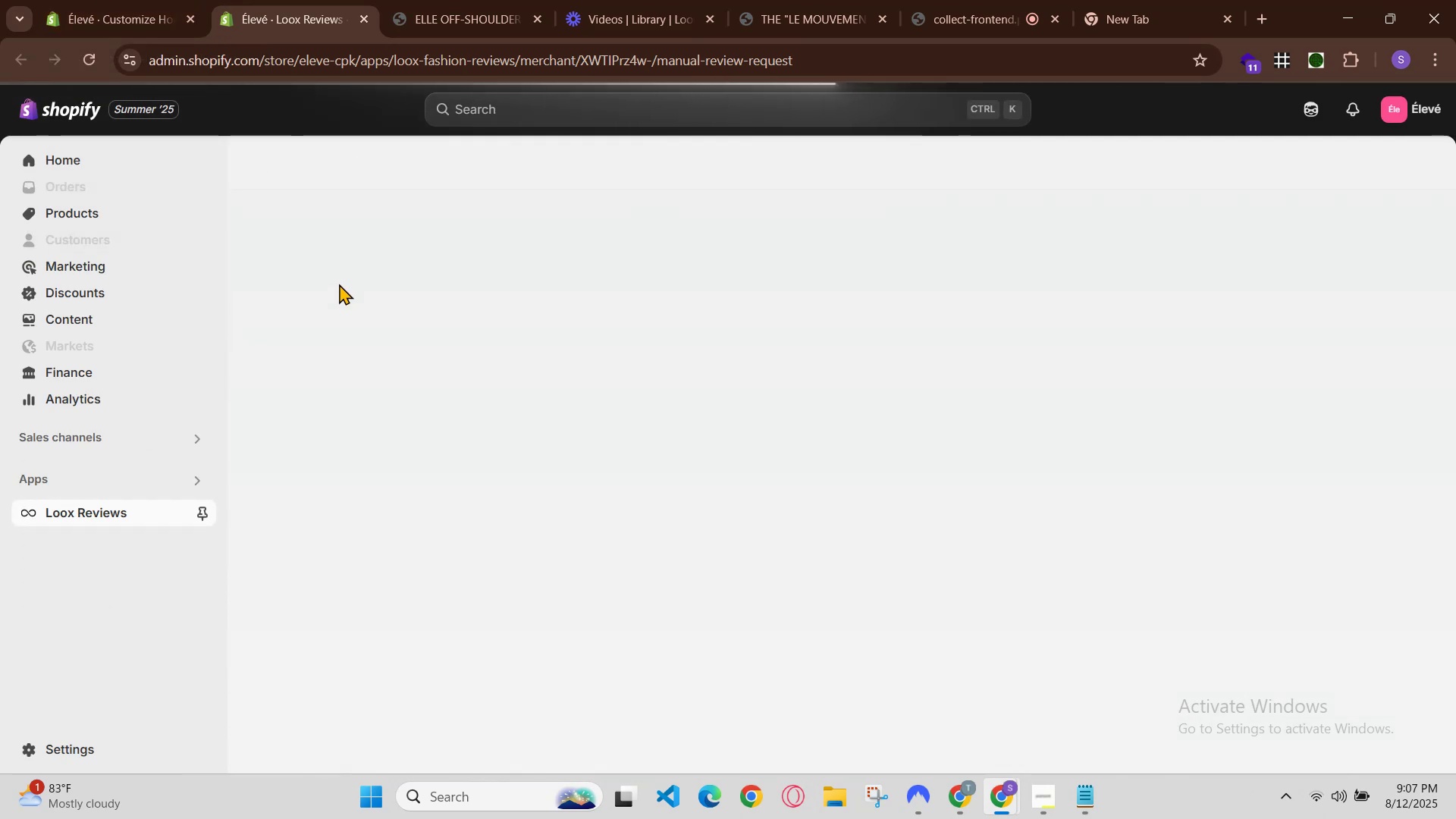 
left_click([1197, 298])
 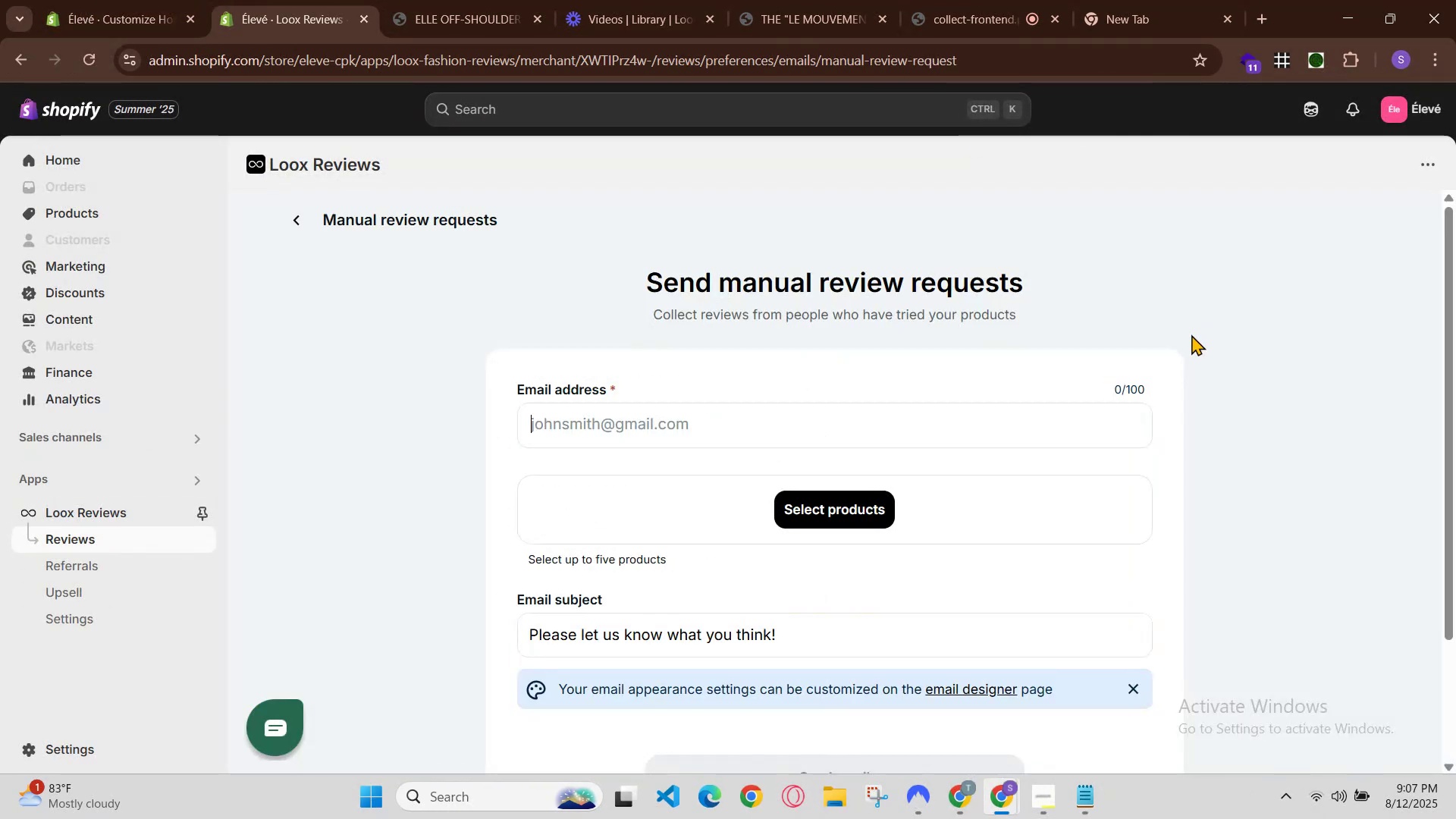 
scroll: coordinate [890, 361], scroll_direction: down, amount: 5.0
 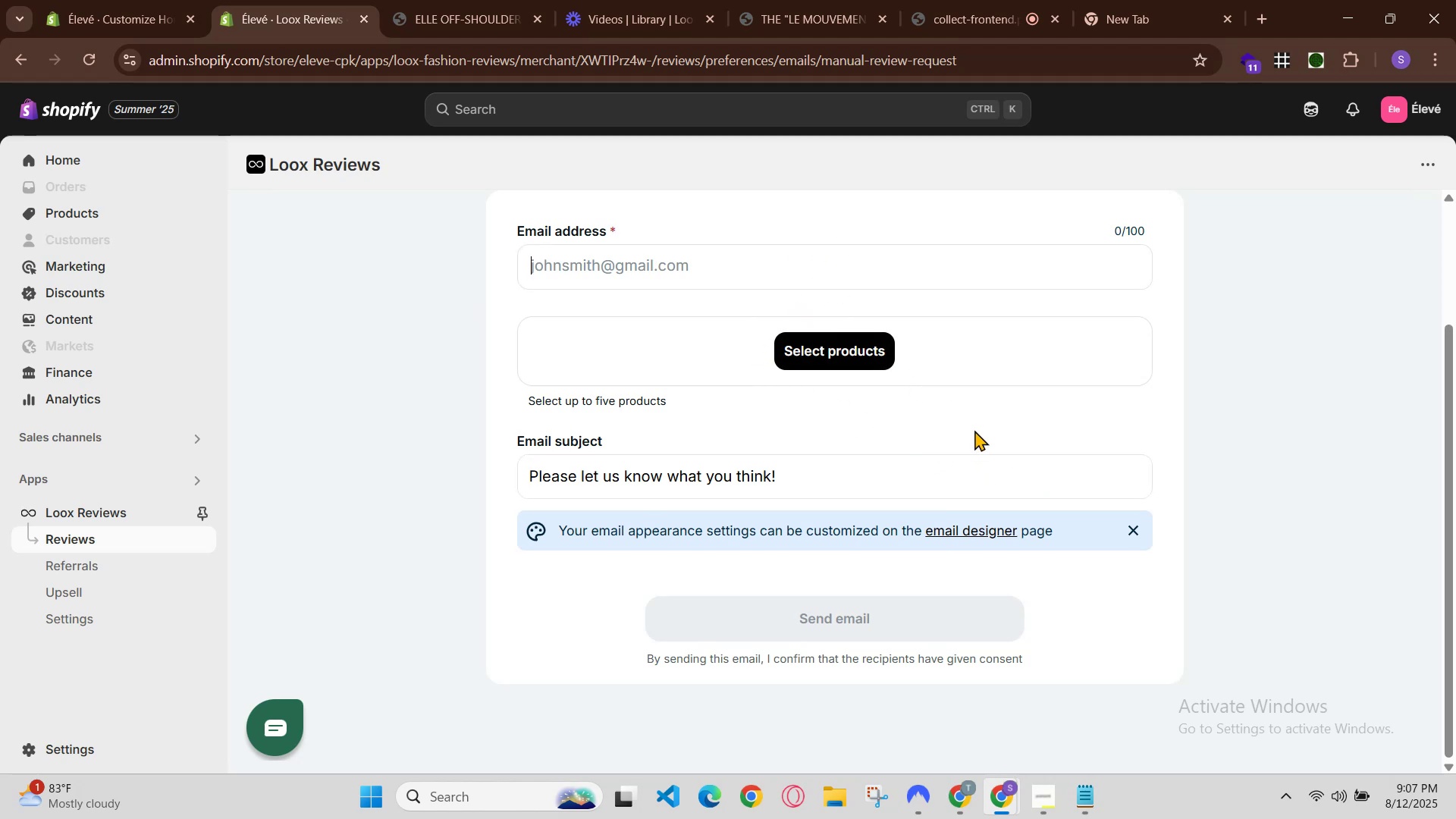 
scroll: coordinate [960, 428], scroll_direction: up, amount: 1.0
 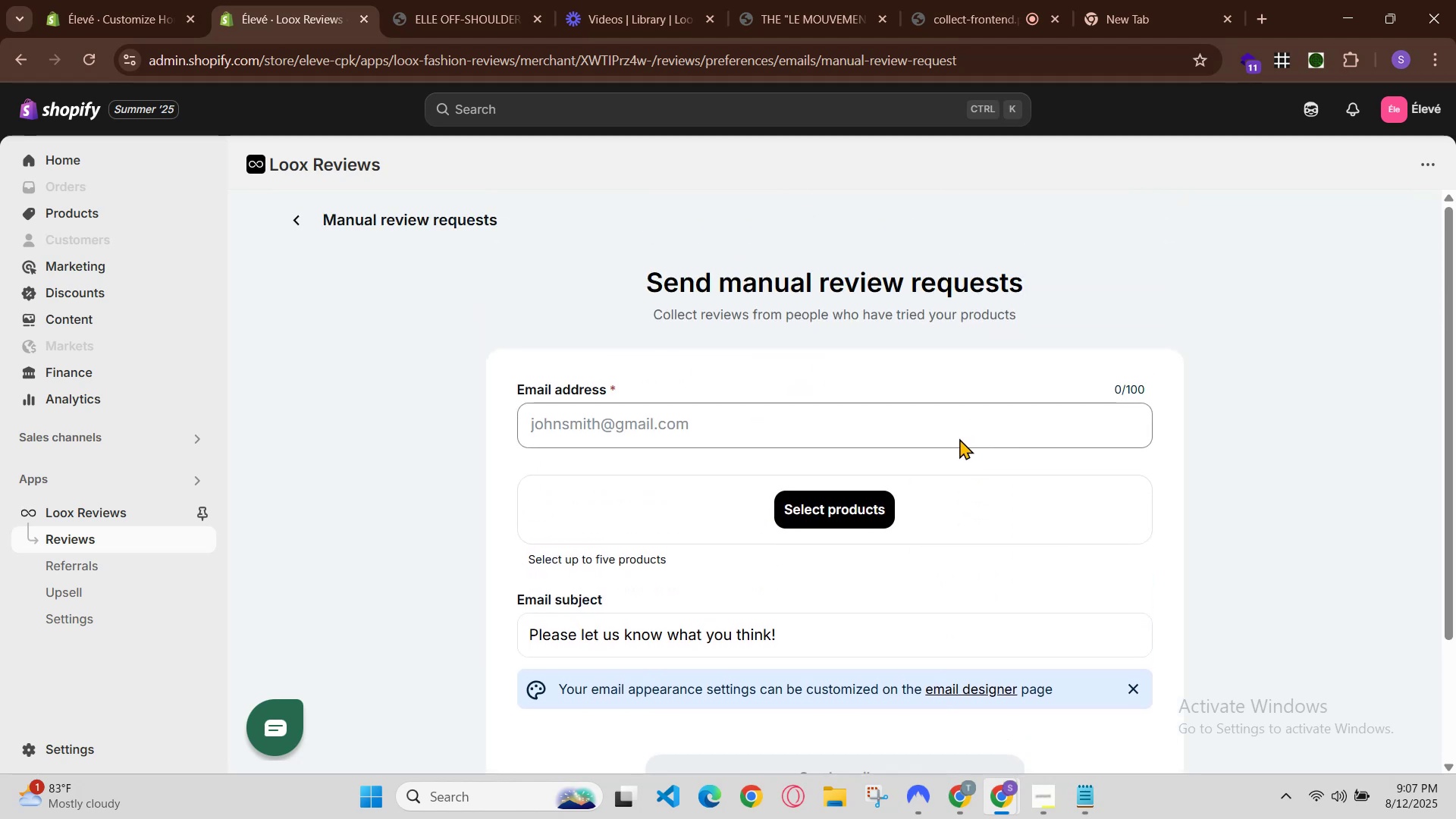 
scroll: coordinate [959, 450], scroll_direction: down, amount: 2.0
 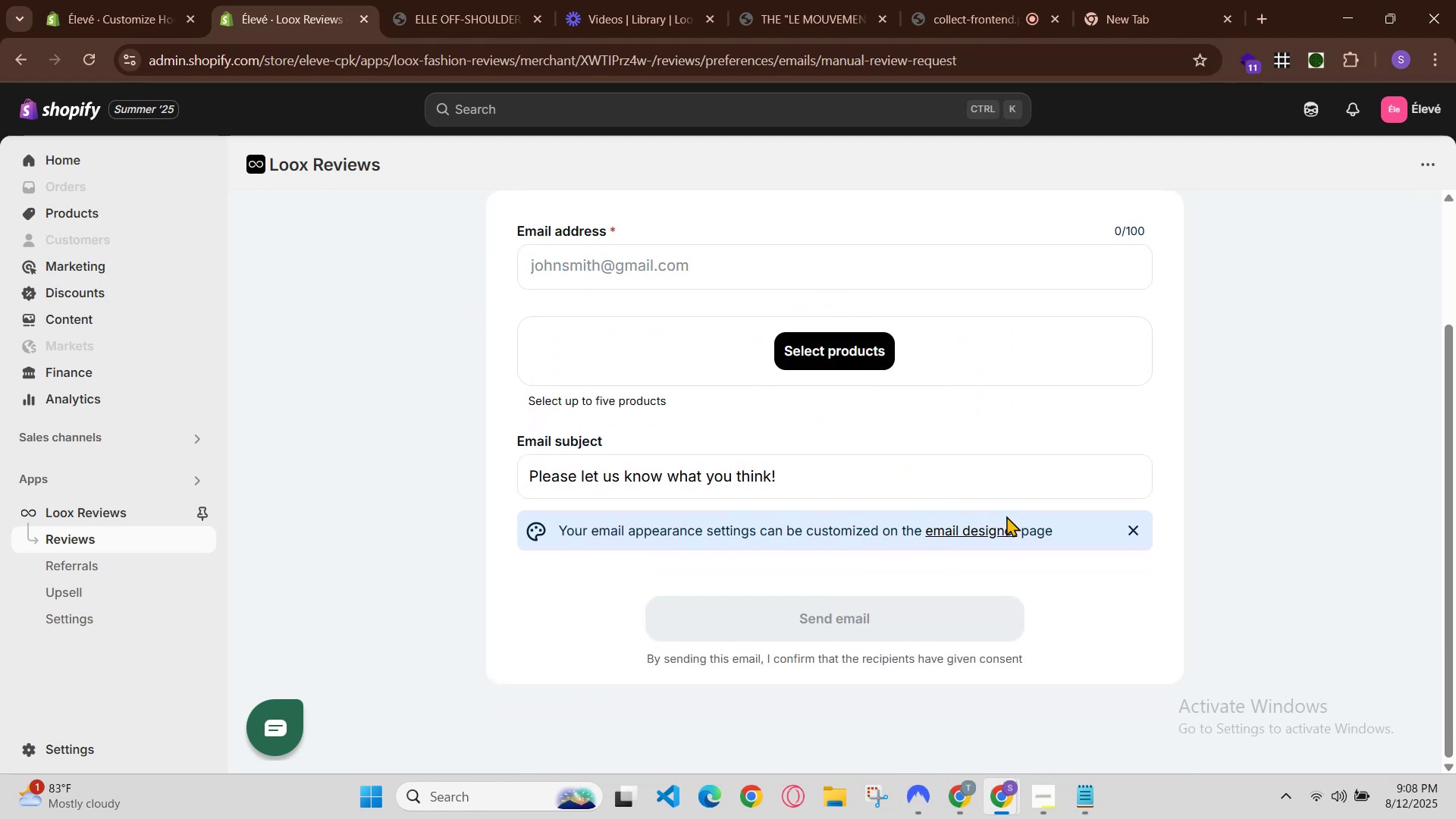 
wait(6.86)
 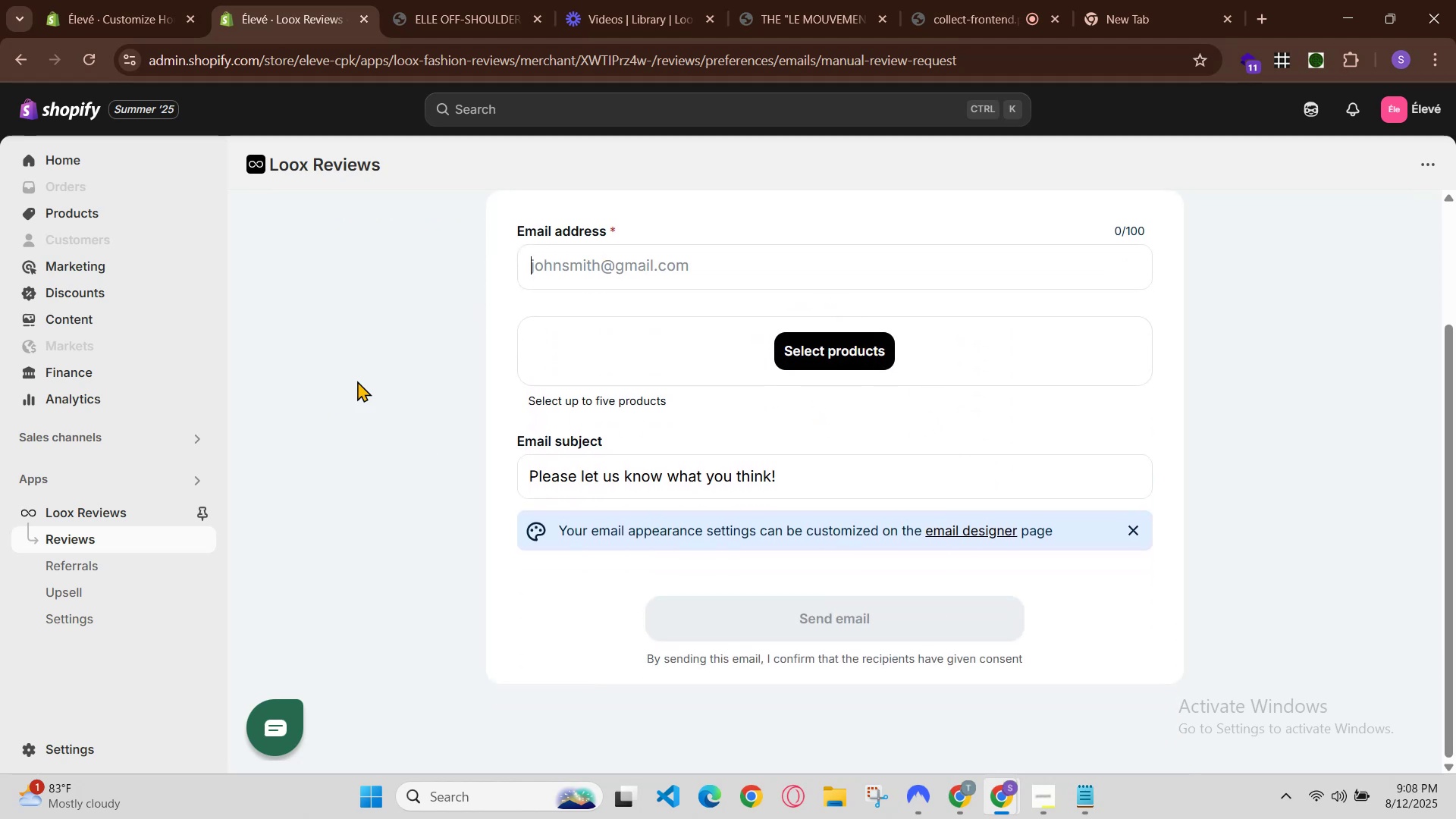 
left_click([140, 0])
 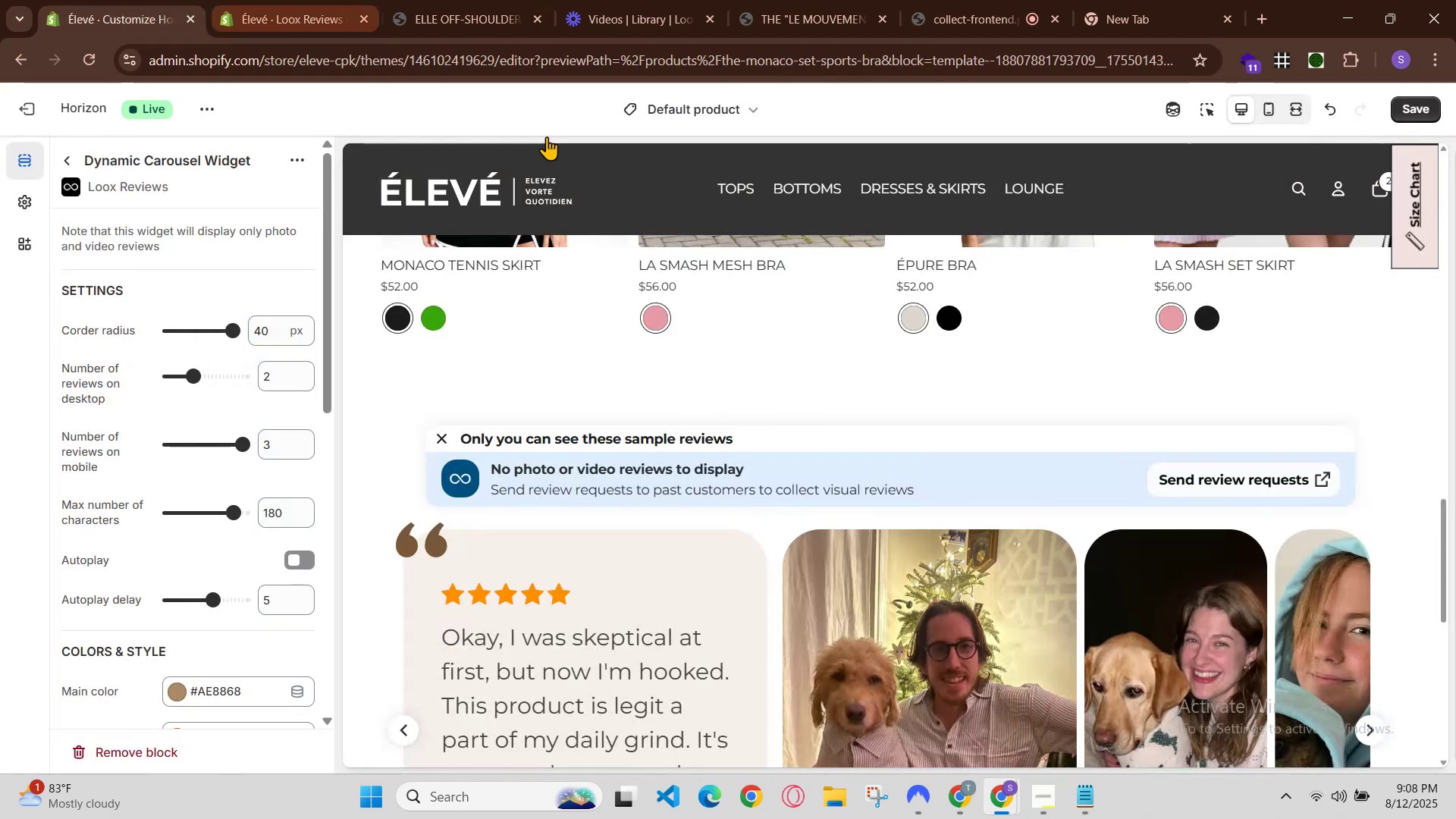 
scroll: coordinate [243, 407], scroll_direction: down, amount: 6.0
 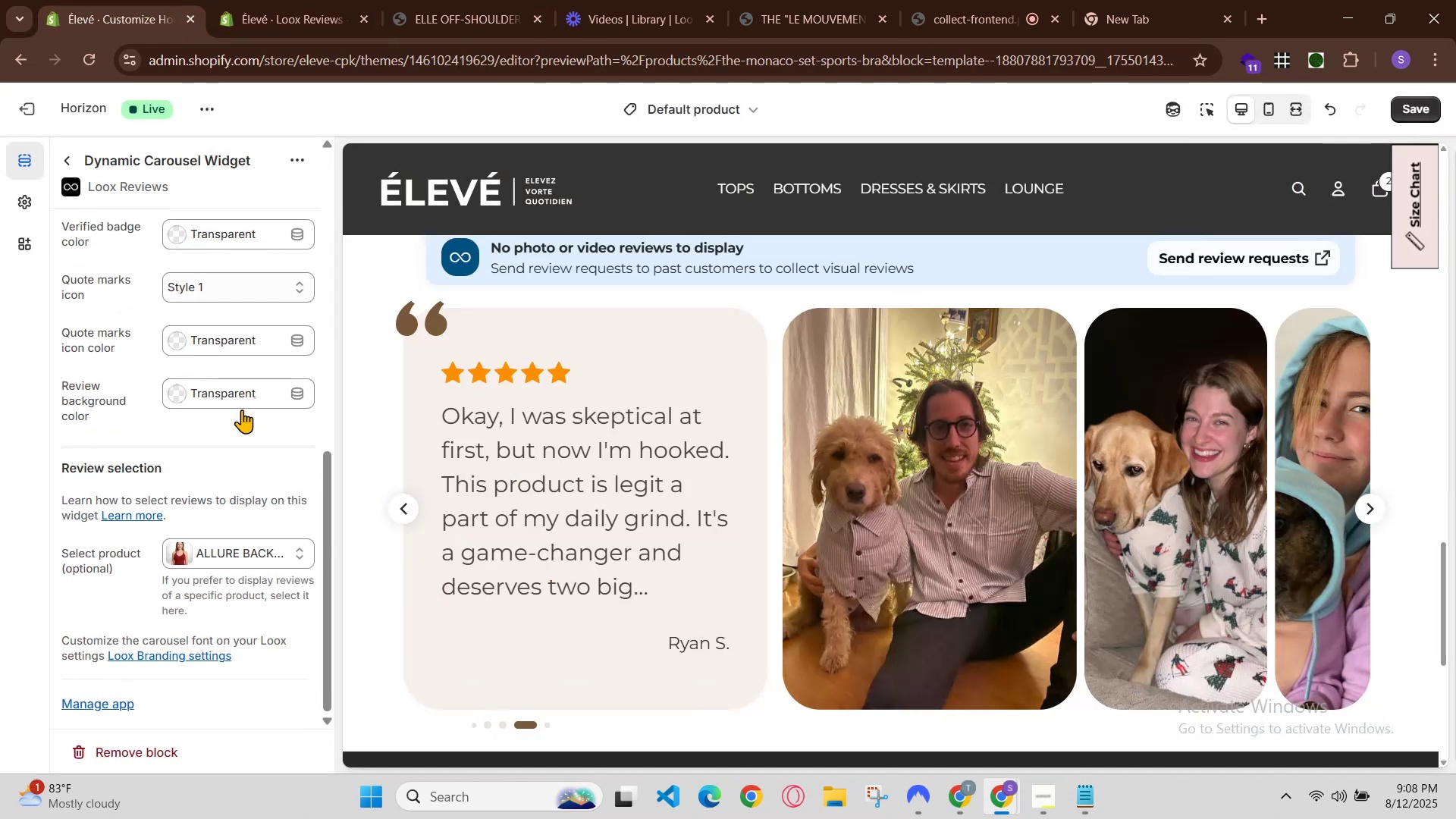 
scroll: coordinate [255, 634], scroll_direction: up, amount: 1.0
 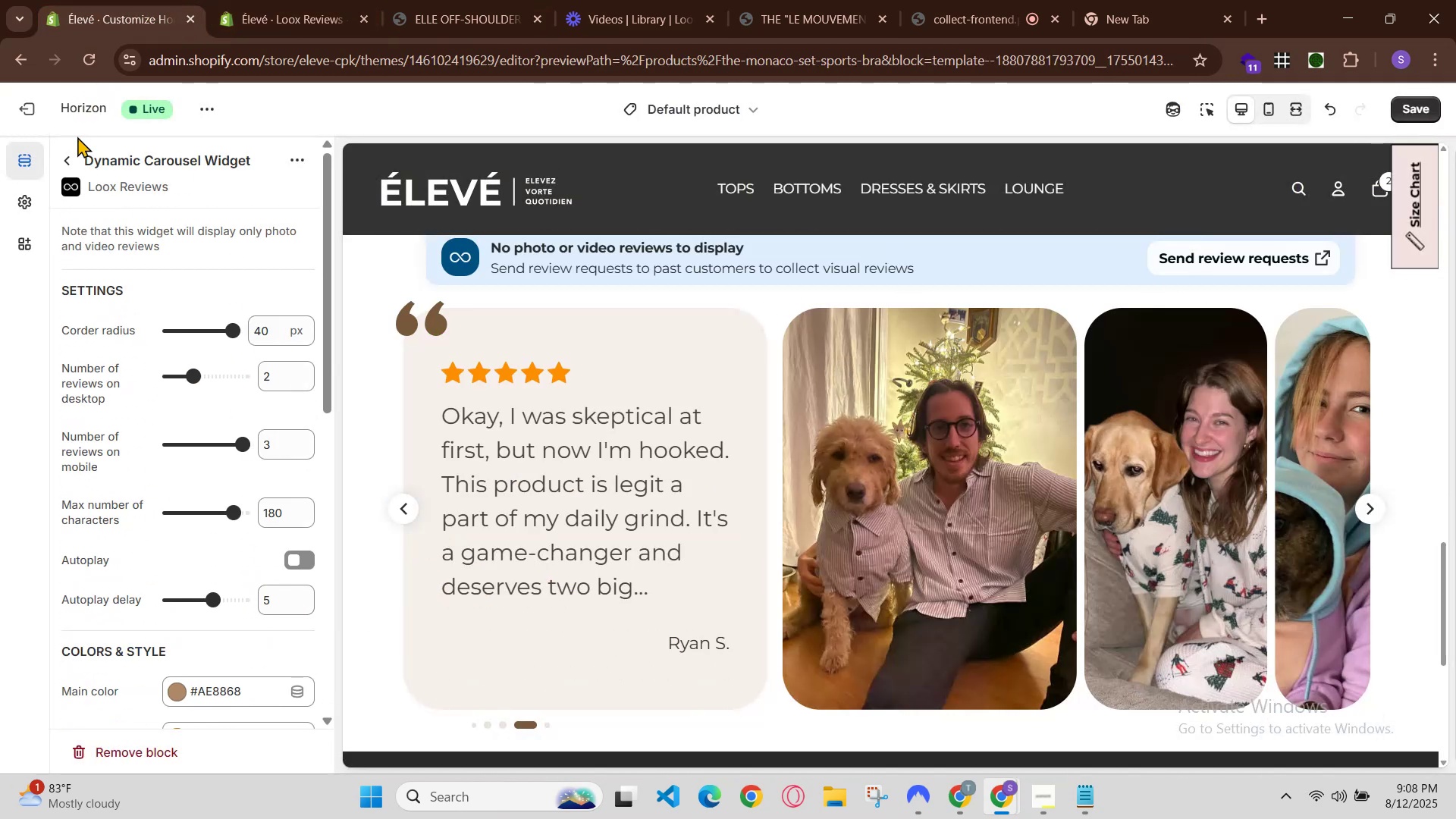 
left_click([77, 162])
 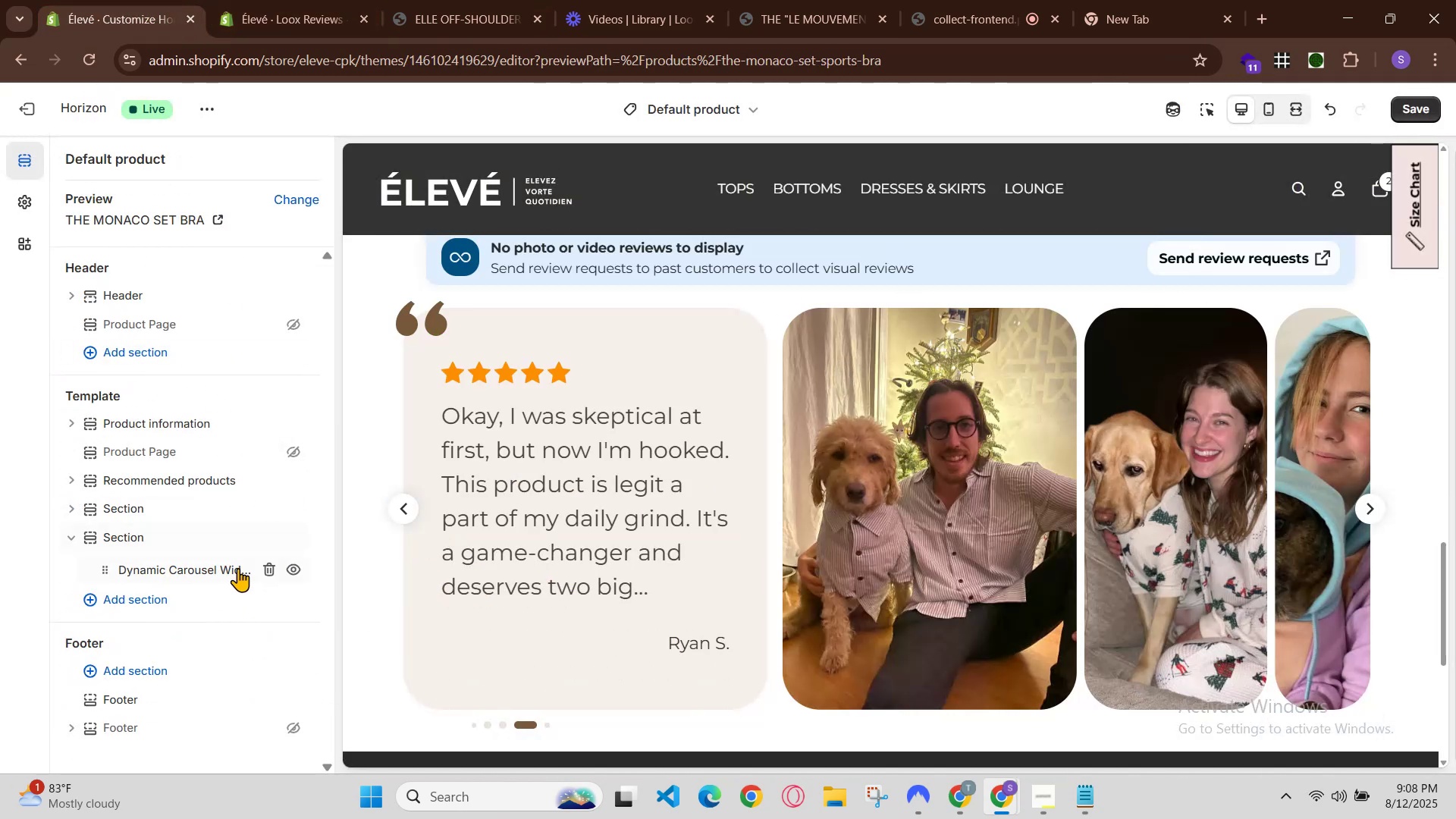 
left_click([234, 576])
 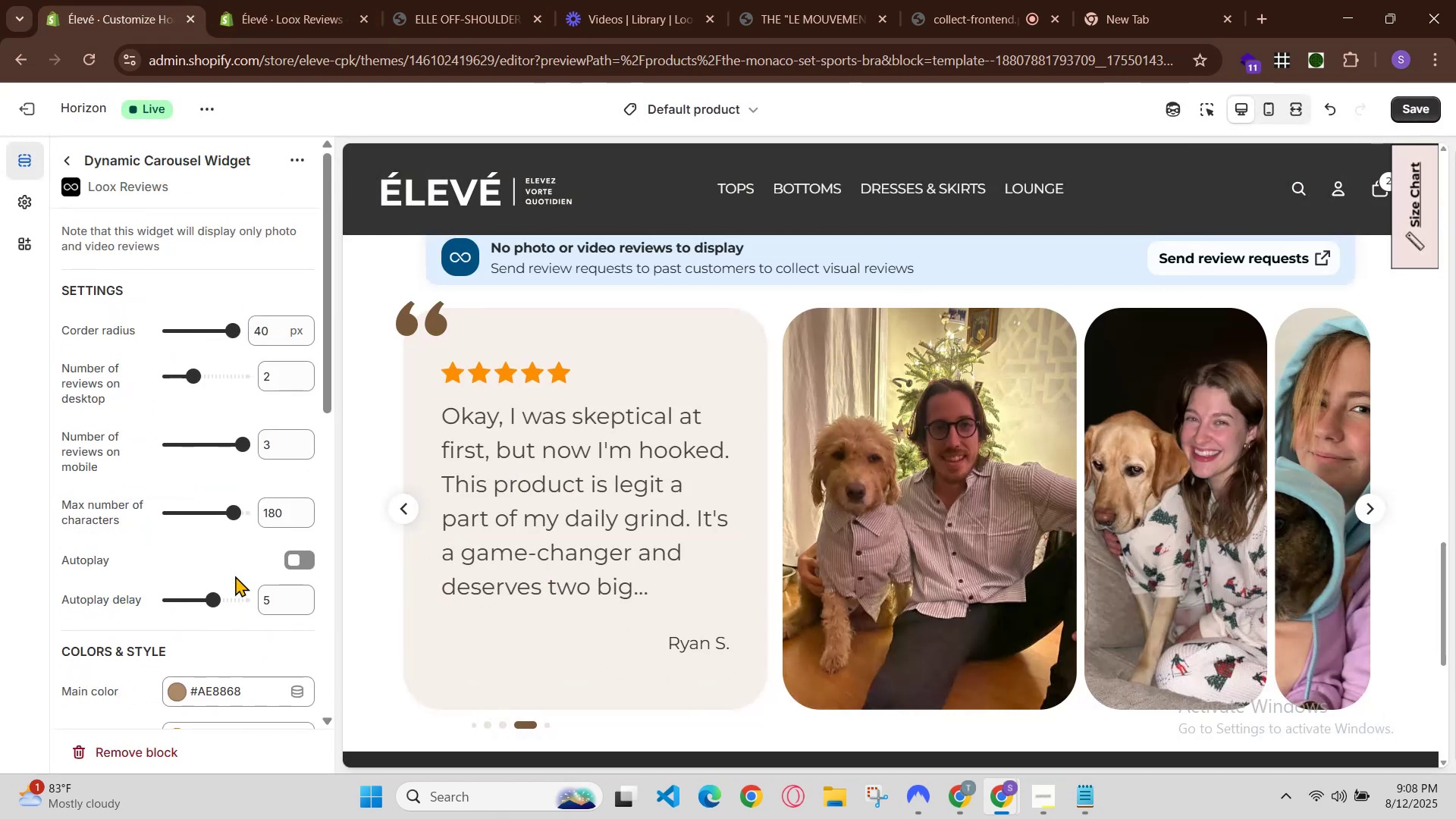 
scroll: coordinate [240, 574], scroll_direction: down, amount: 7.0
 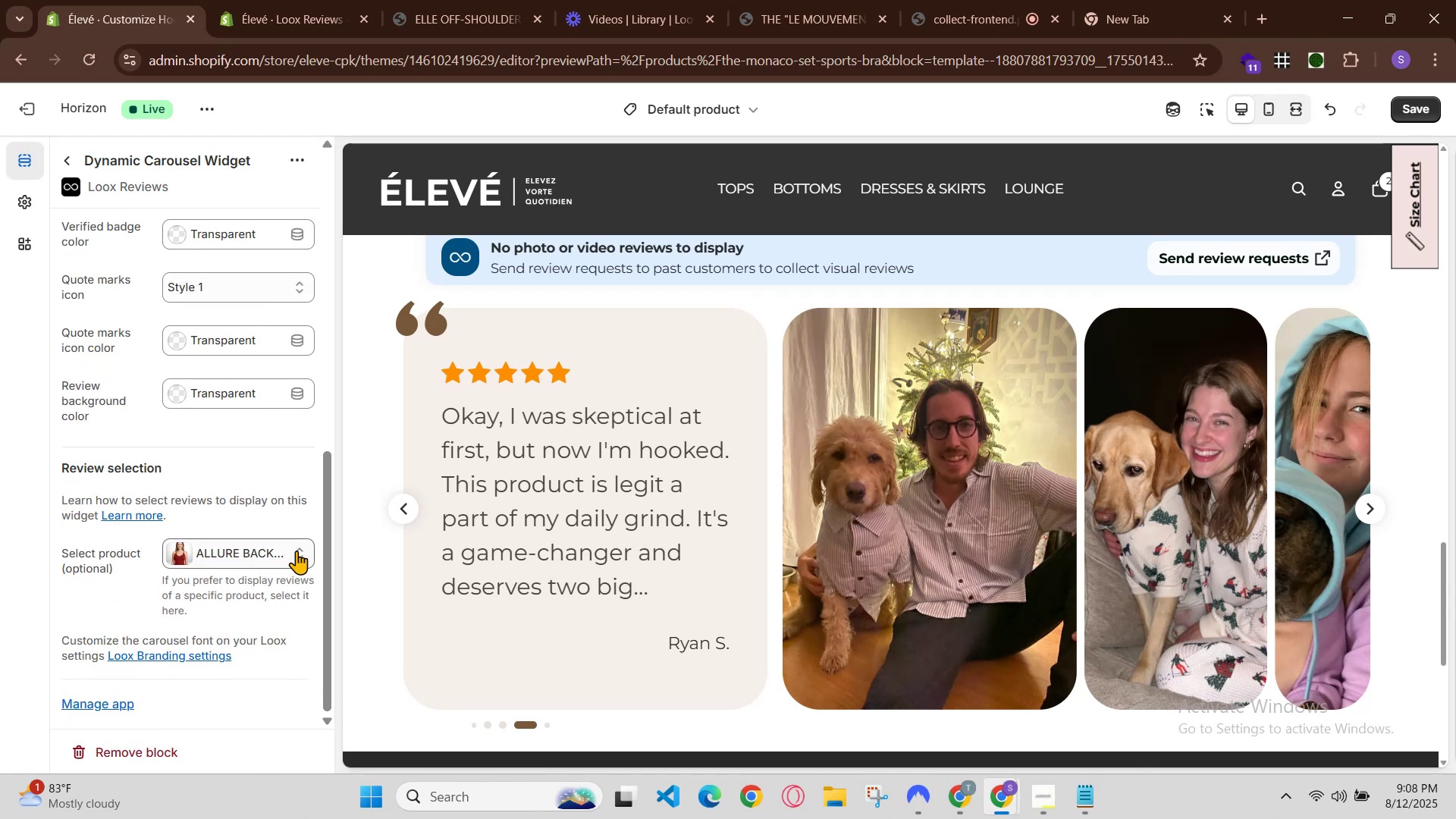 
left_click([303, 553])
 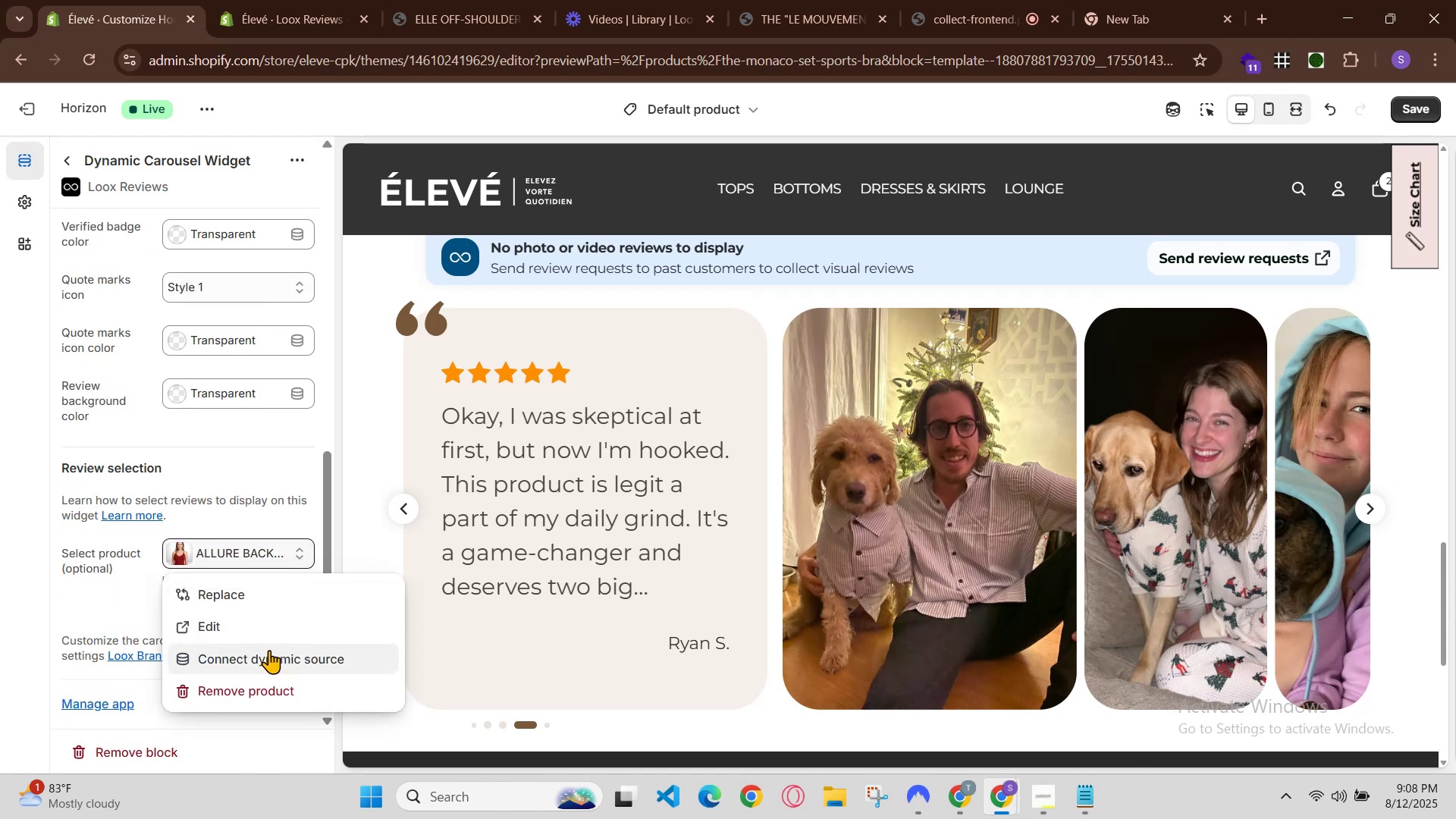 
left_click([269, 684])
 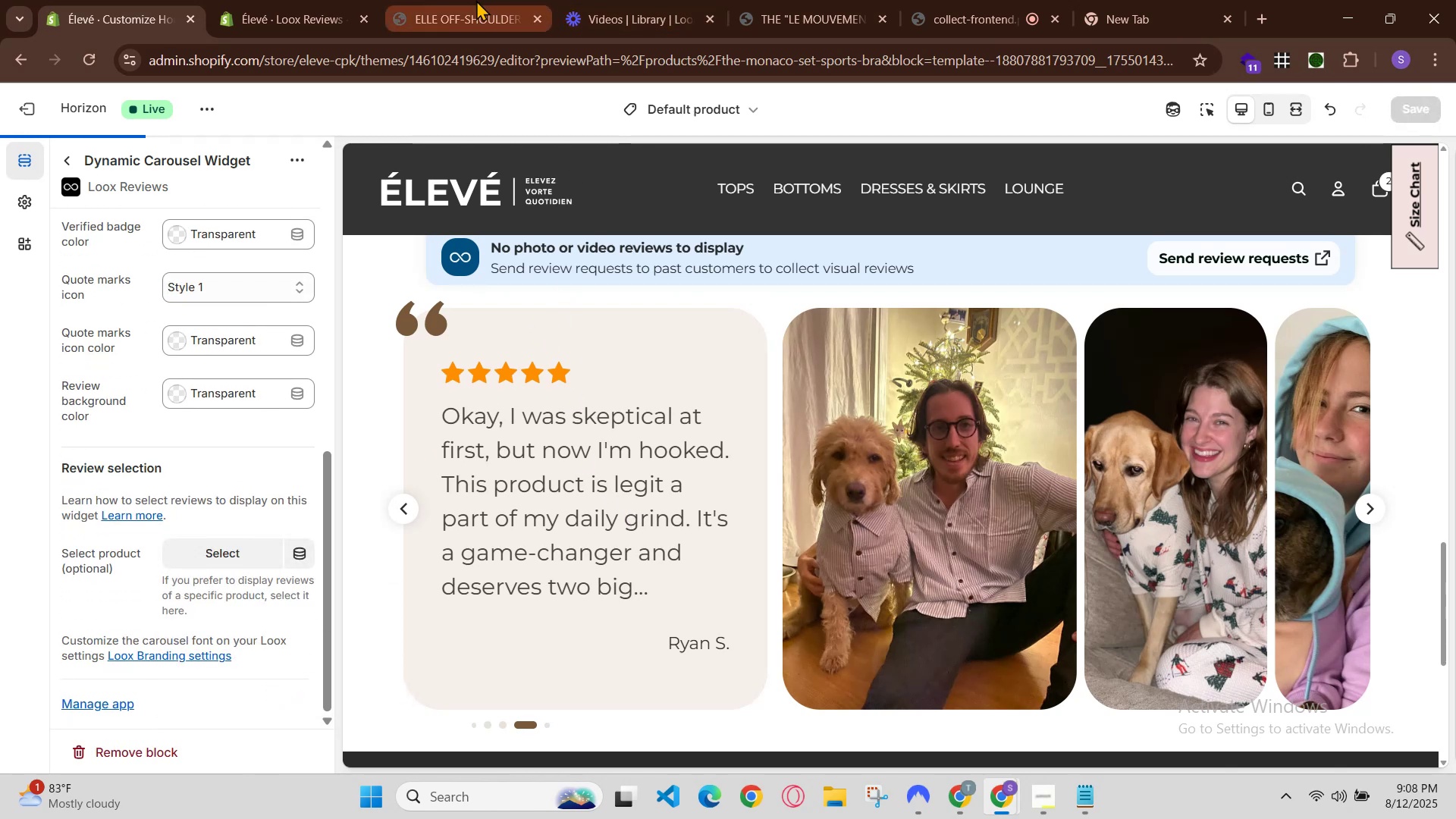 
left_click([463, 0])
 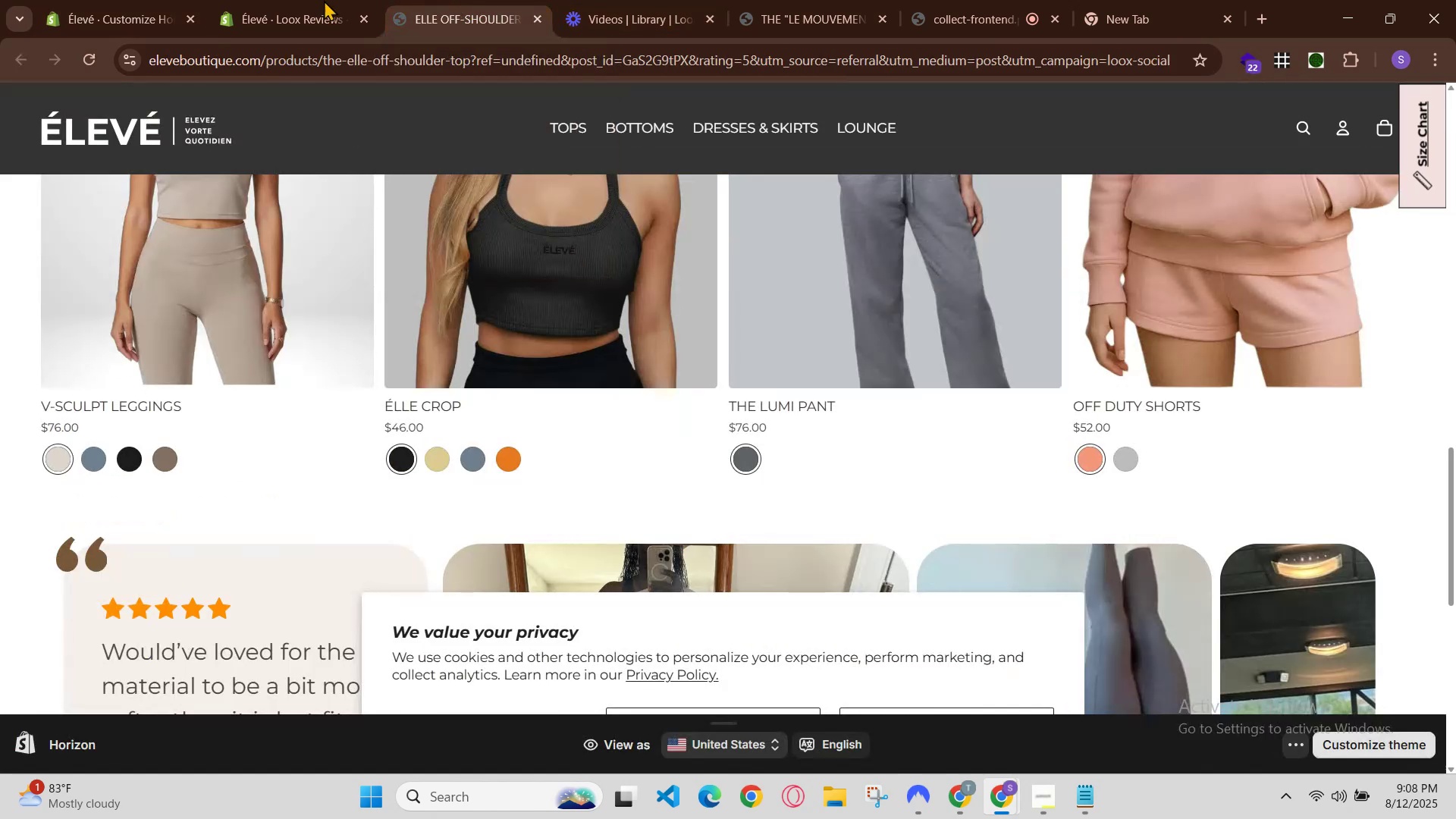 
left_click([268, 0])
 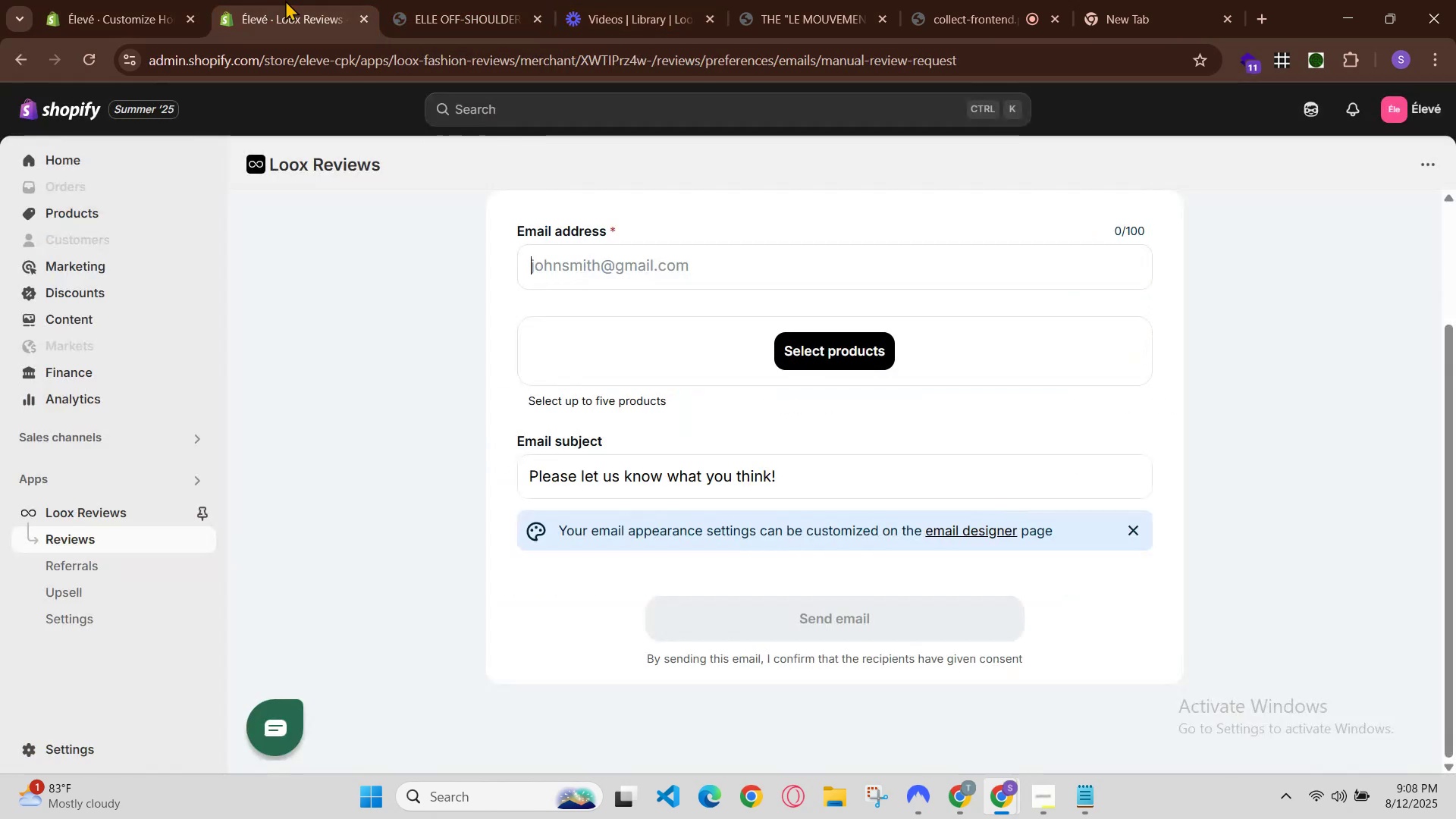 
mouse_move([466, -1])
 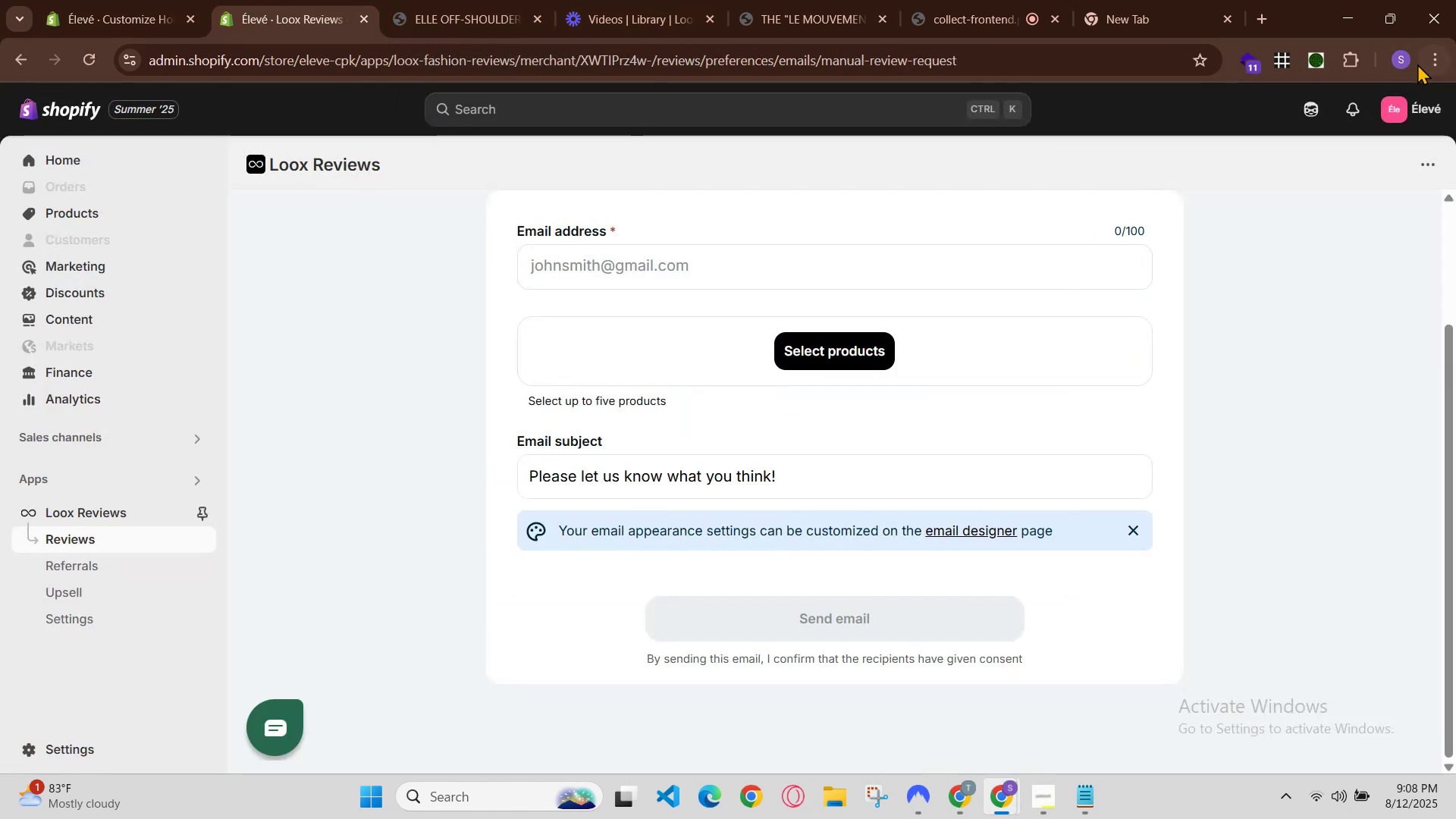 
left_click([1407, 59])
 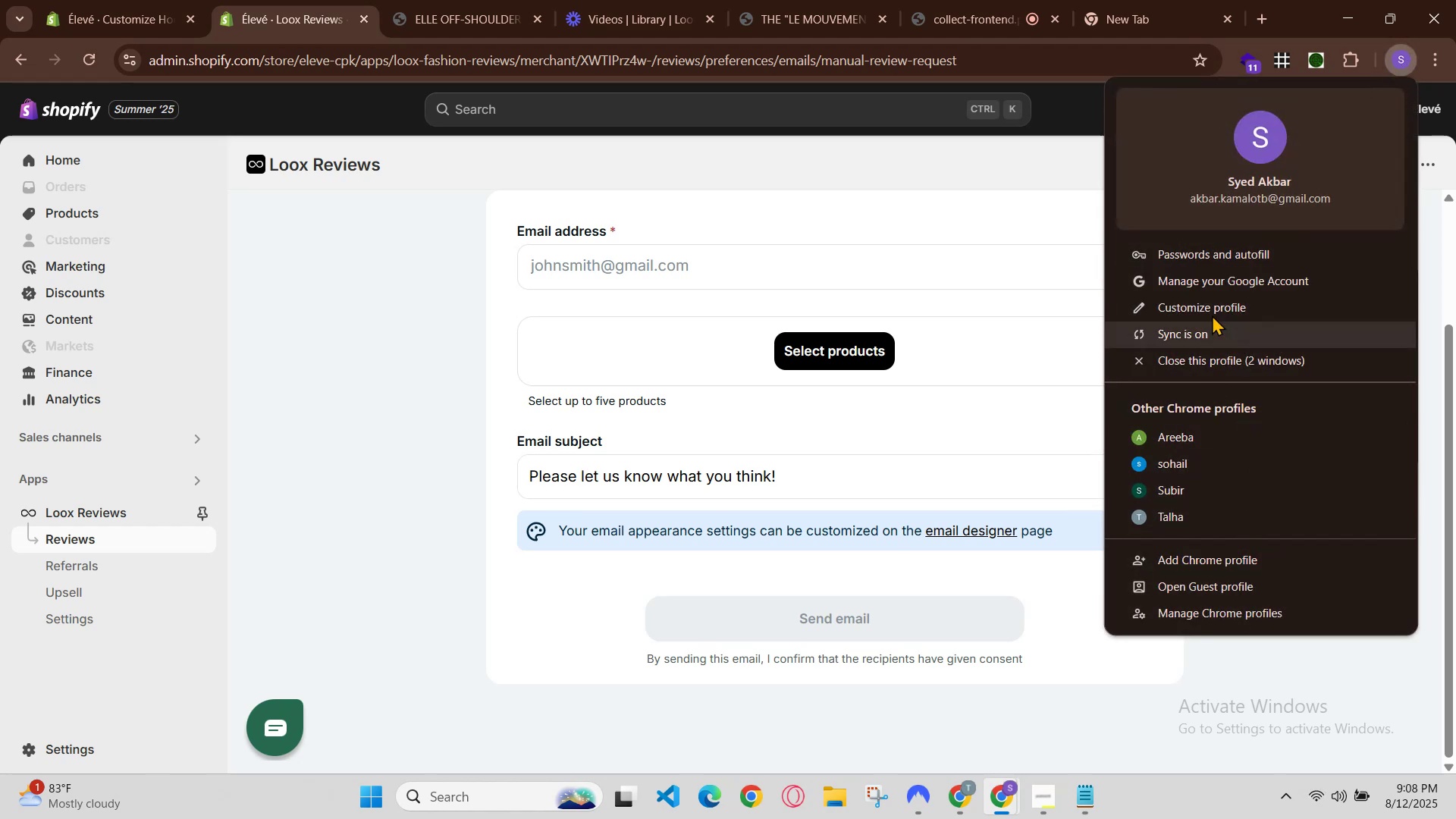 
left_click_drag(start_coordinate=[1191, 194], to_coordinate=[1305, 185])
 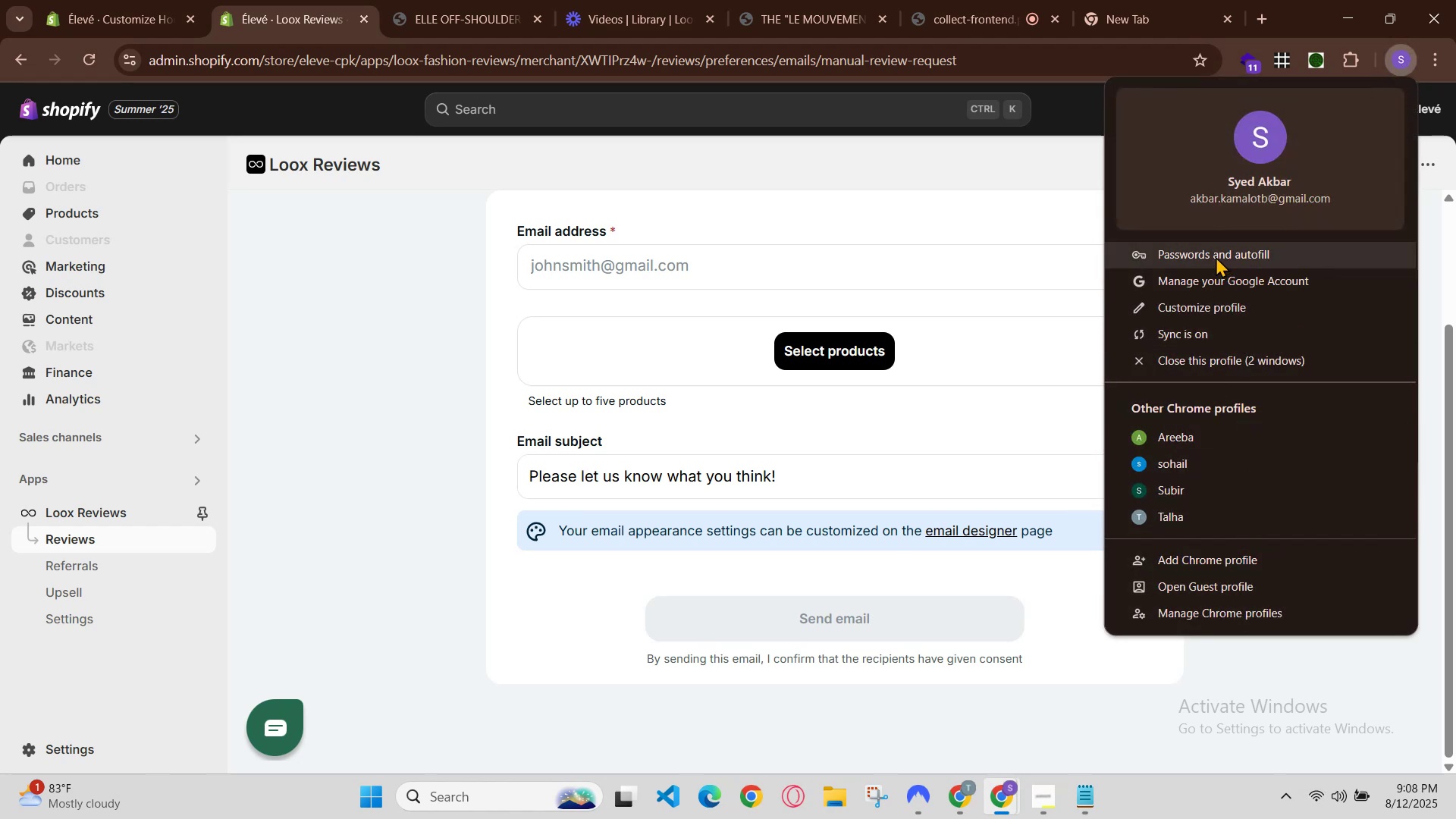 
left_click([99, 0])
 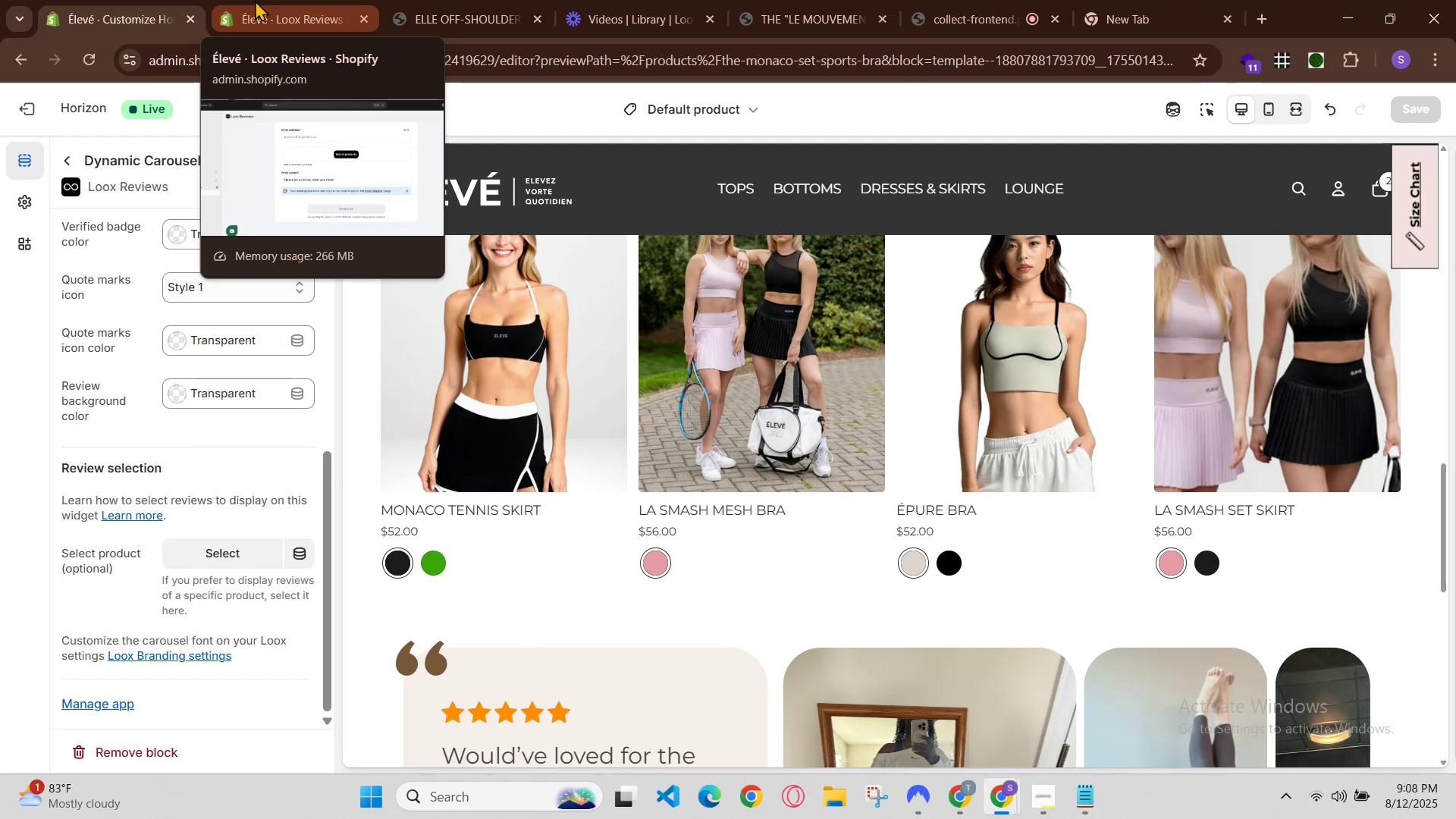 
wait(5.2)
 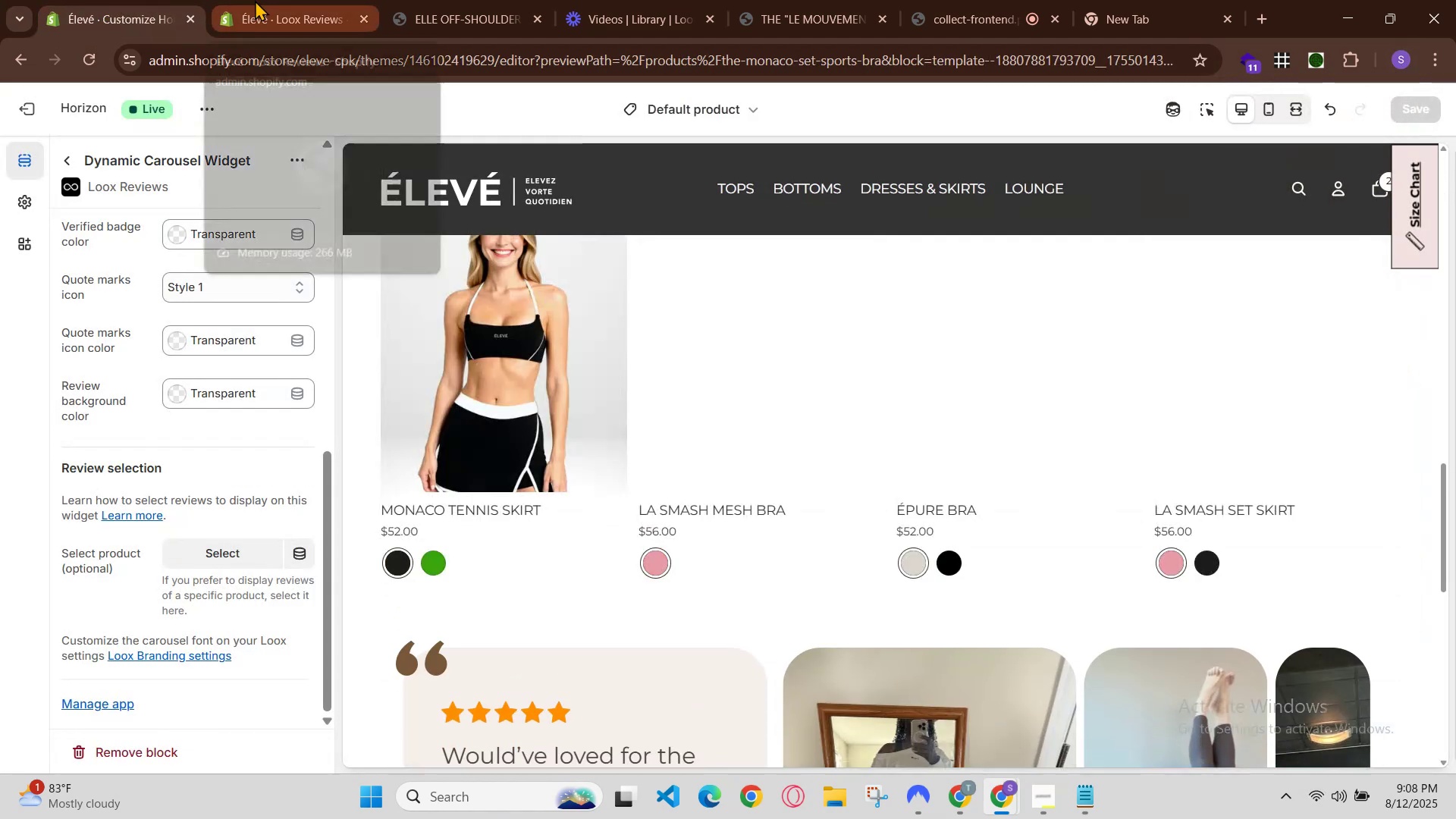 
double_click([256, 0])
 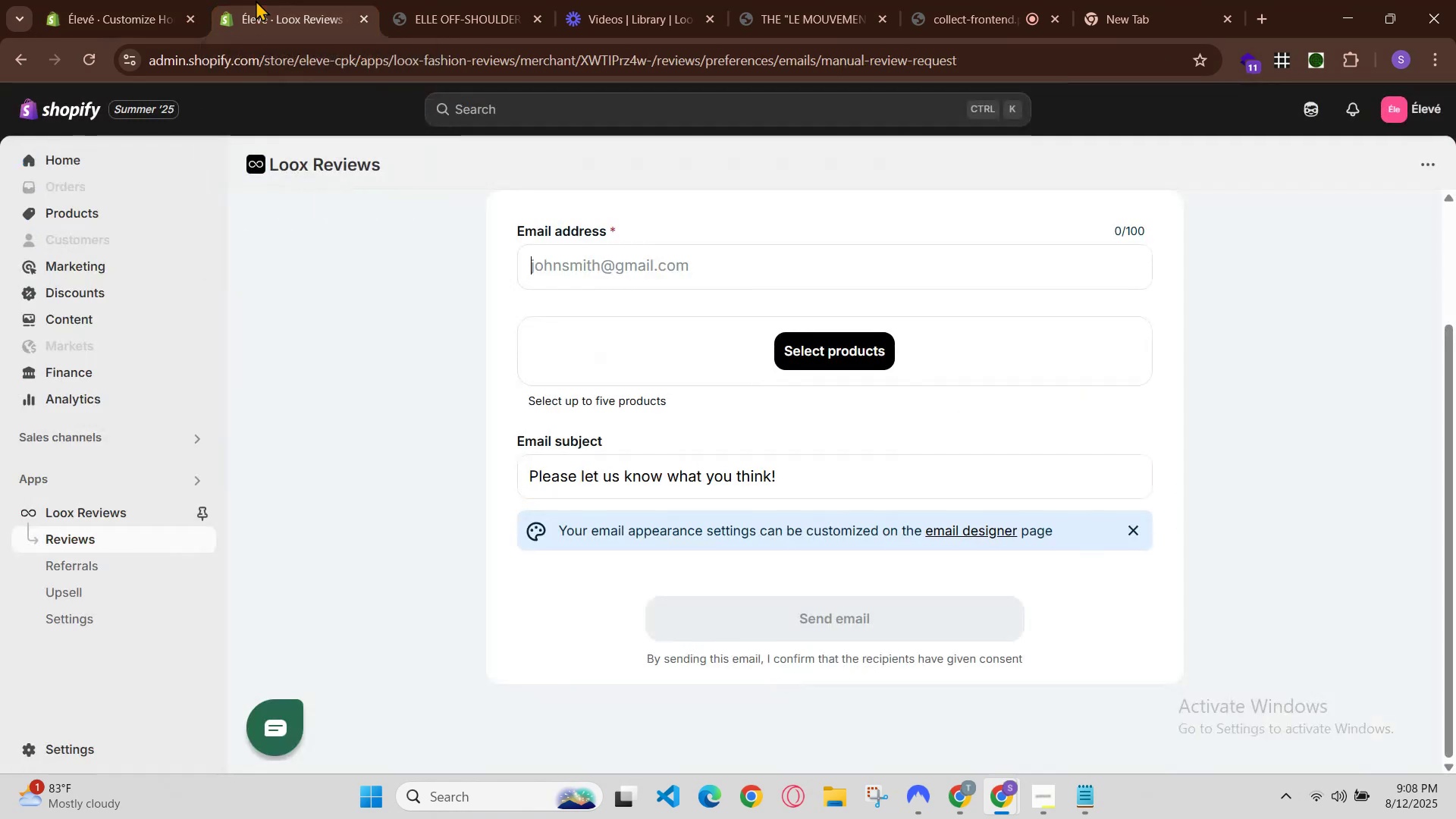 
mouse_move([161, 0])
 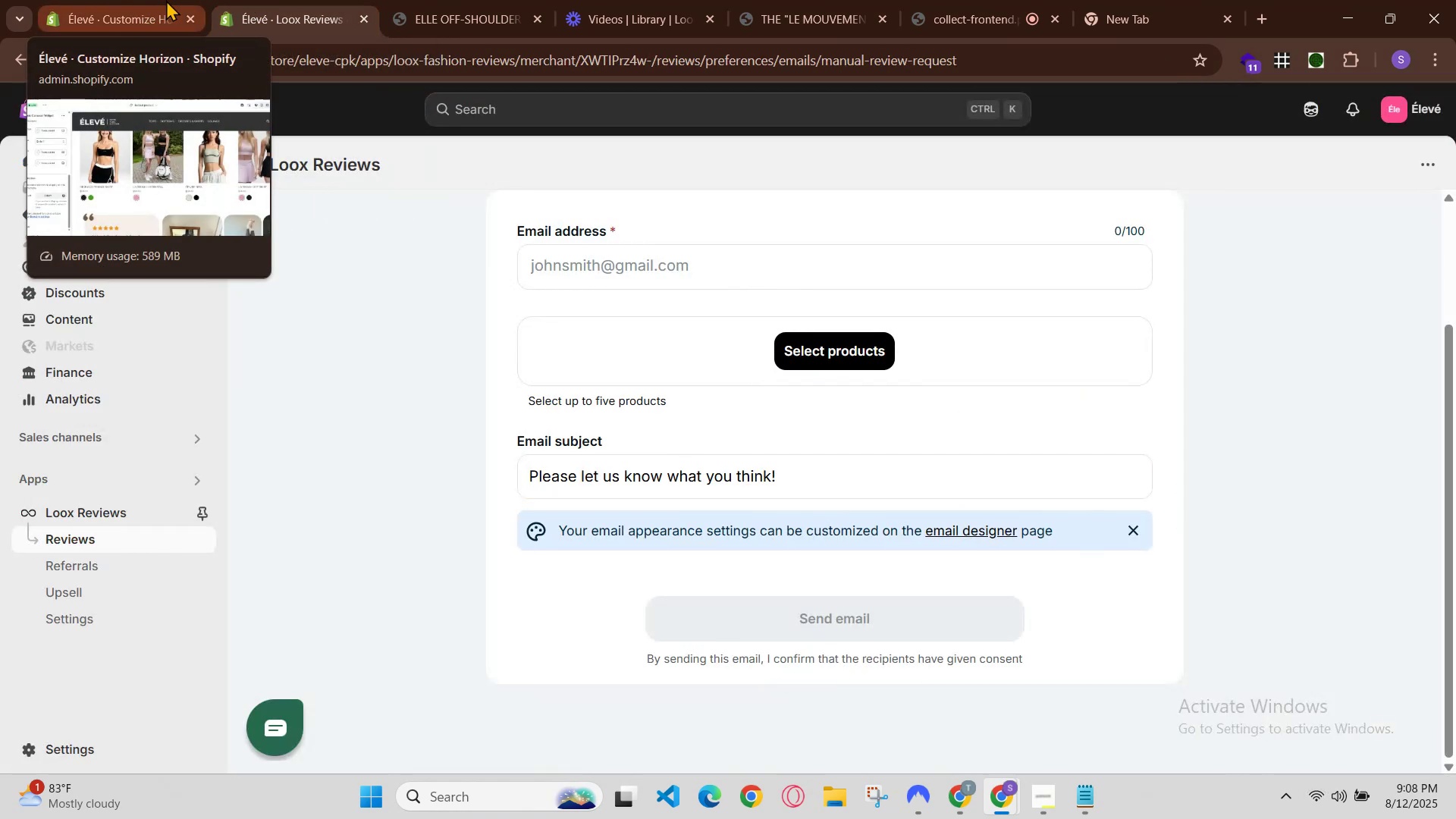 
type(demo#)
key(Backspace)
type(@gmail re)
key(Backspace)
key(Backspace)
key(Backspace)
type(.com)
 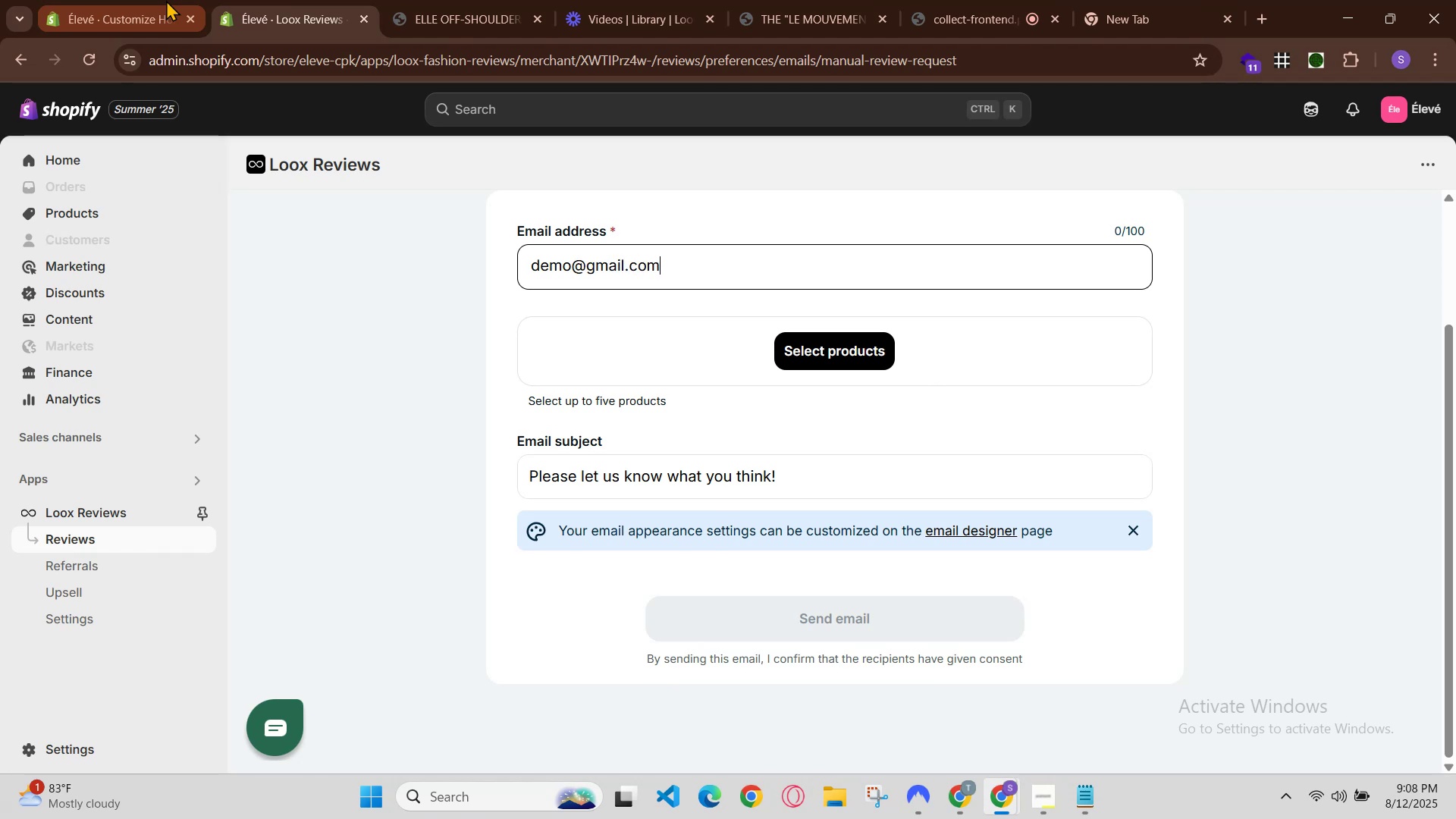 
left_click([829, 350])
 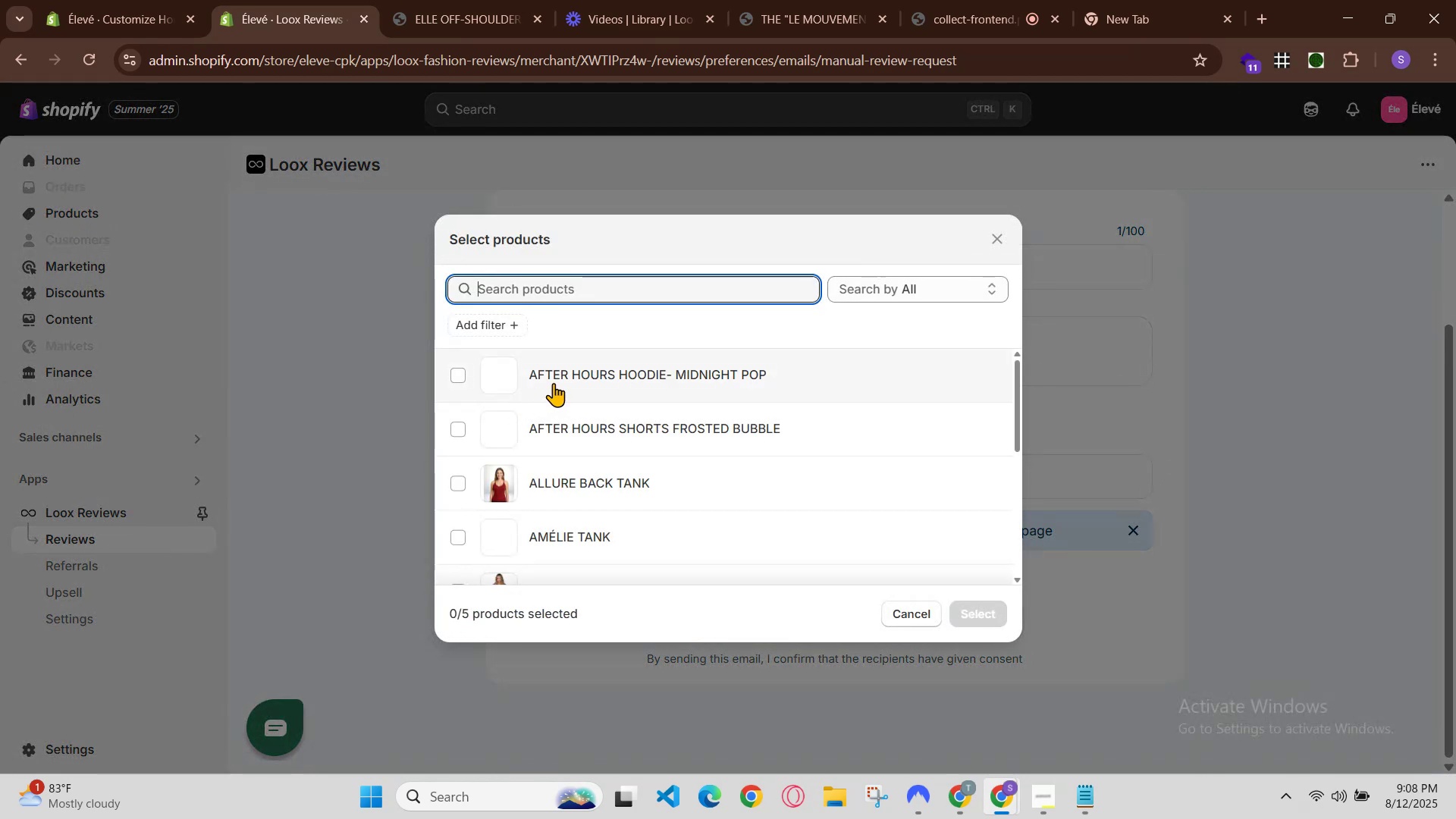 
left_click([560, 388])
 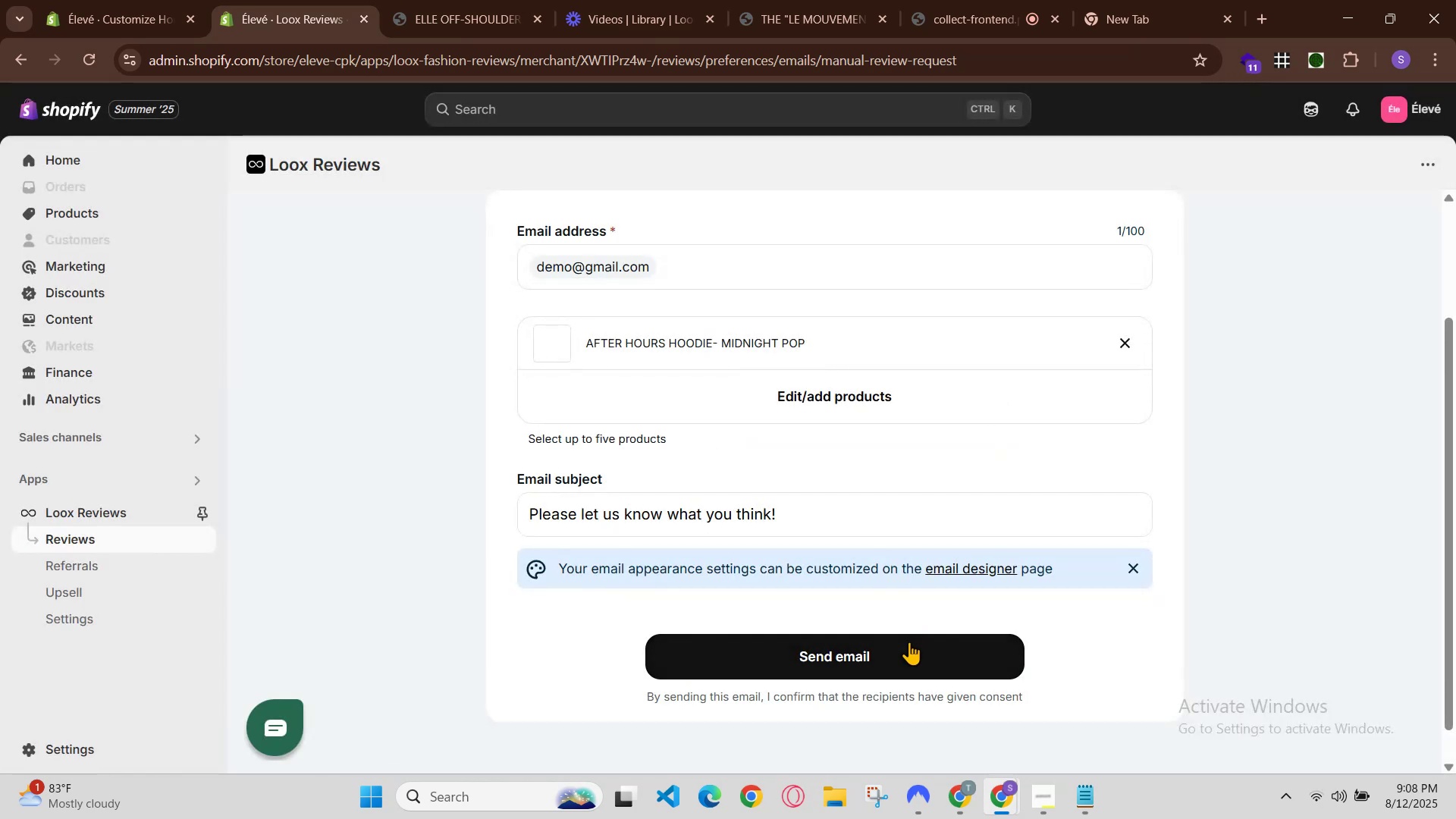 
left_click([880, 529])
 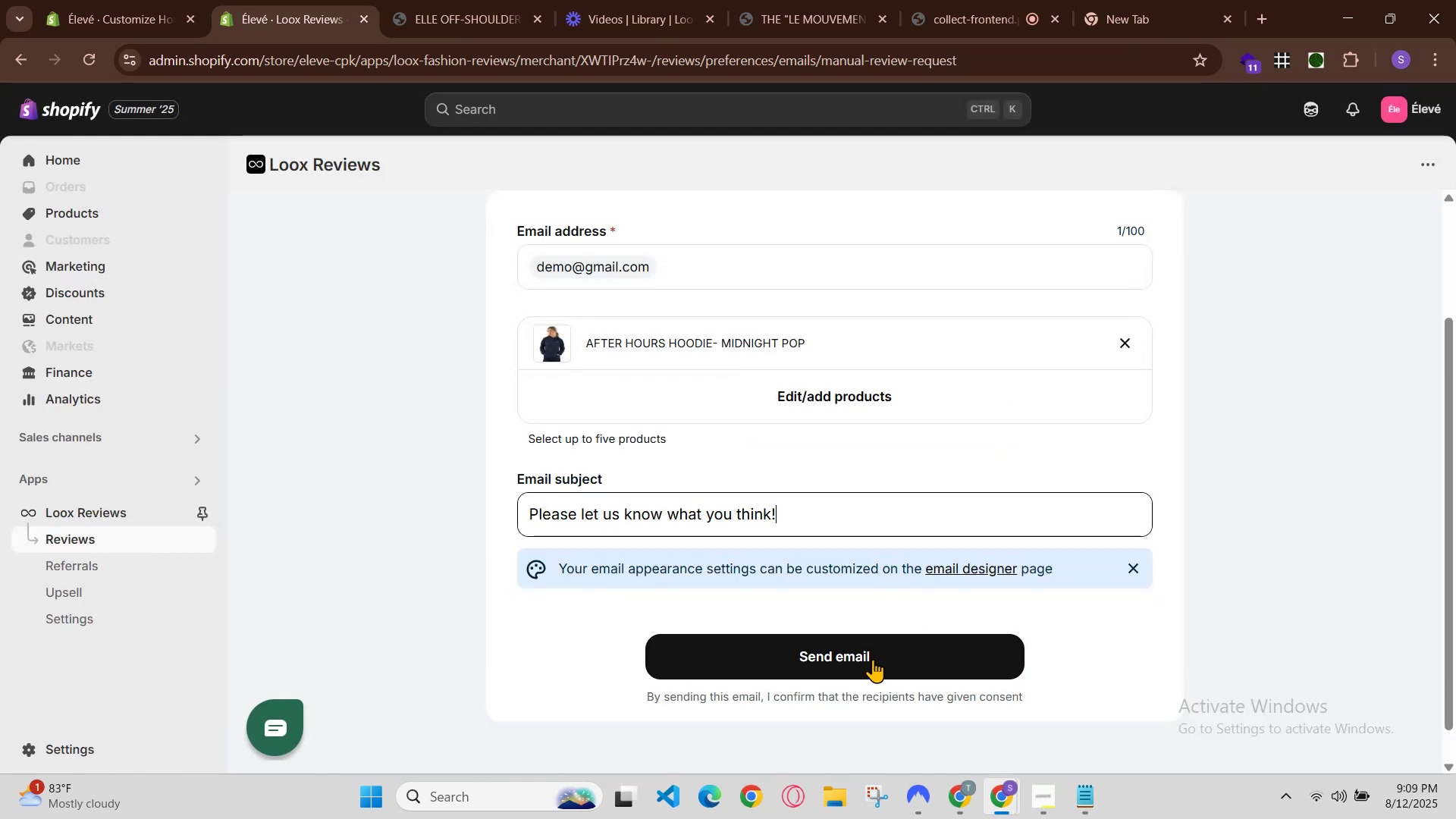 
left_click([873, 659])
 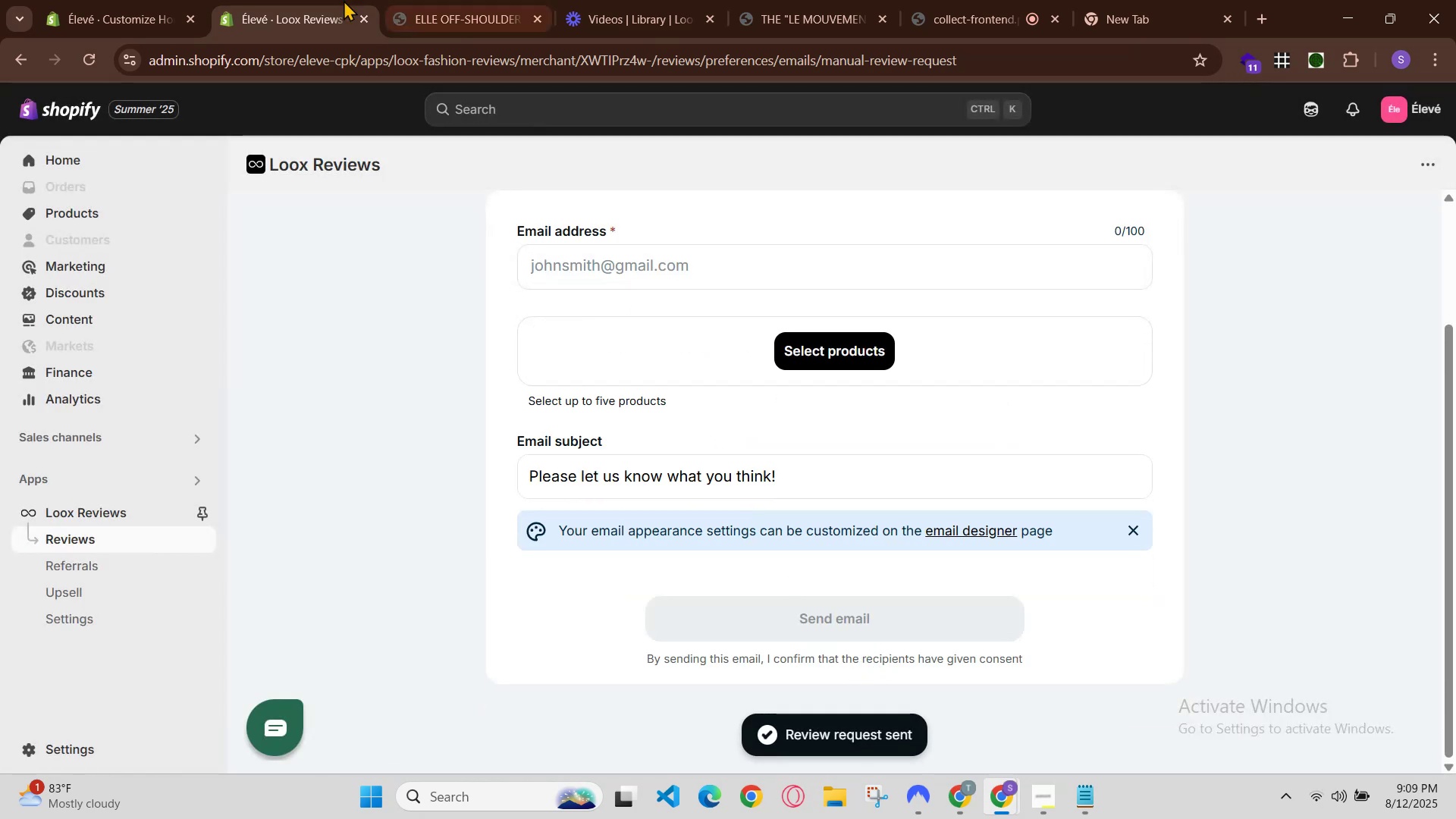 
left_click([169, 0])
 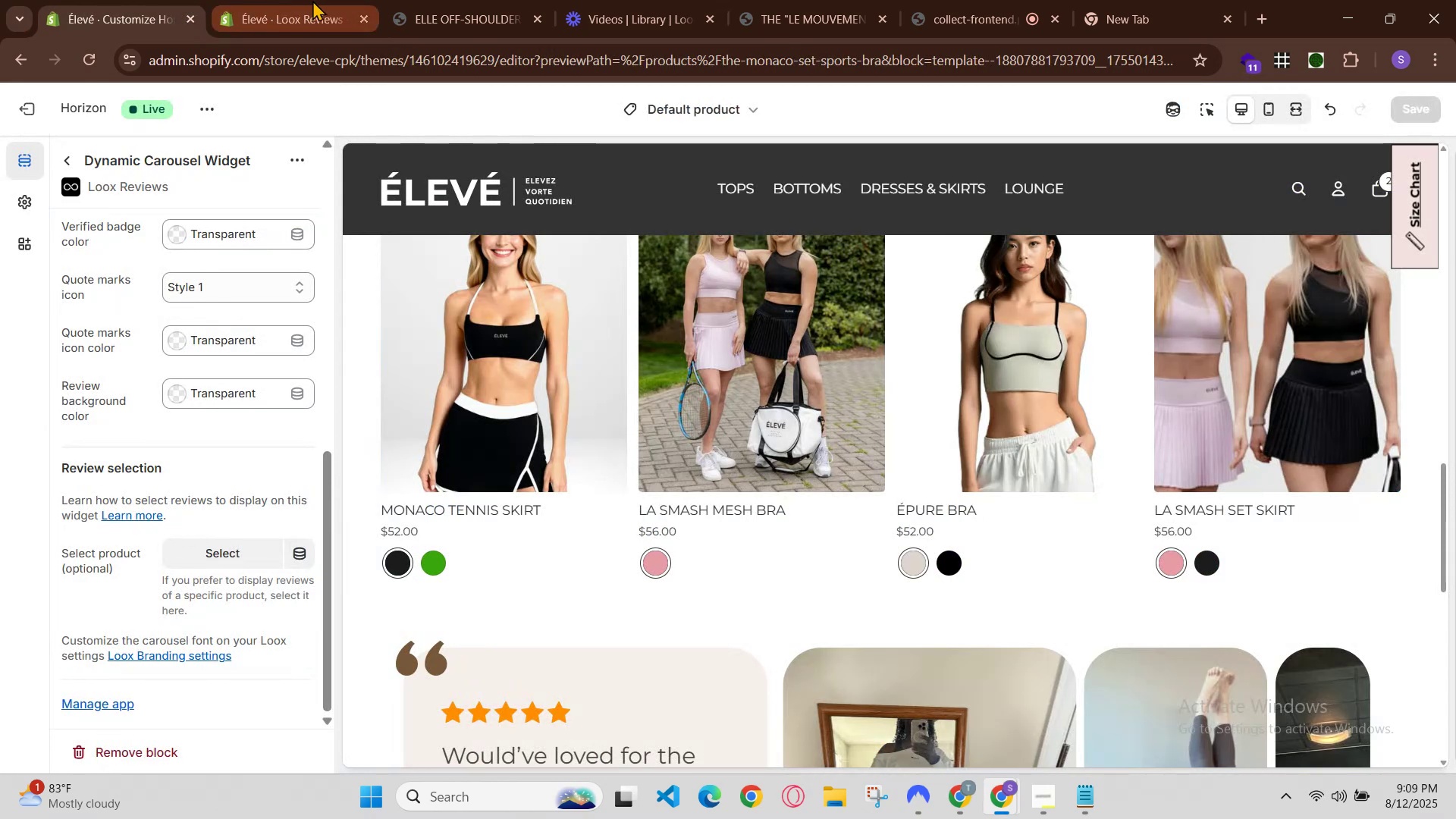 
left_click([491, 0])
 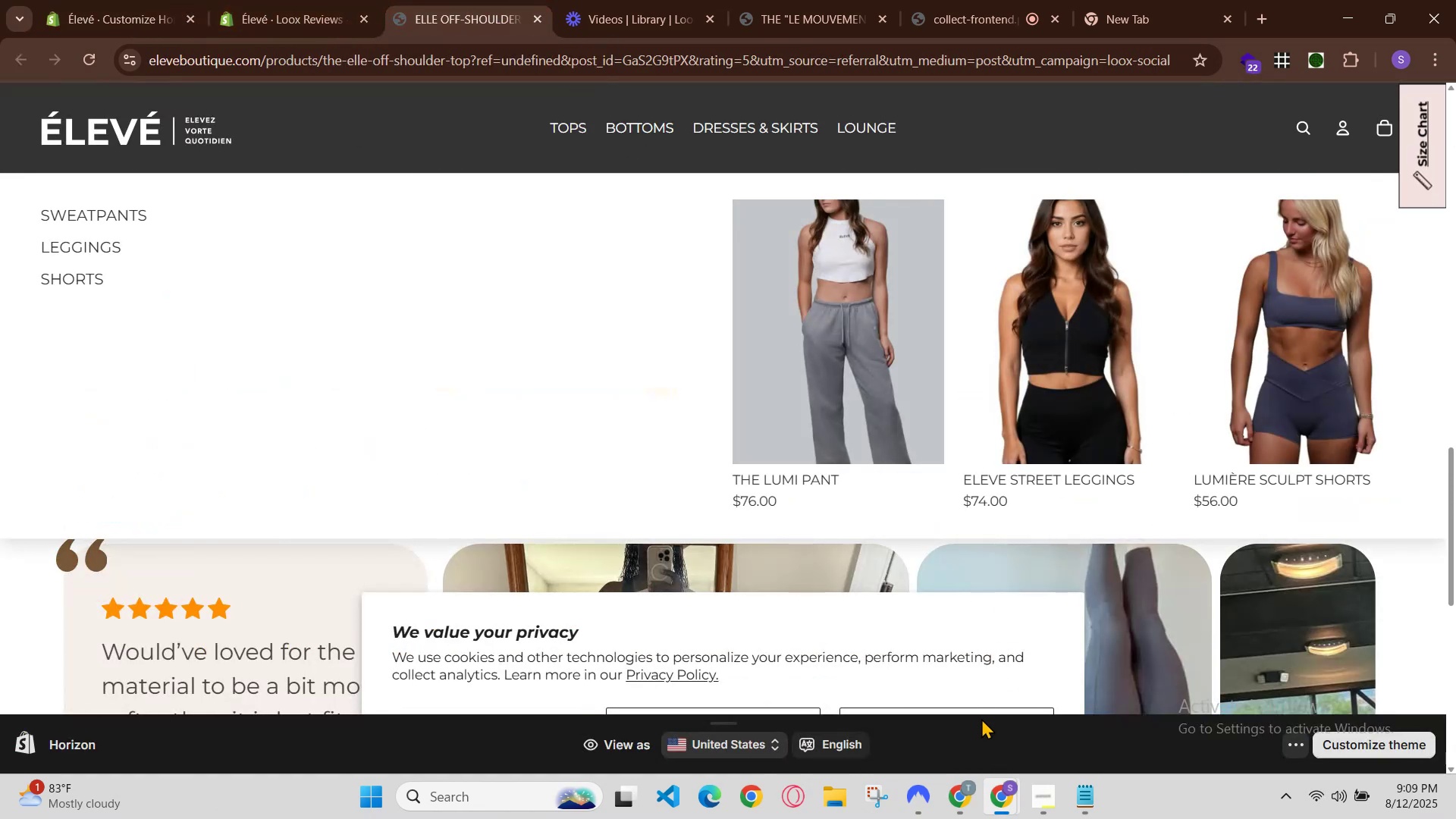 
left_click([993, 803])
 